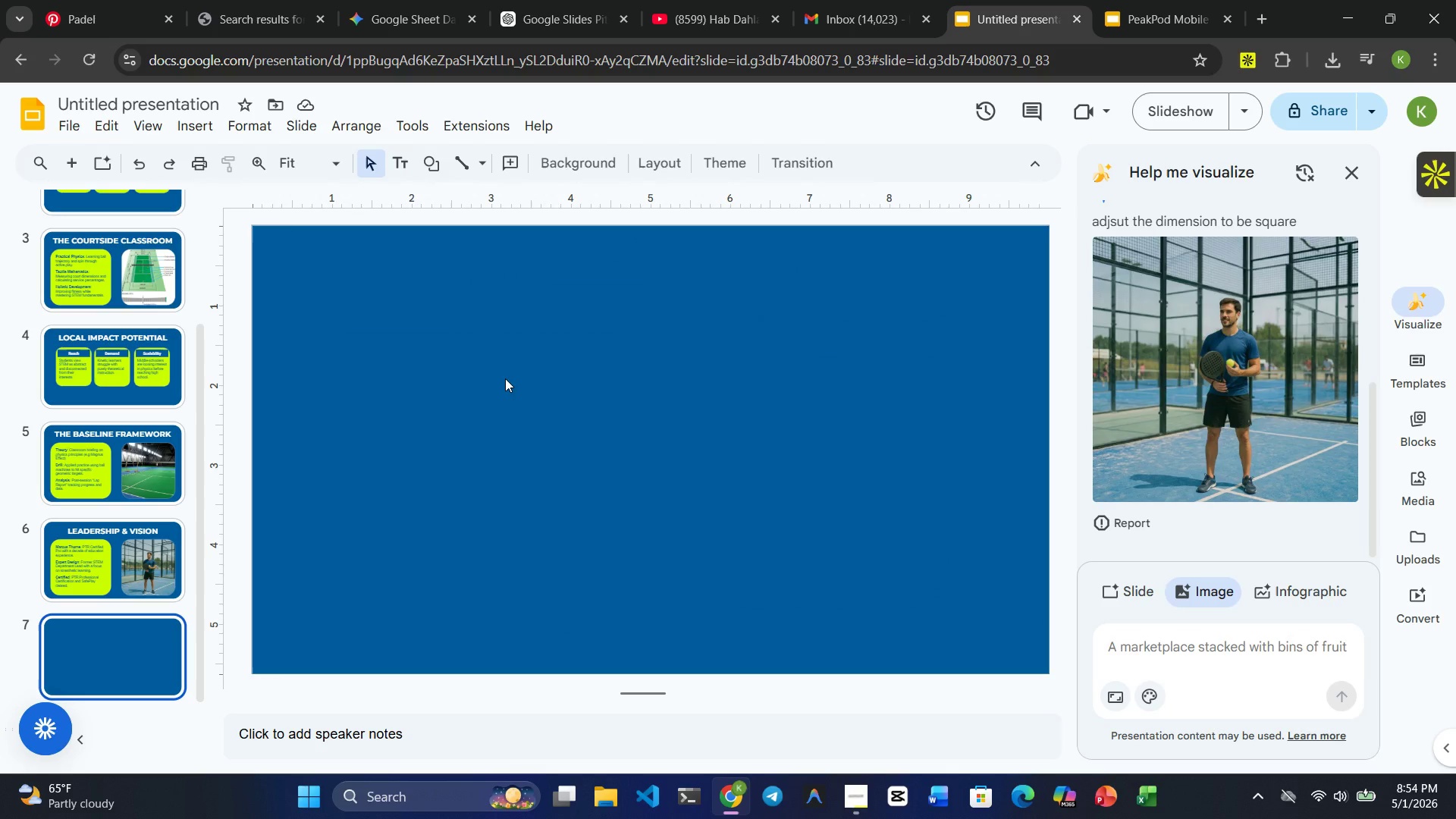 
key(Control+V)
 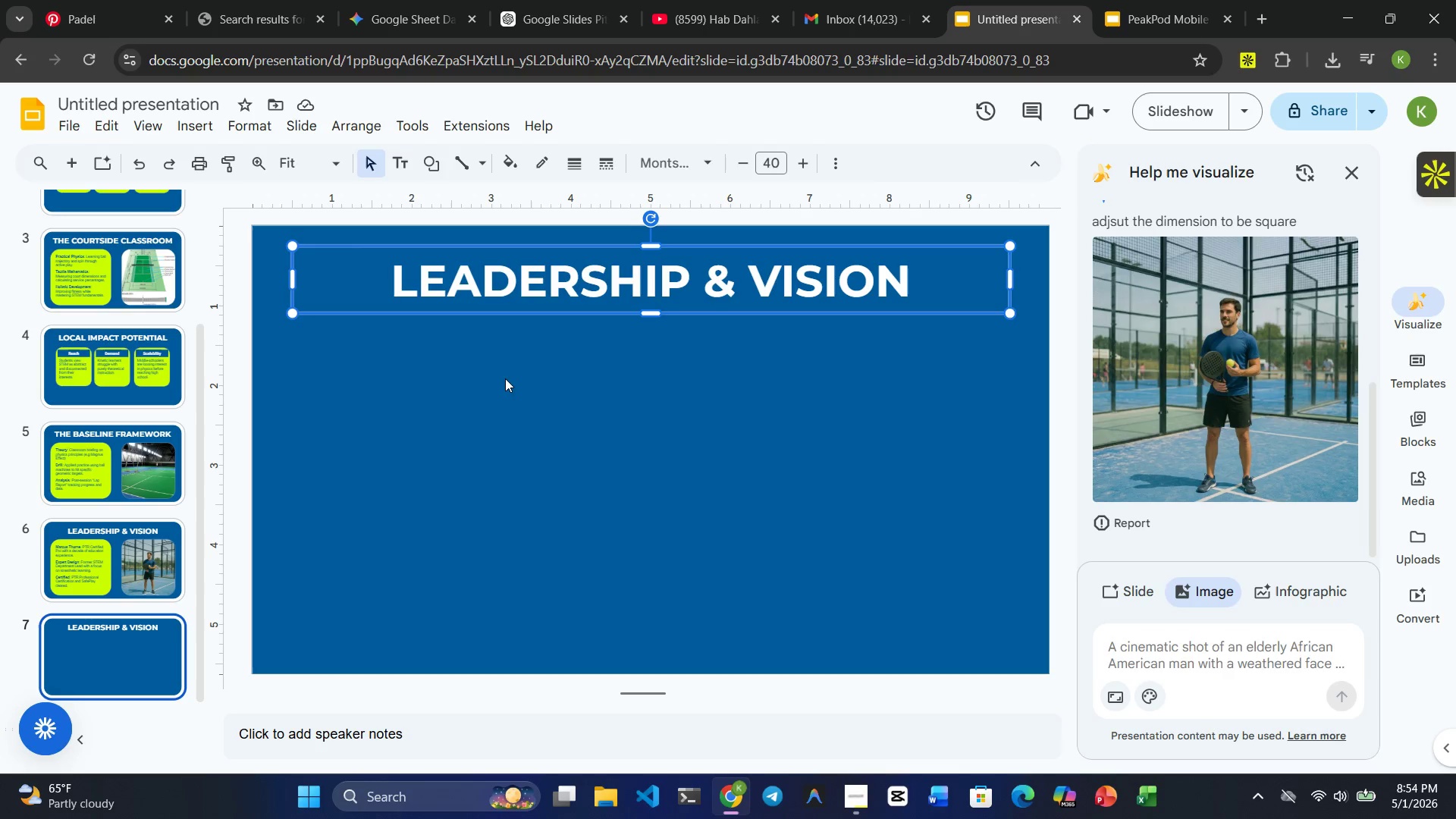 
wait(17.2)
 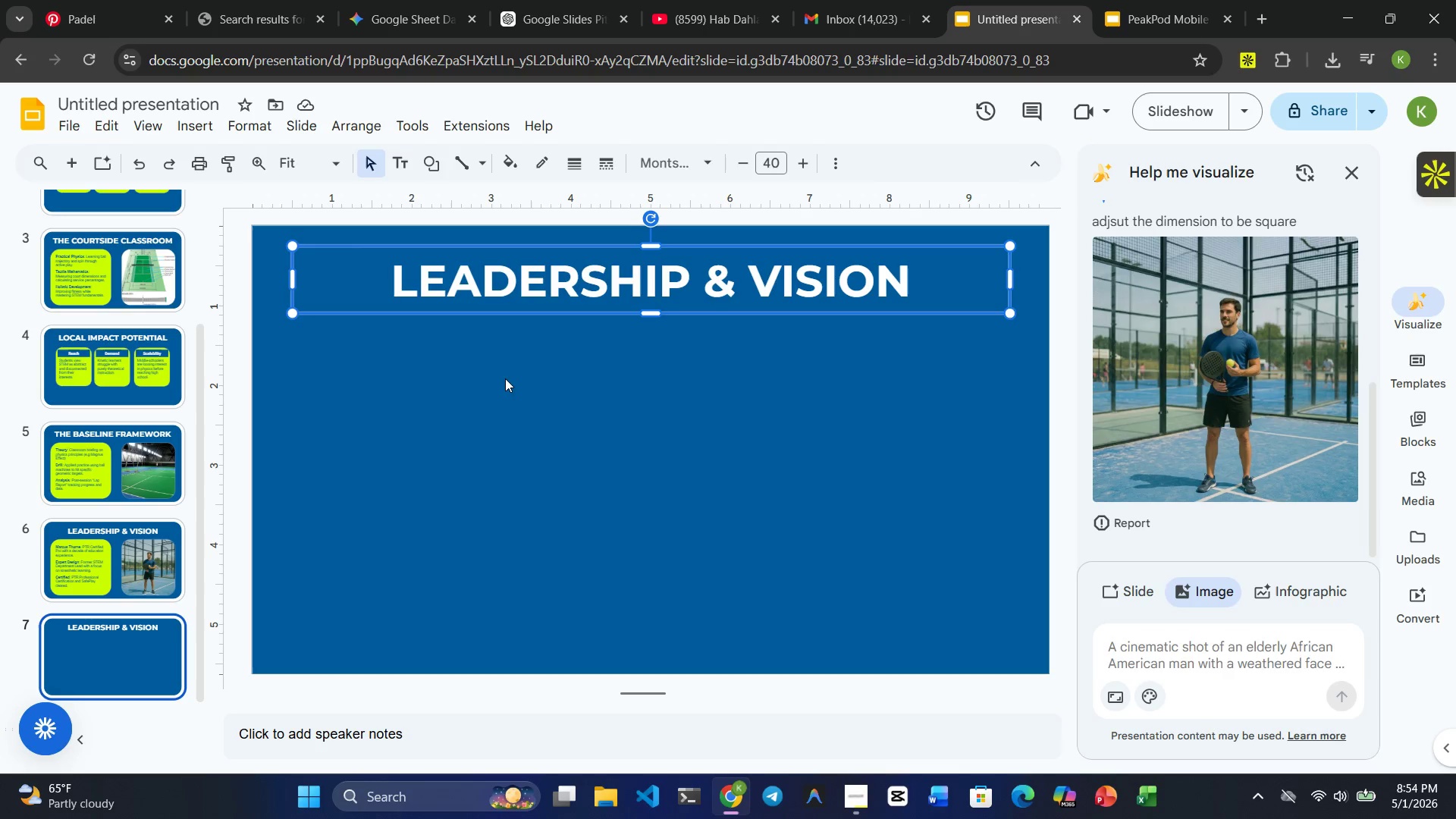 
left_click([504, 444])
 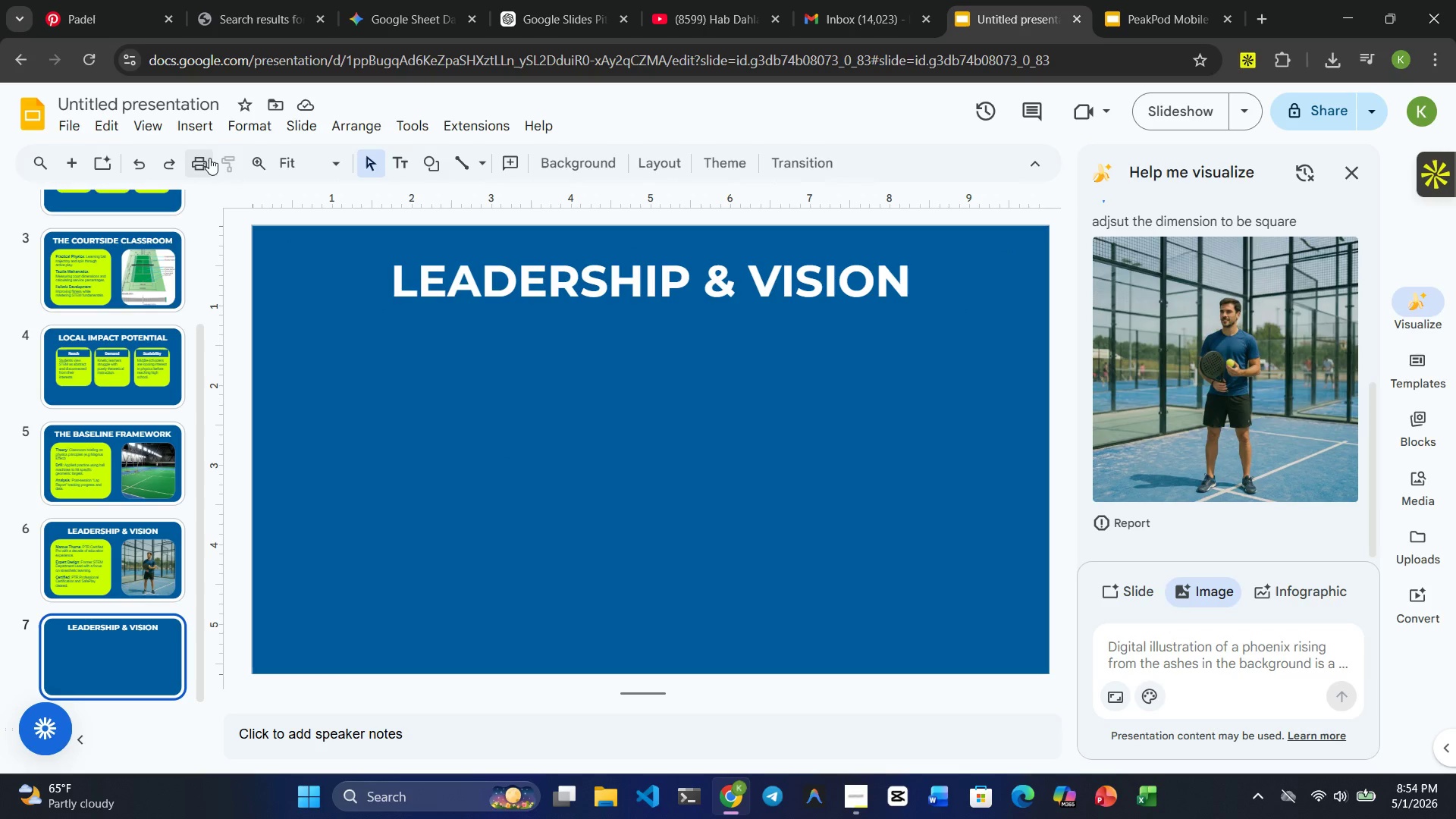 
left_click([192, 132])
 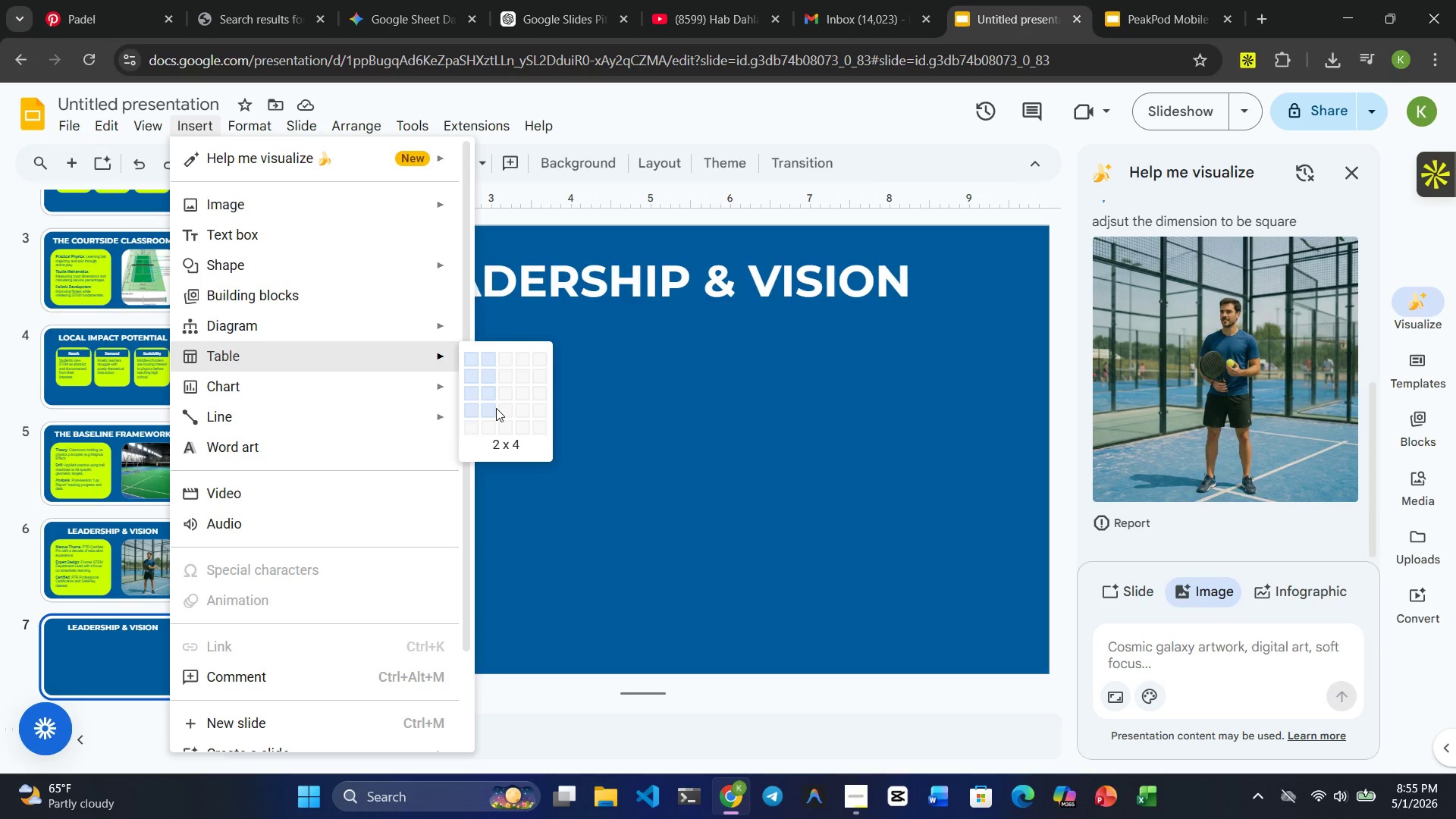 
wait(20.34)
 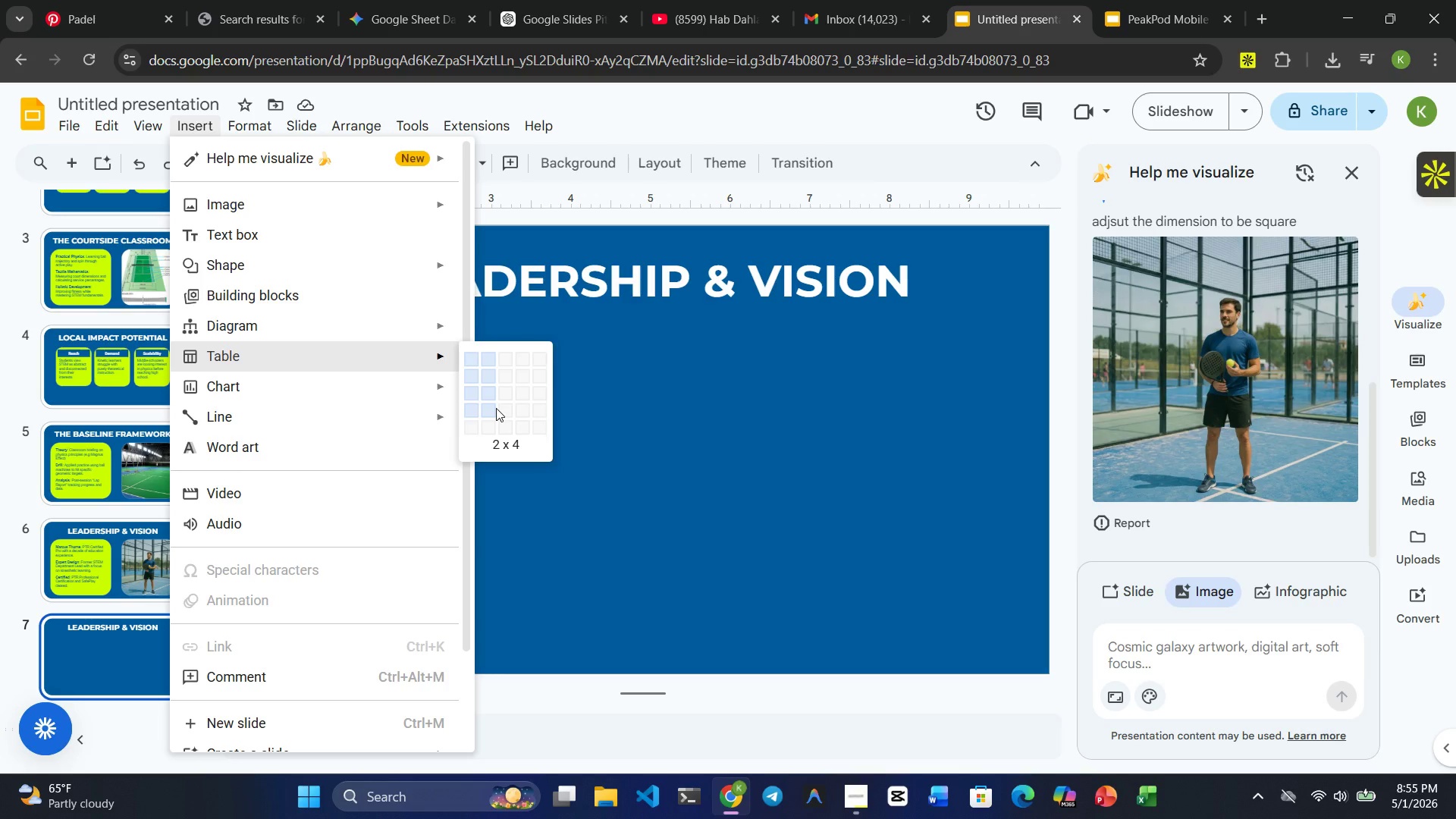 
left_click([497, 408])
 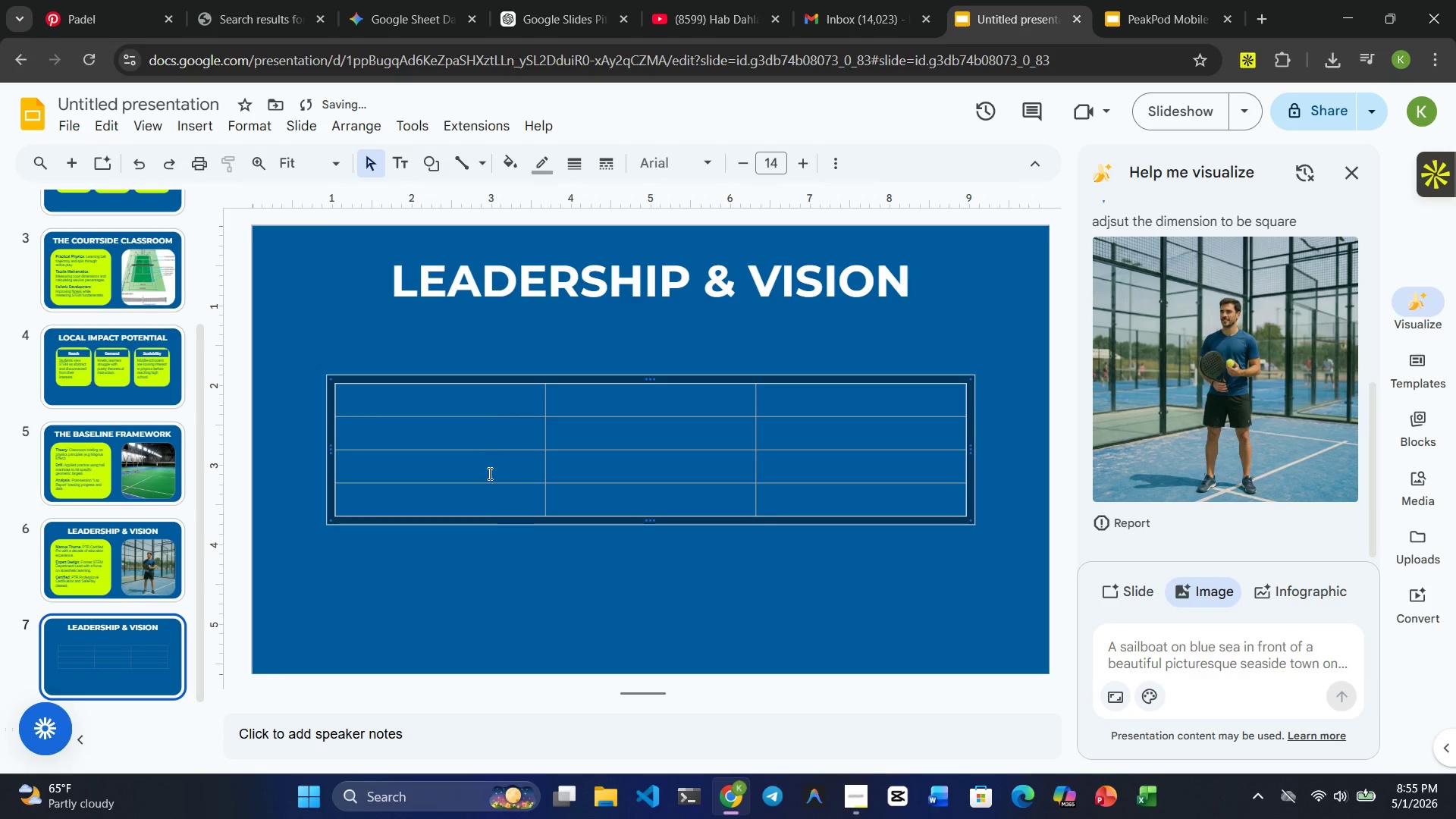 
left_click([500, 557])
 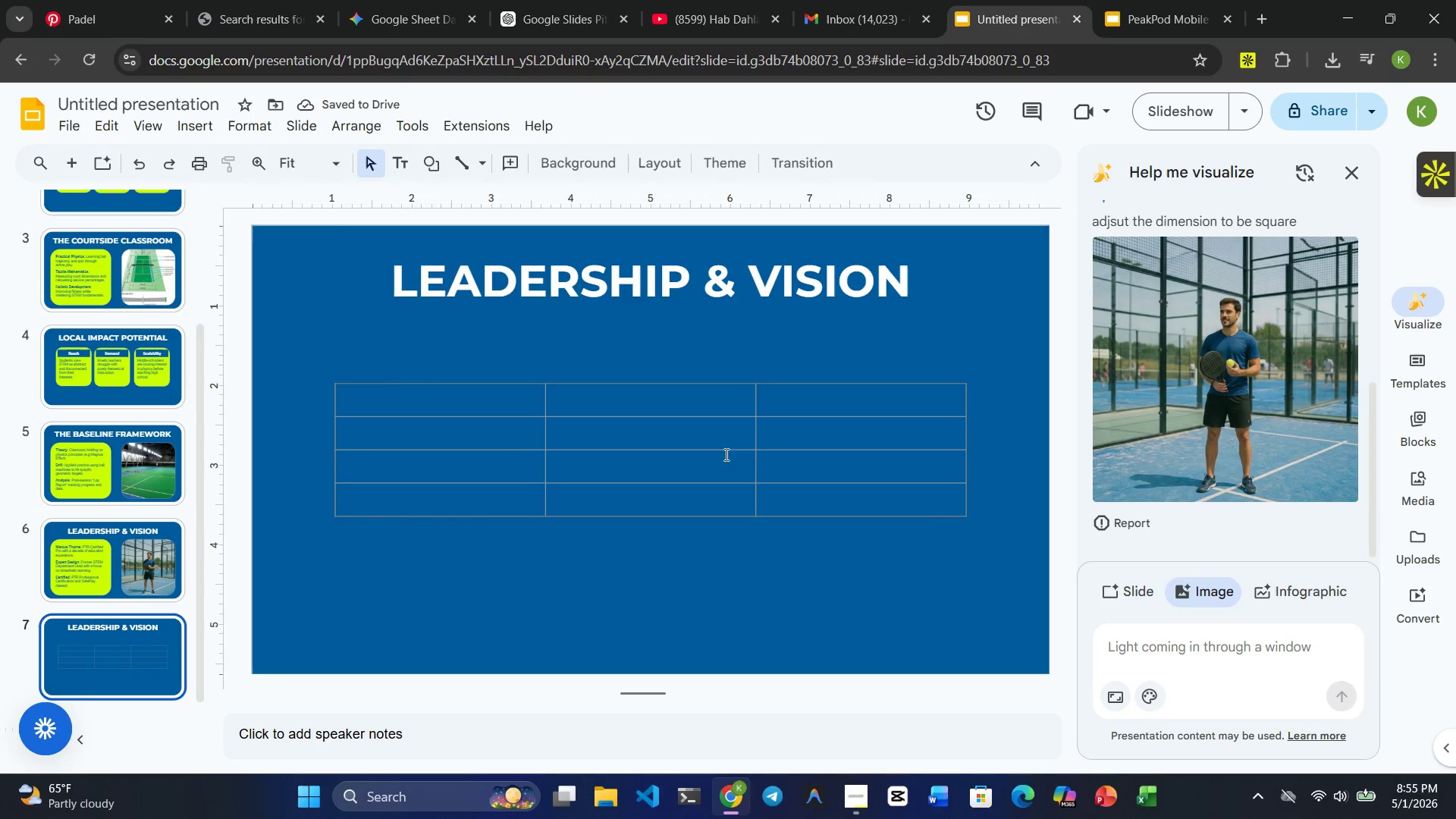 
wait(5.08)
 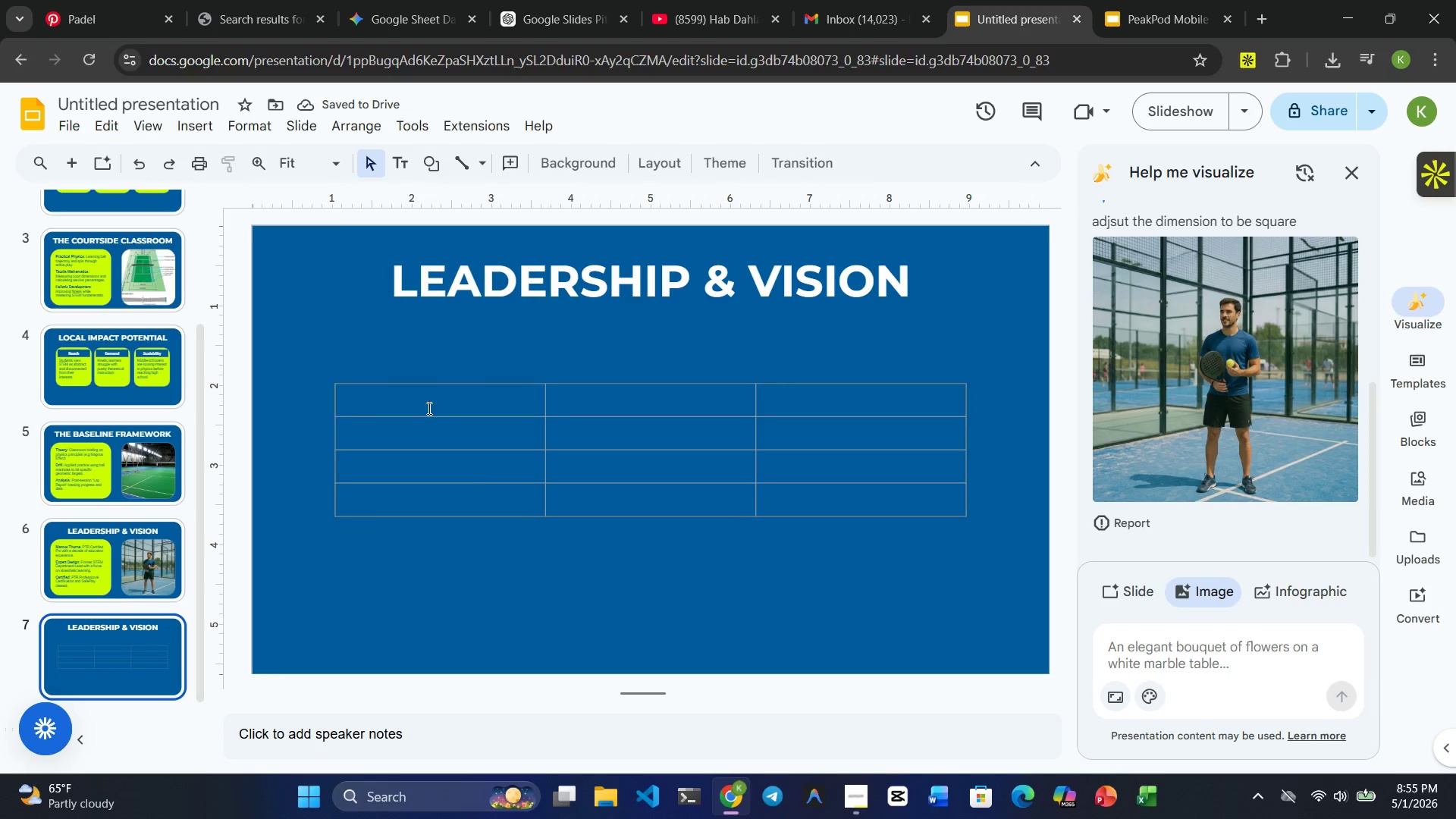 
key(Control+Z)
 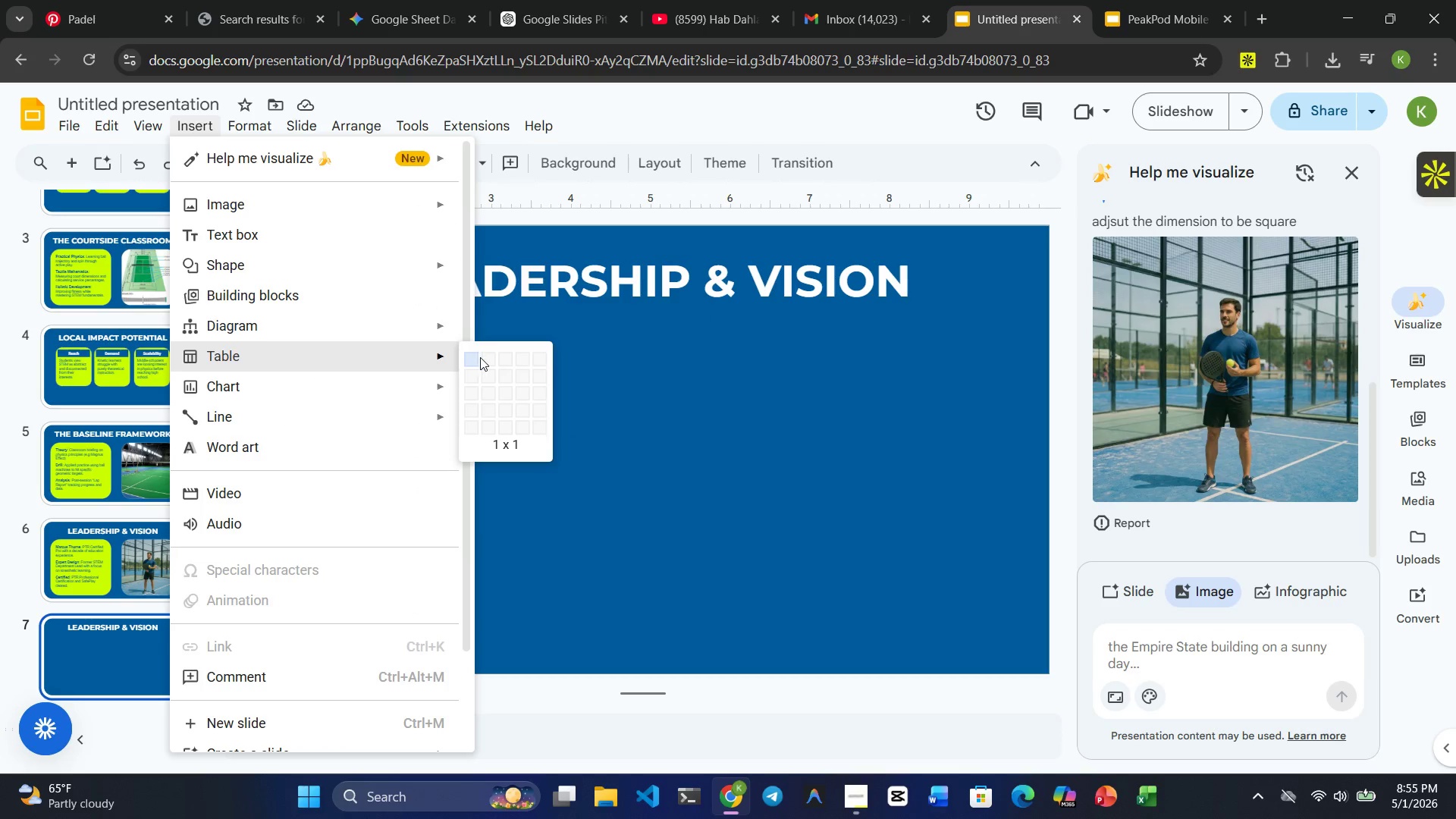 
wait(13.0)
 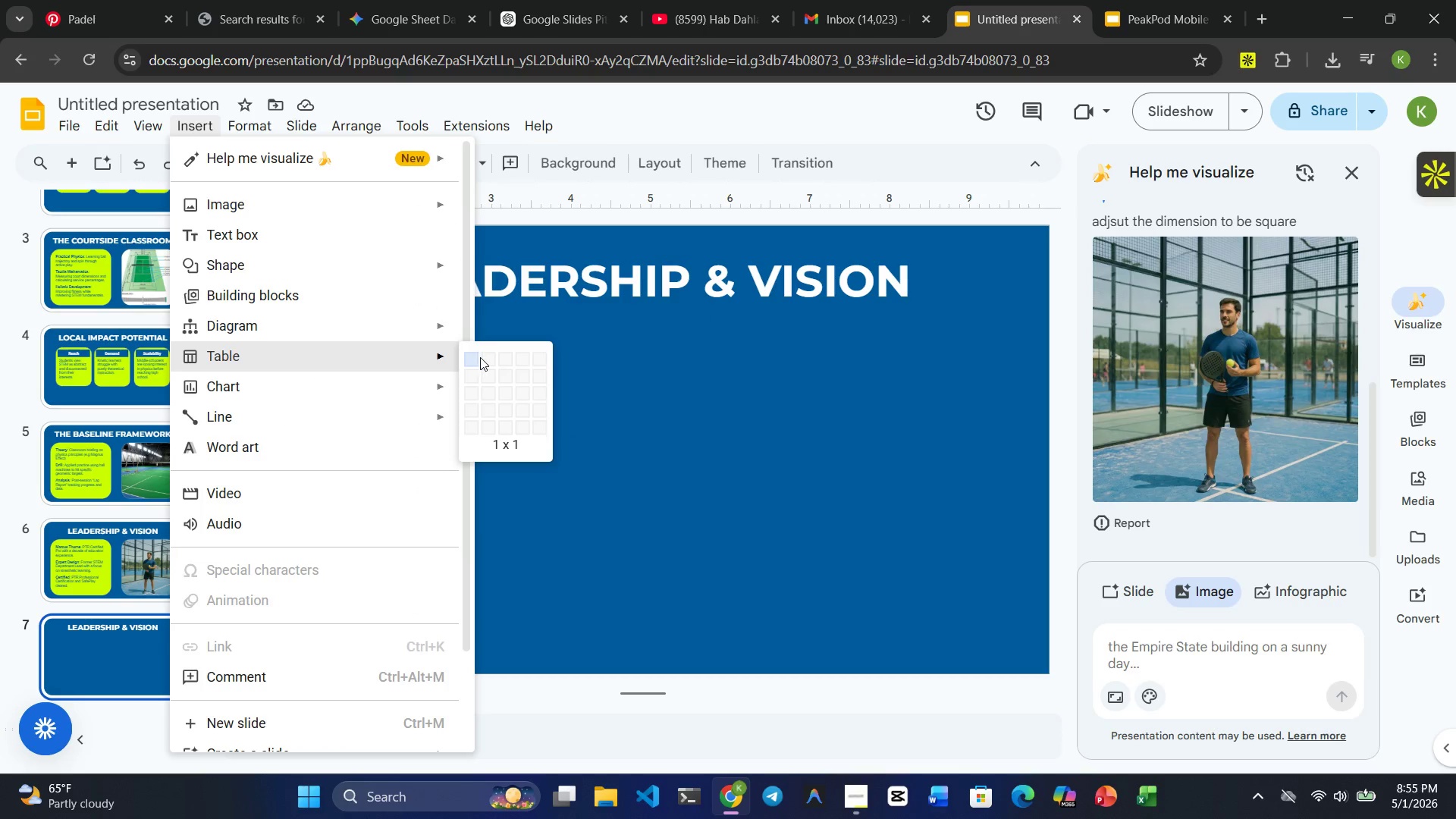 
left_click([544, 653])
 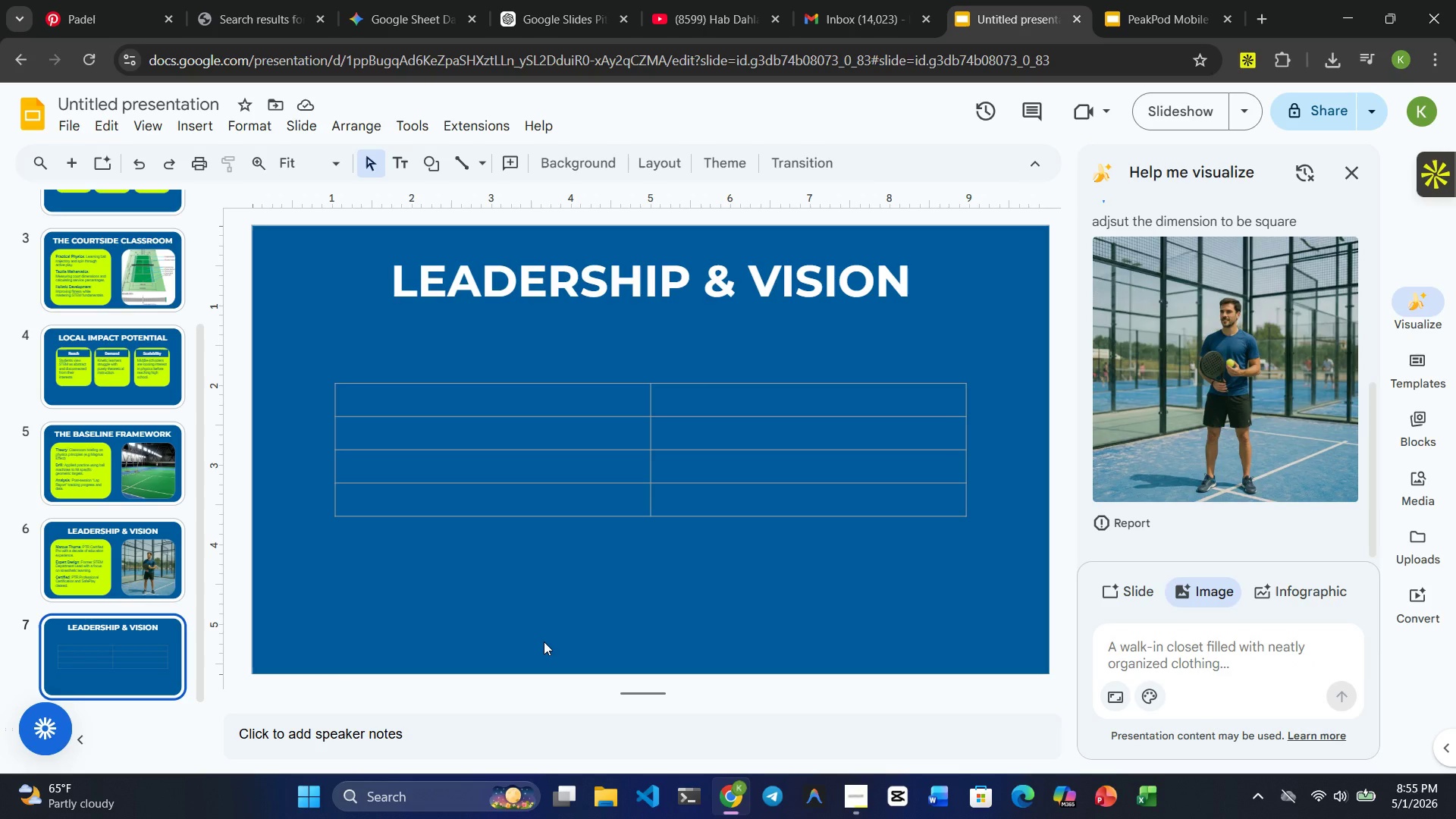 
wait(33.45)
 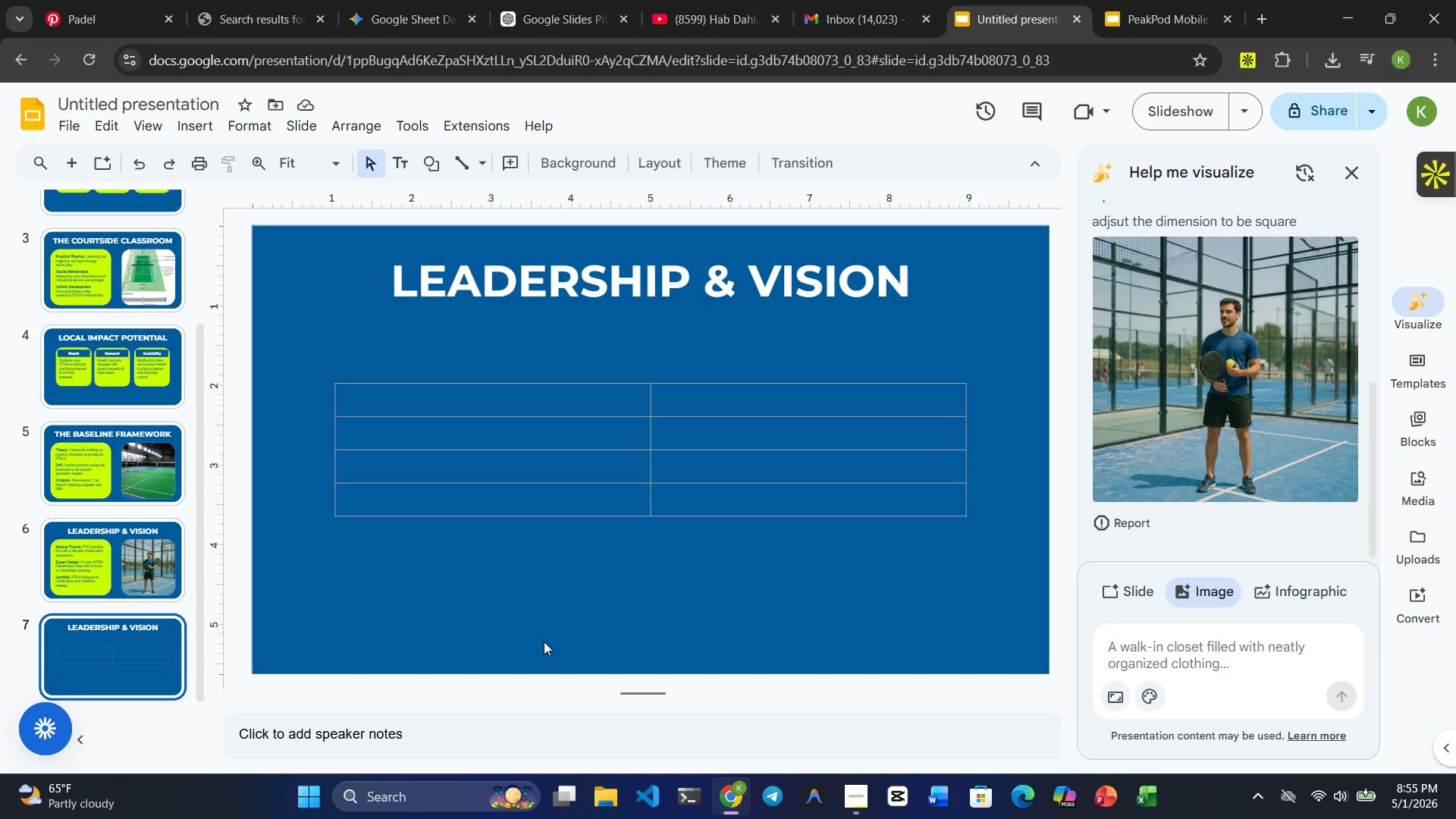 
left_click([444, 400])
 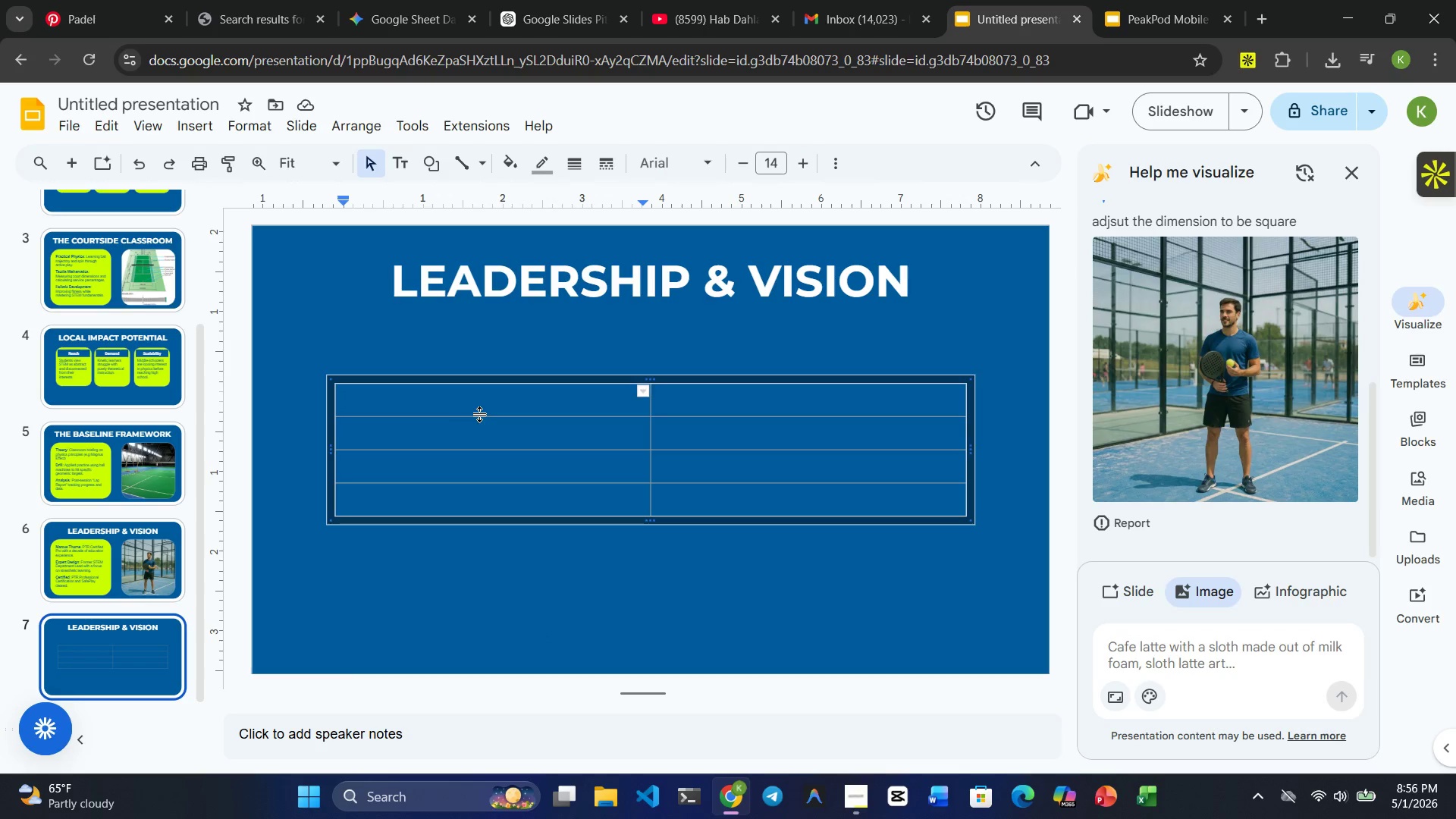 
wait(11.88)
 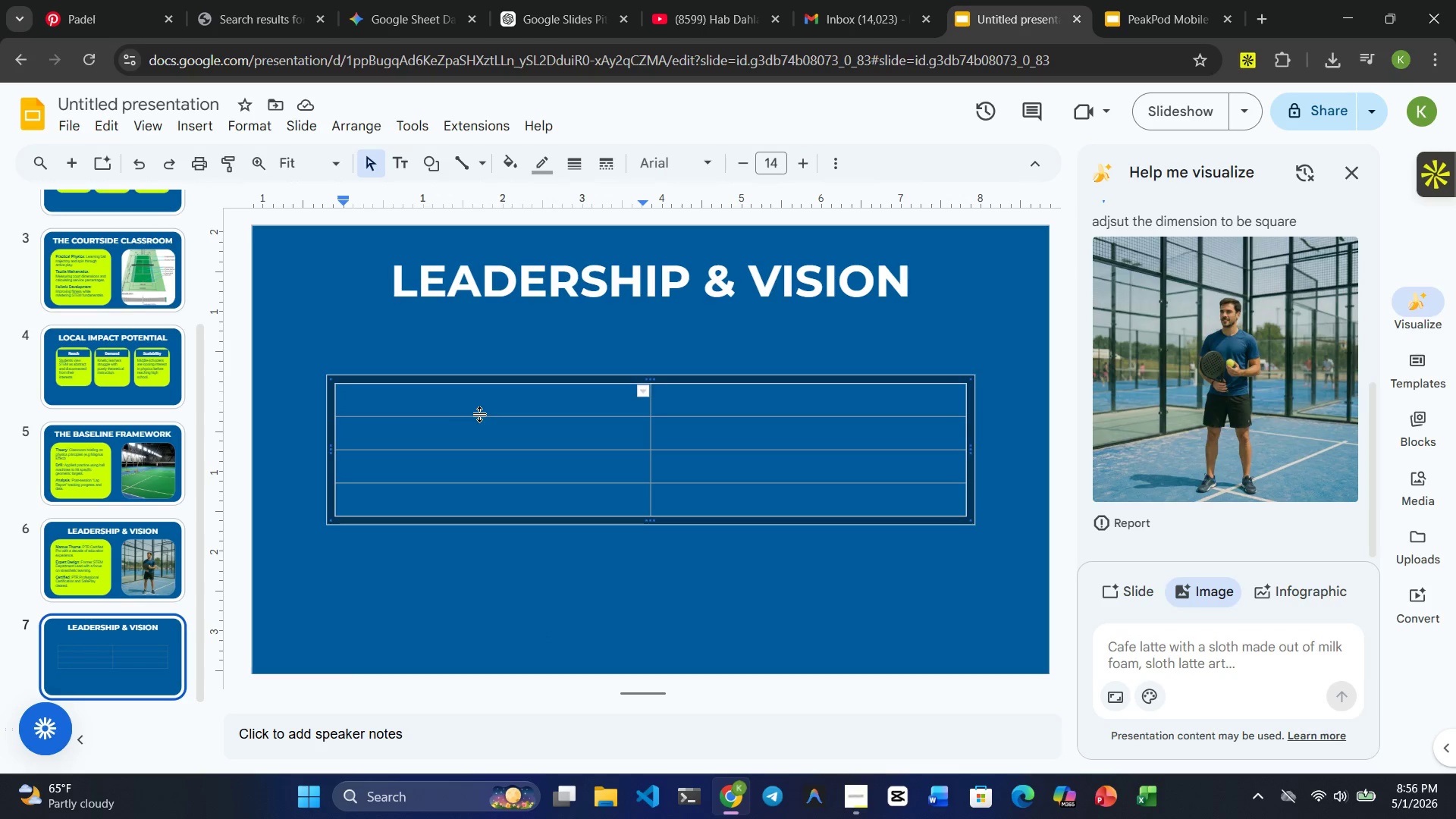 
scroll: coordinate [534, 419], scroll_direction: none, amount: 0.0
 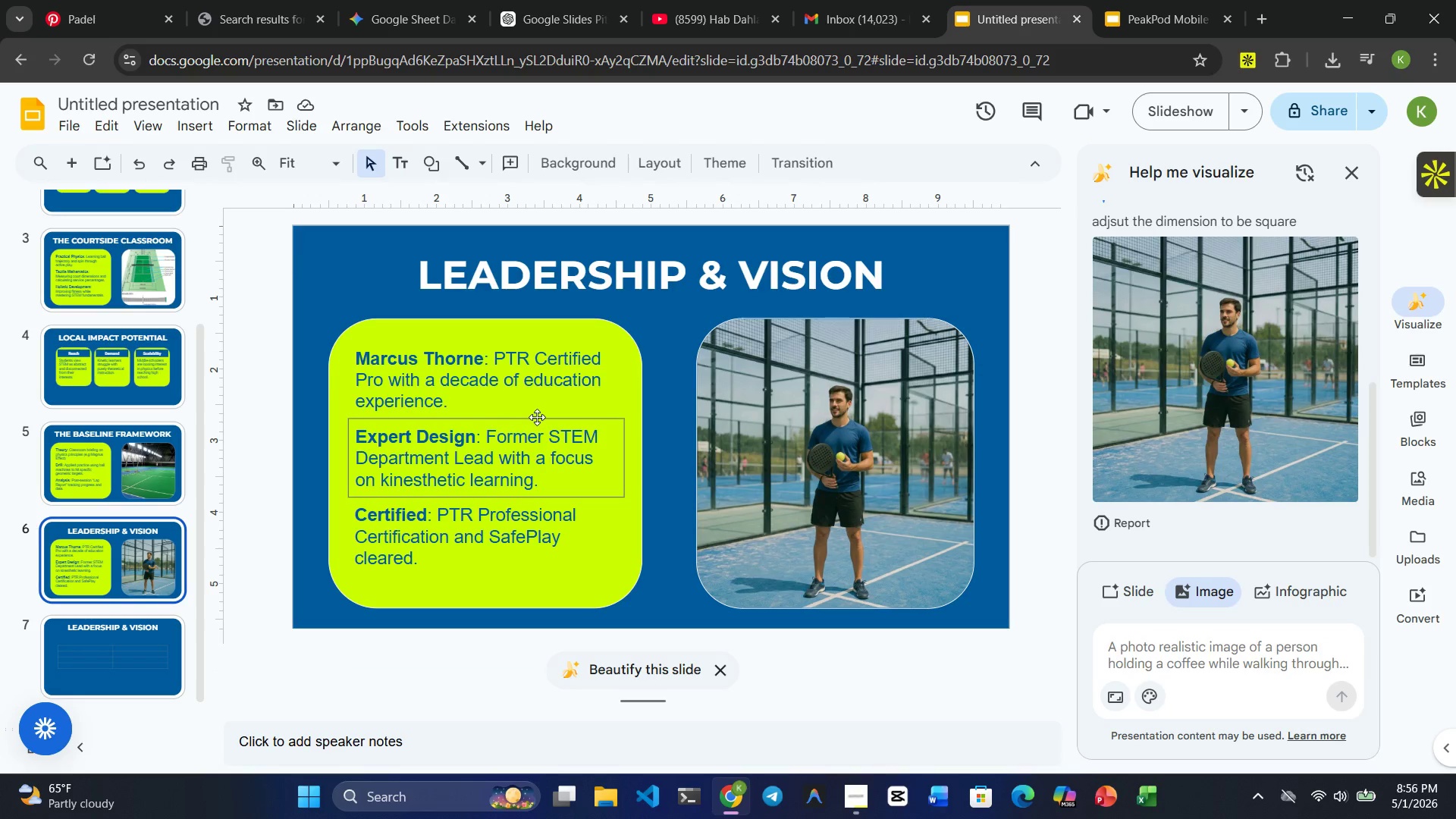 
scroll: coordinate [538, 419], scroll_direction: down, amount: 1.0
 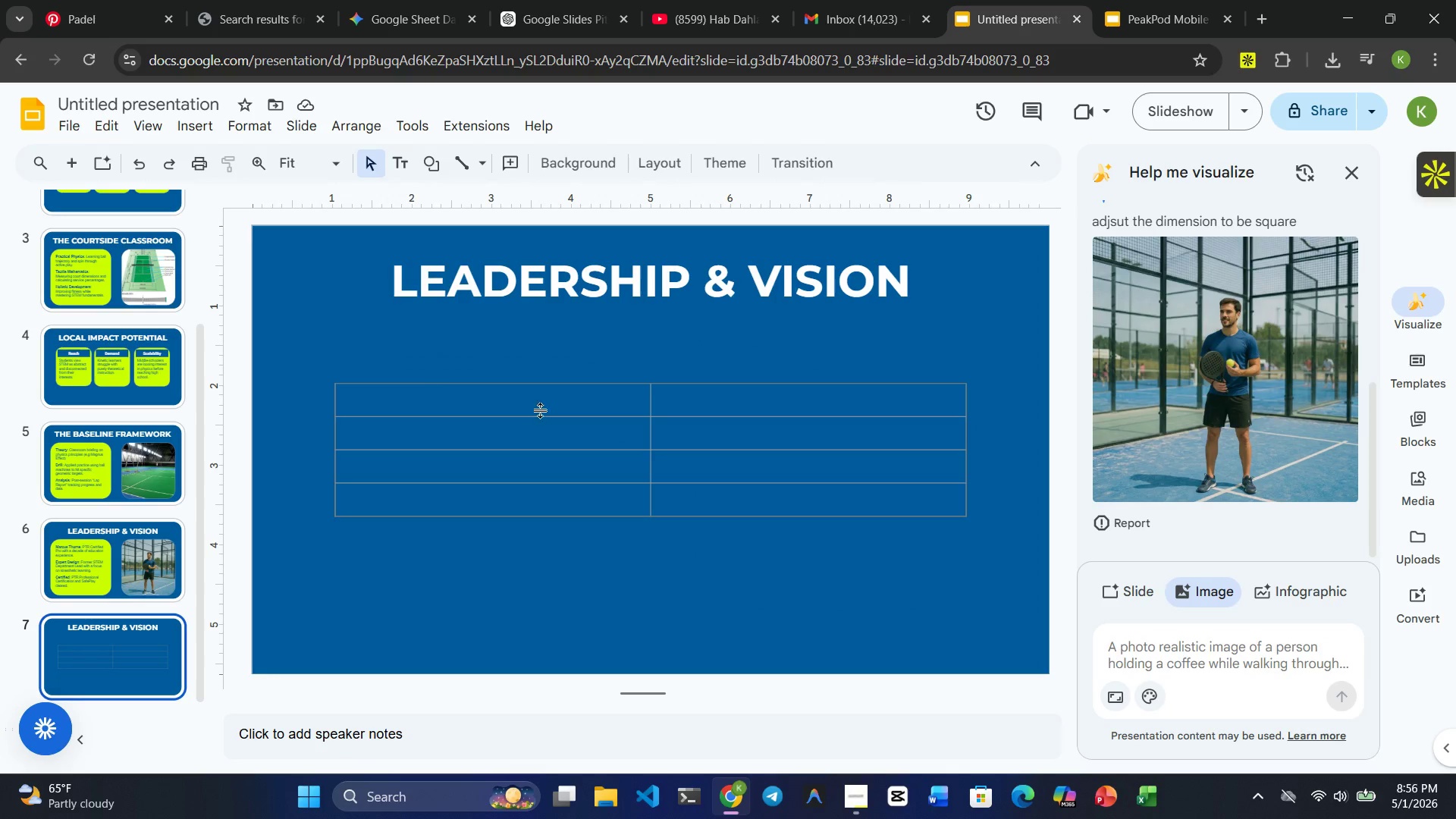 
left_click([537, 402])
 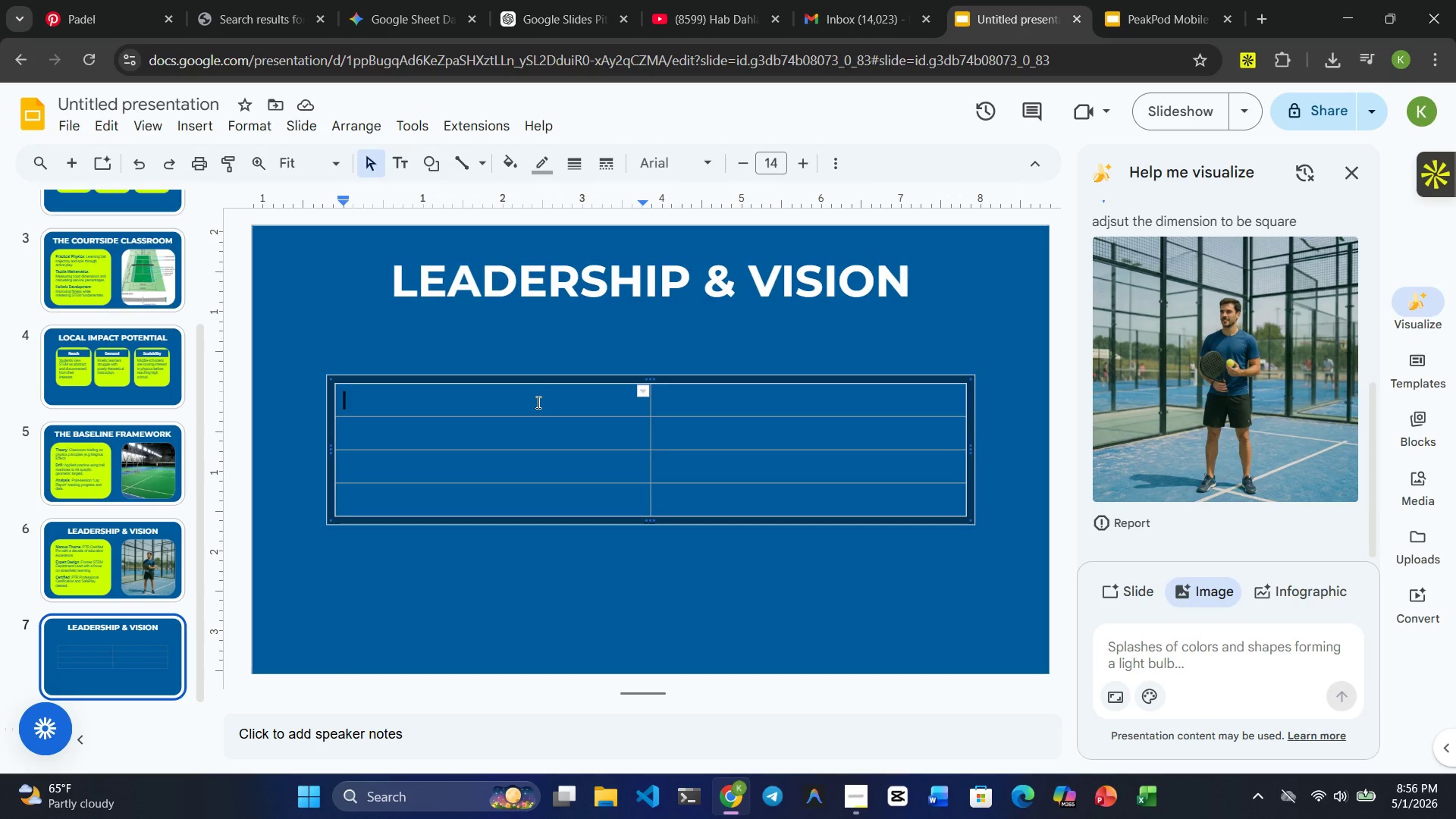 
wait(11.22)
 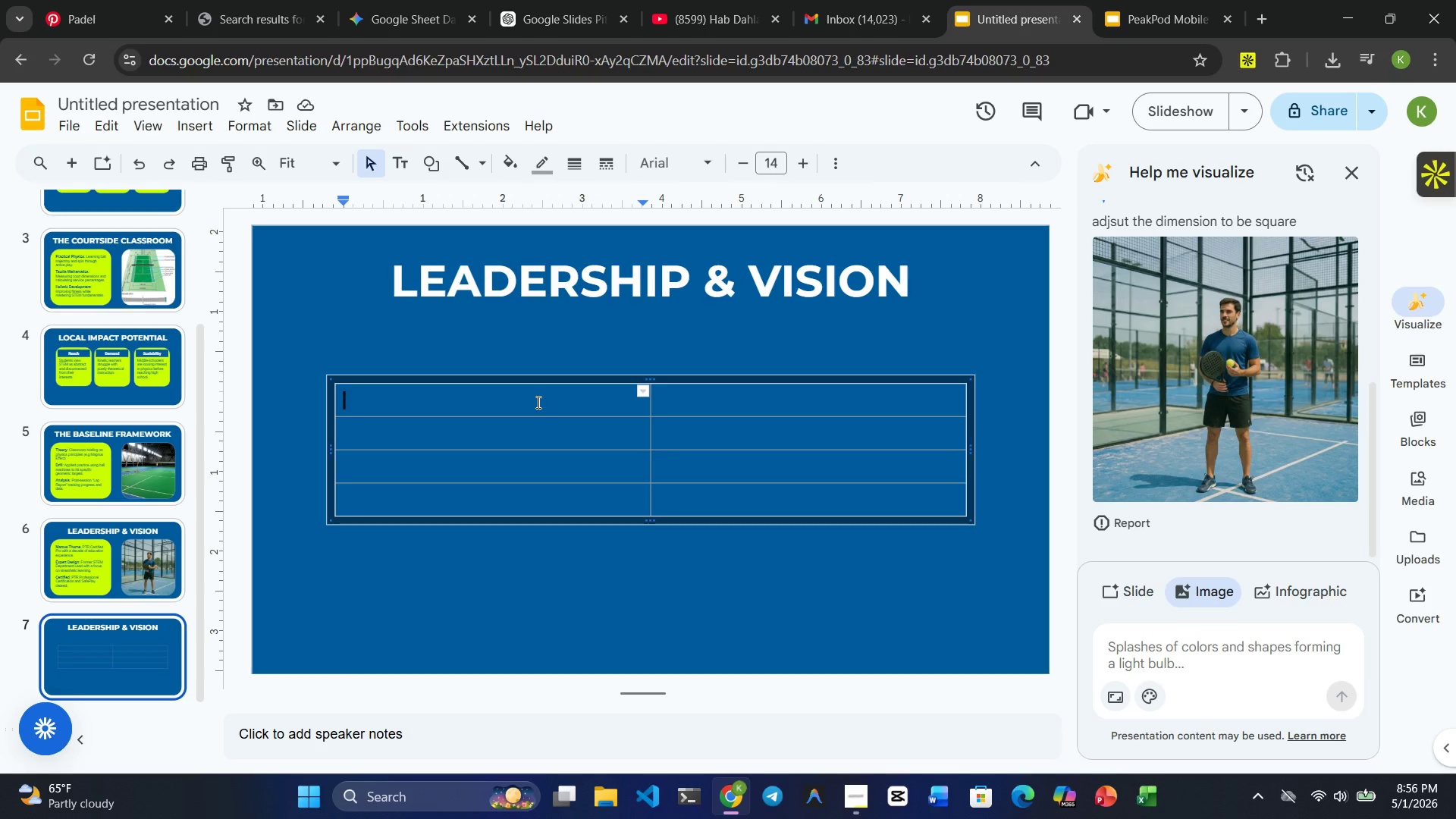 
left_click([538, 425])
 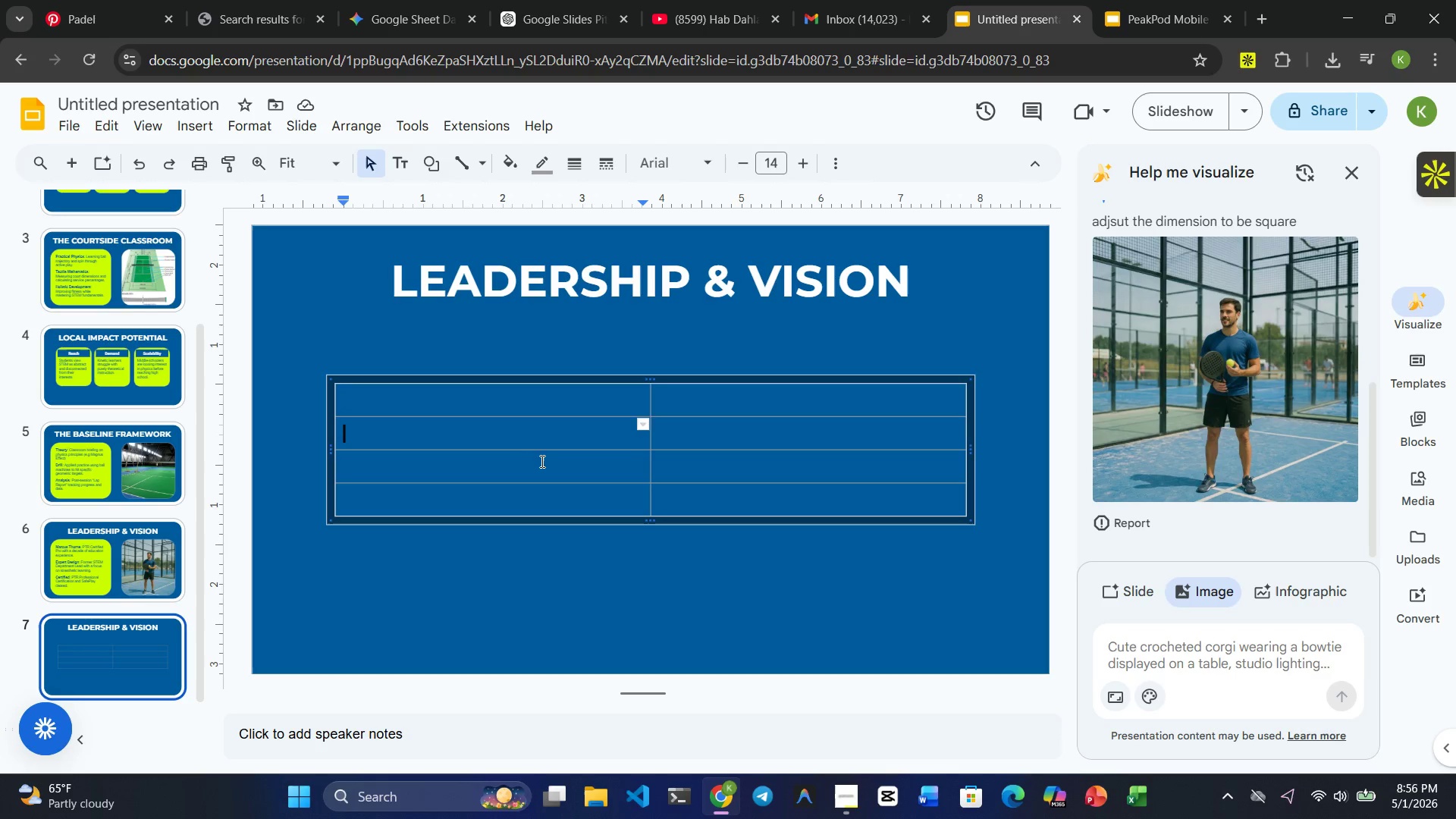 
left_click([541, 462])
 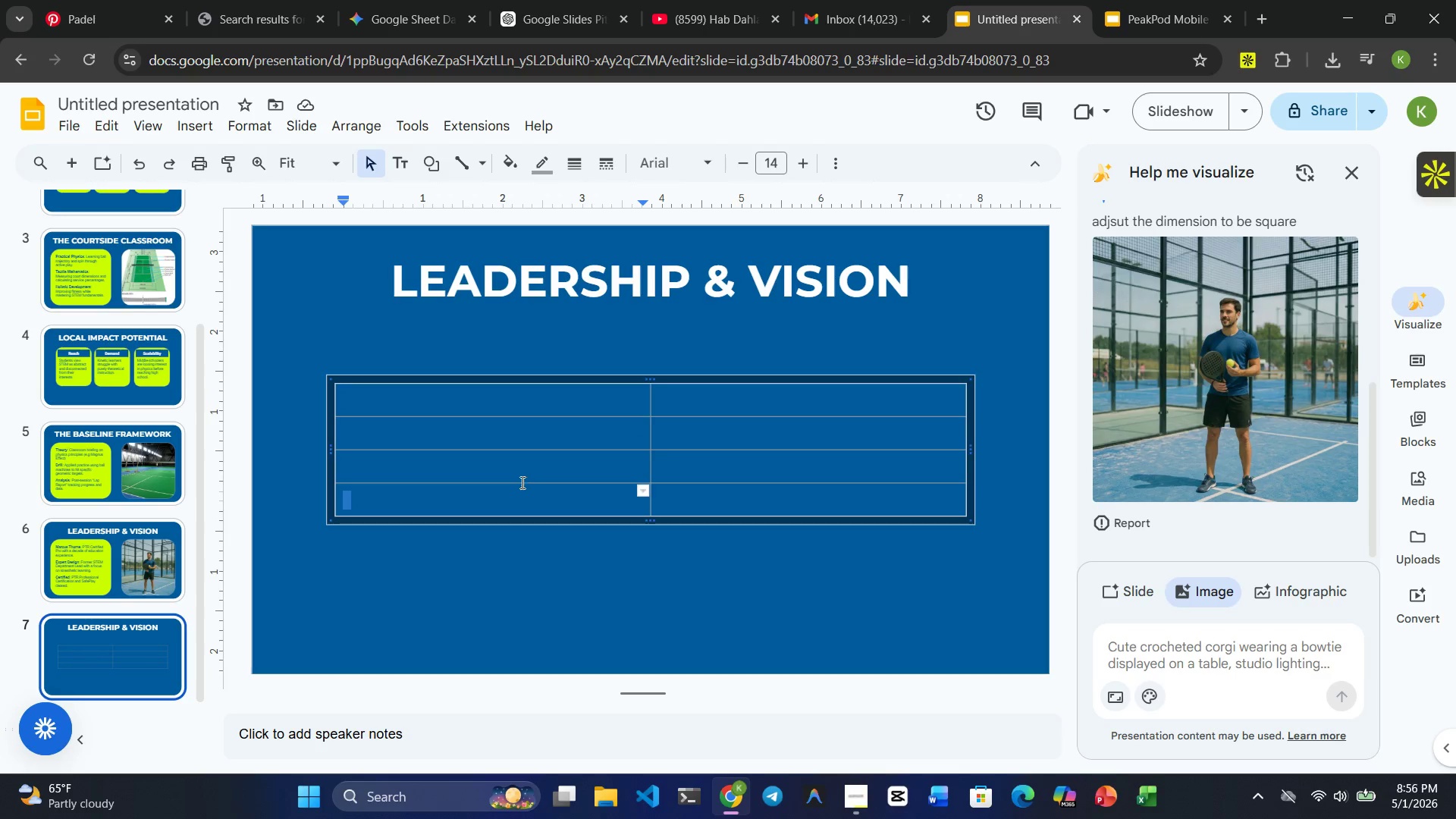 
left_click([516, 466])
 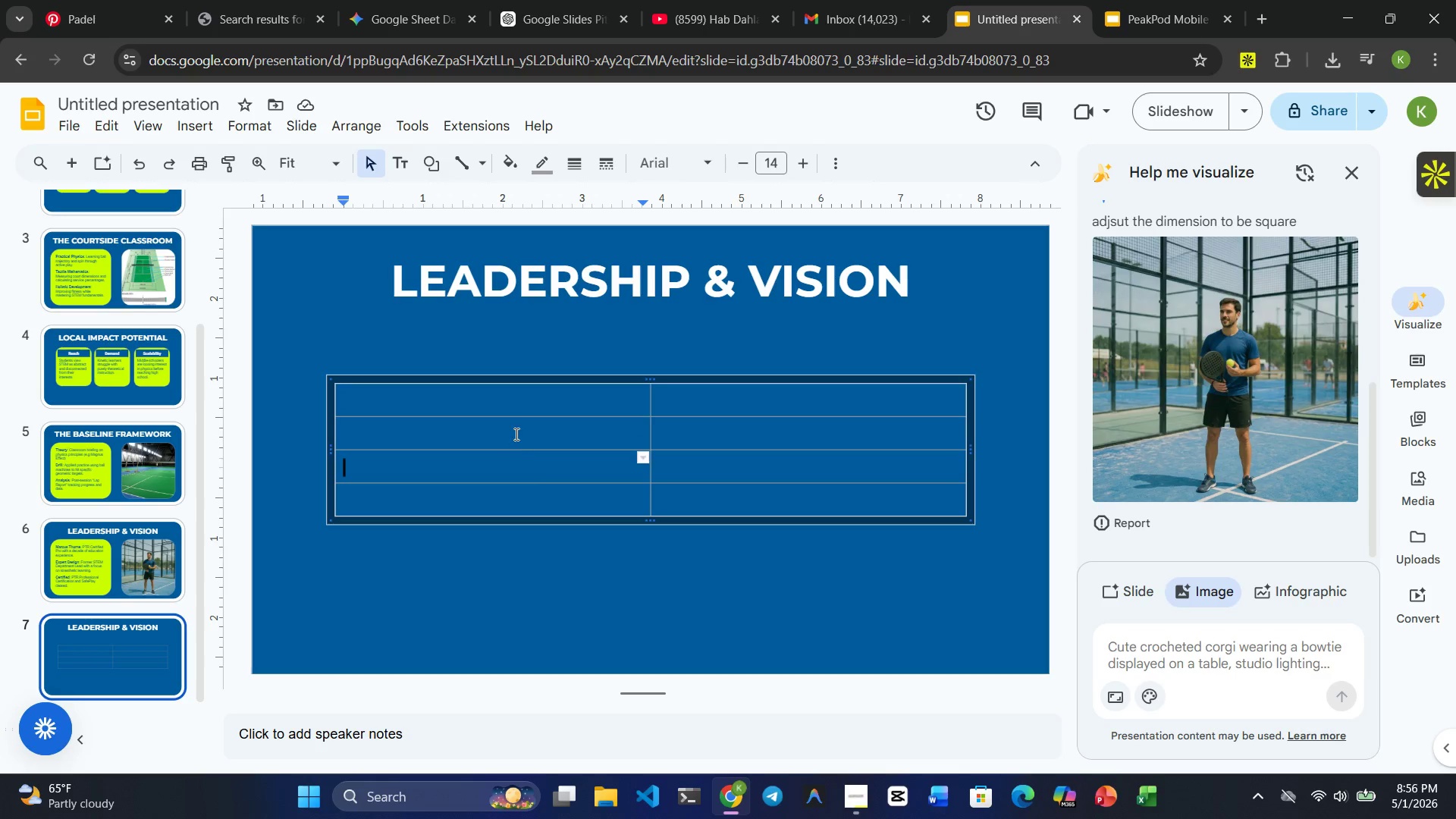 
left_click([514, 432])
 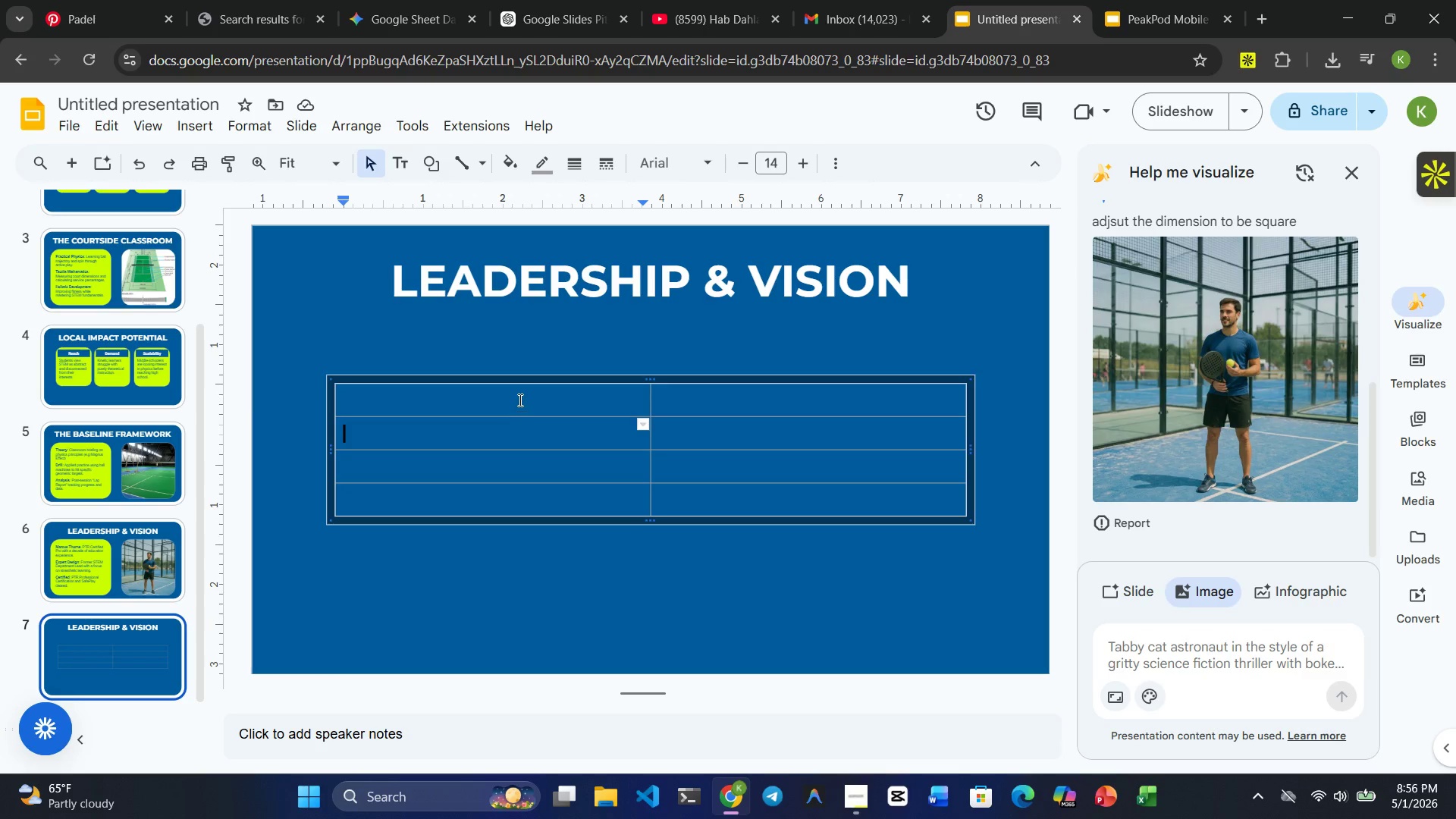 
left_click([519, 400])
 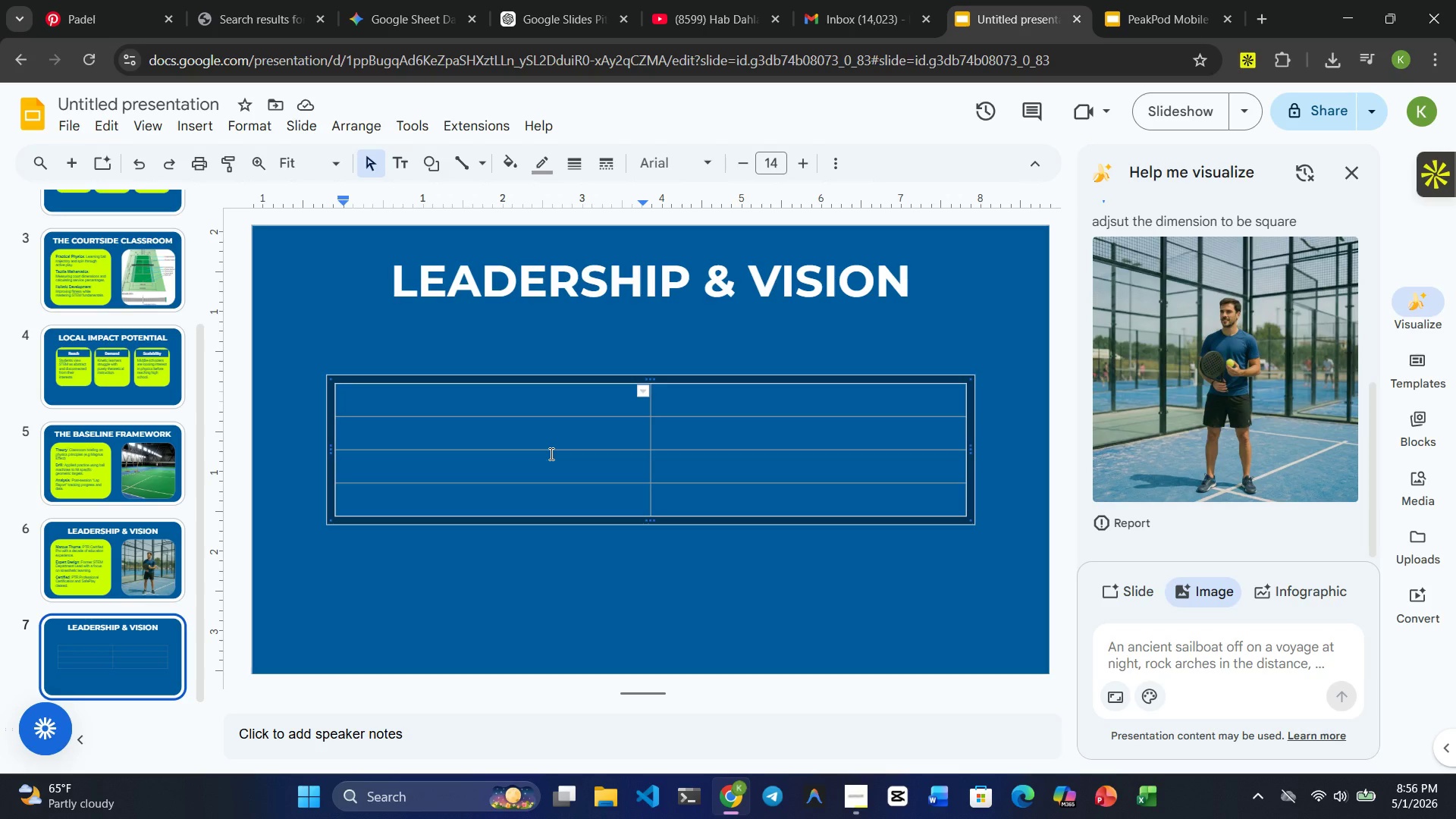 
wait(23.03)
 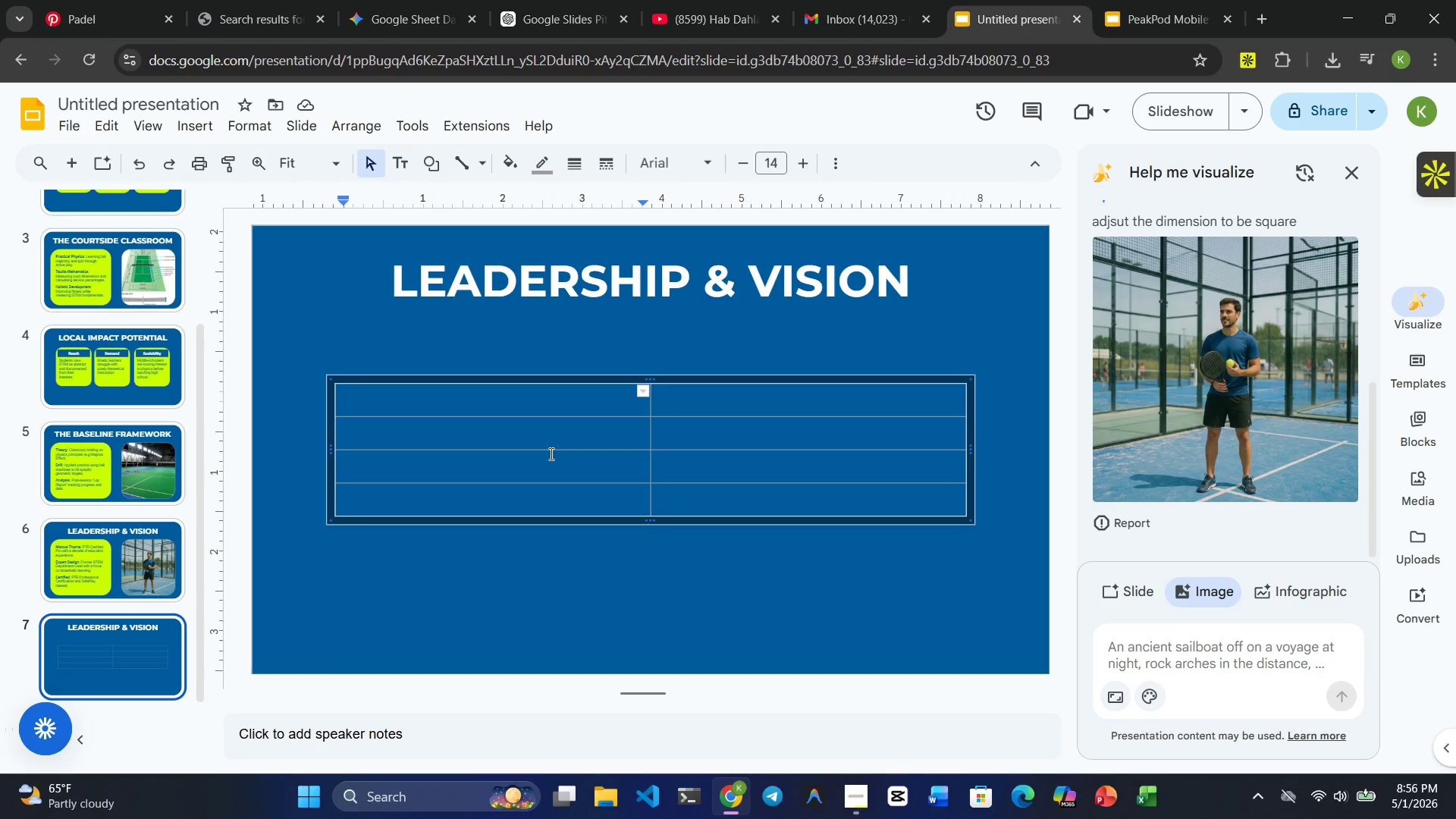 
hold_key(key=ShiftRight, duration=0.64)
 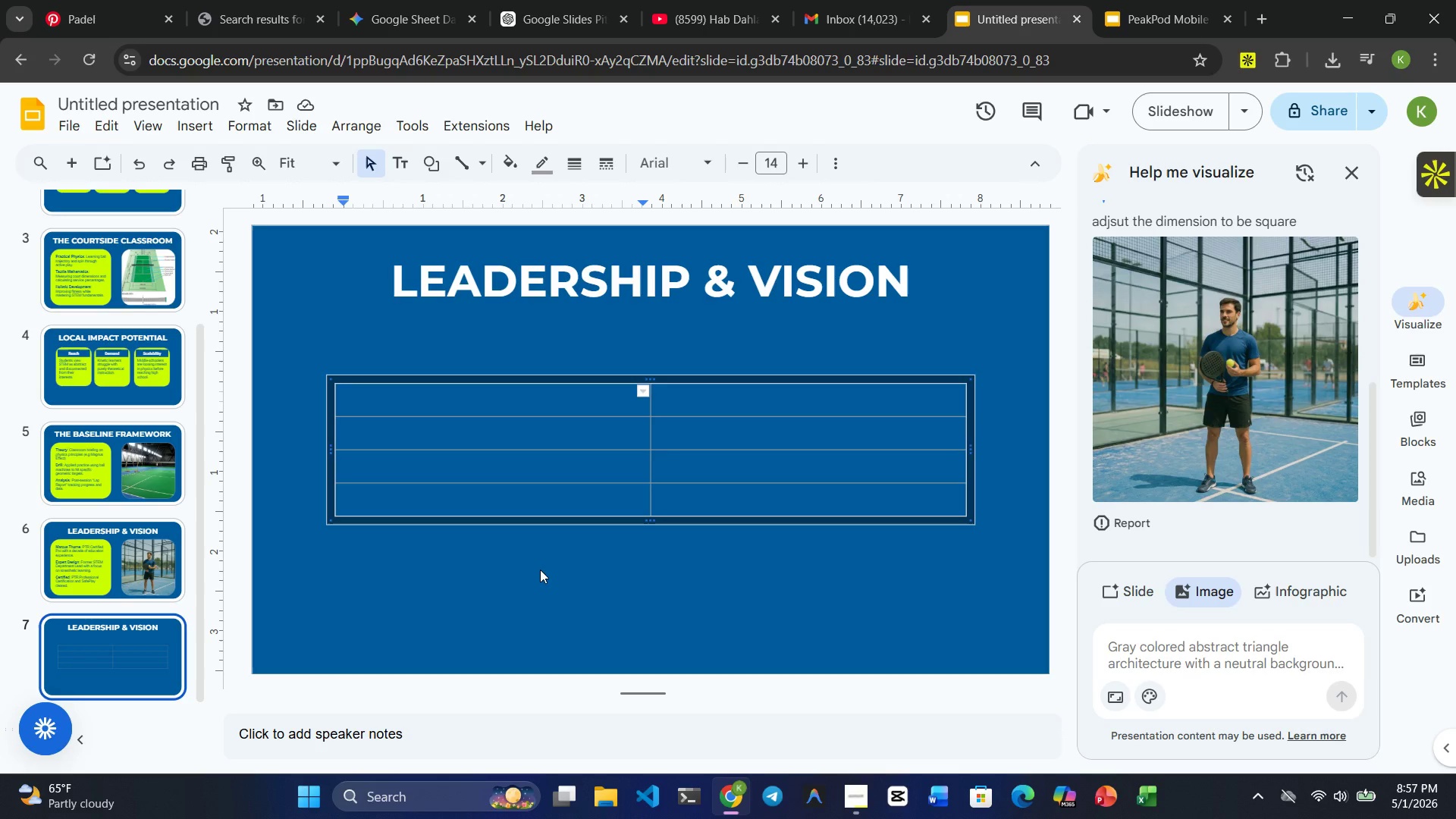 
wait(12.2)
 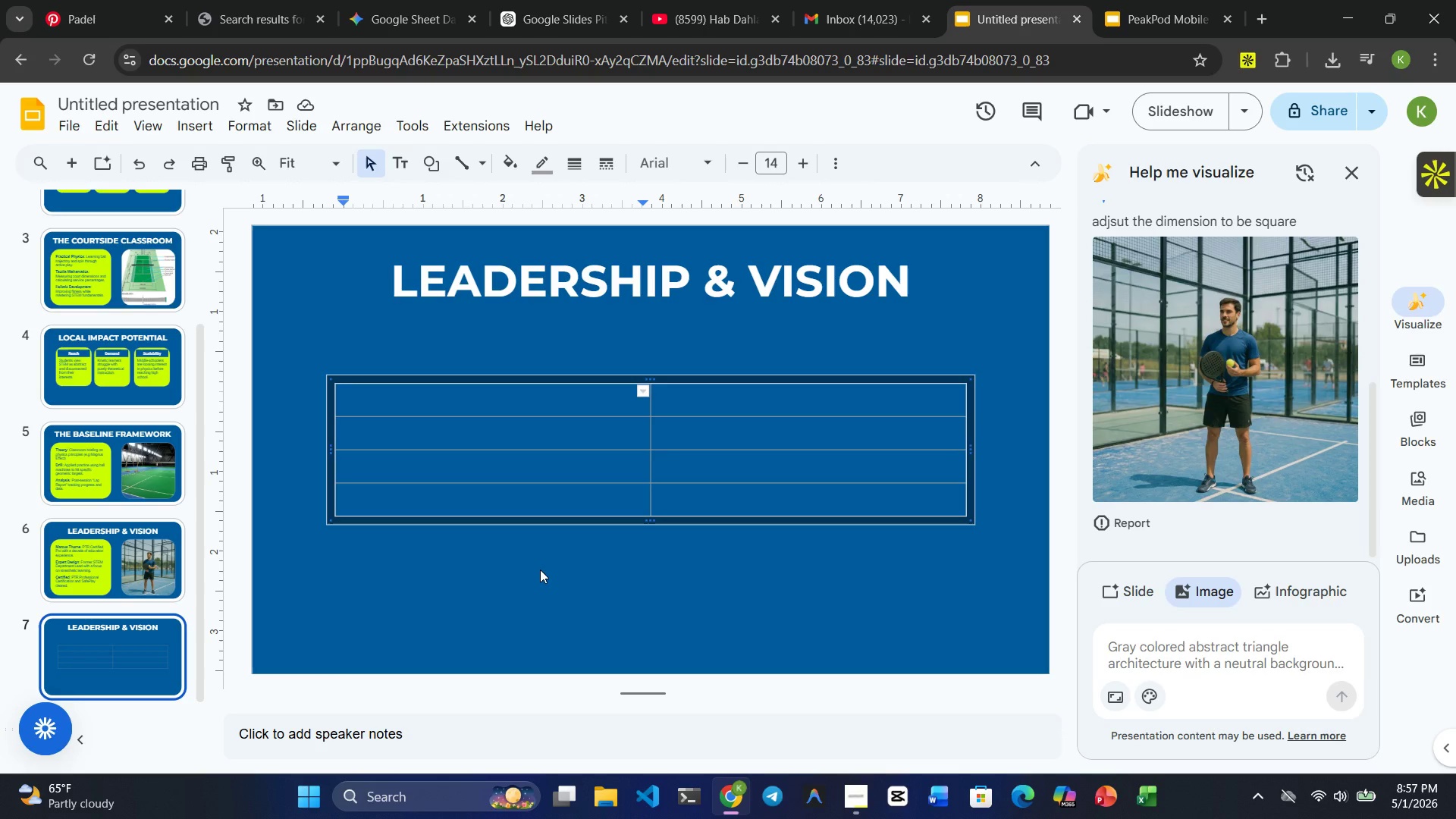 
left_click([552, 491])
 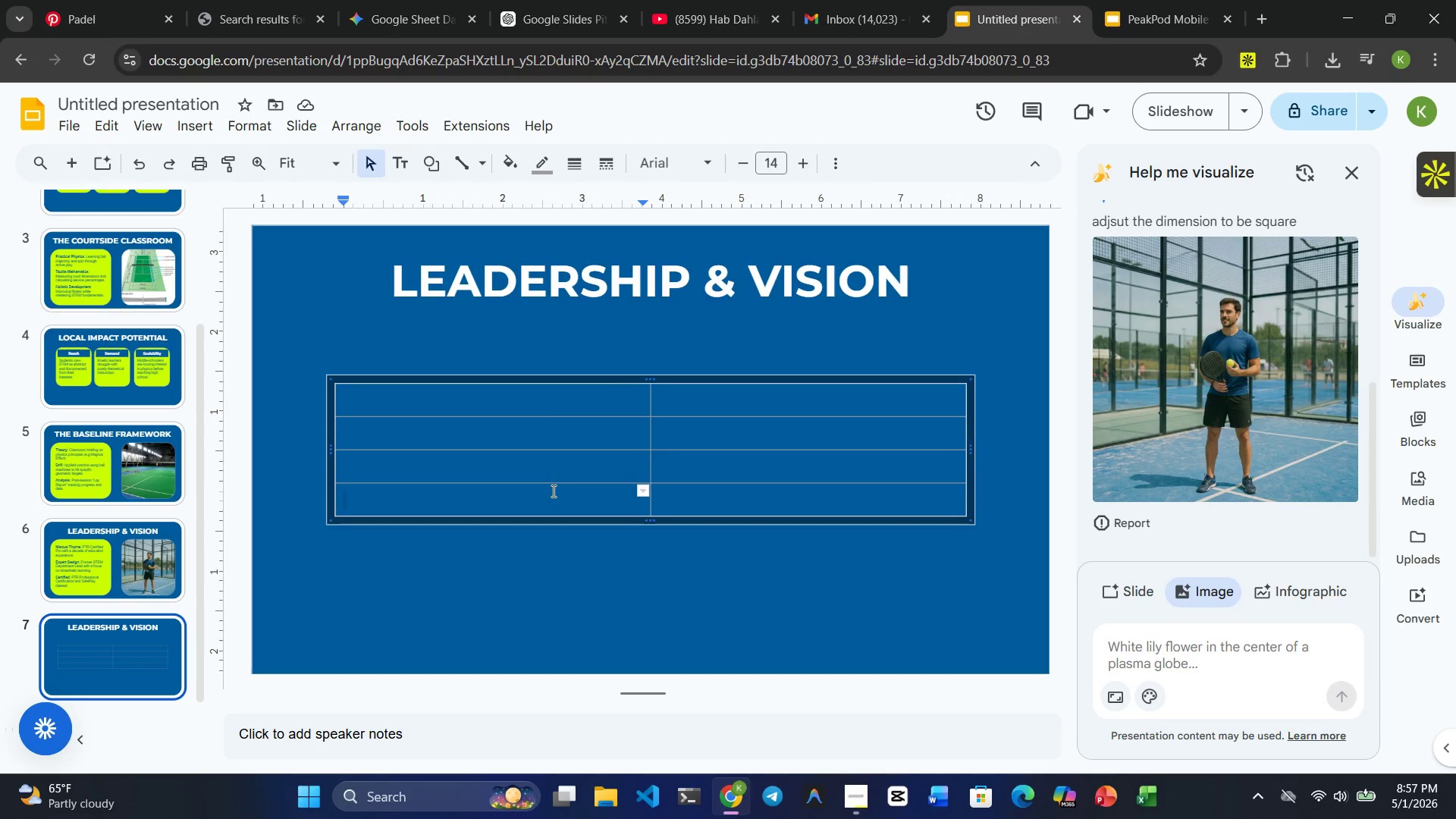 
right_click([552, 491])
 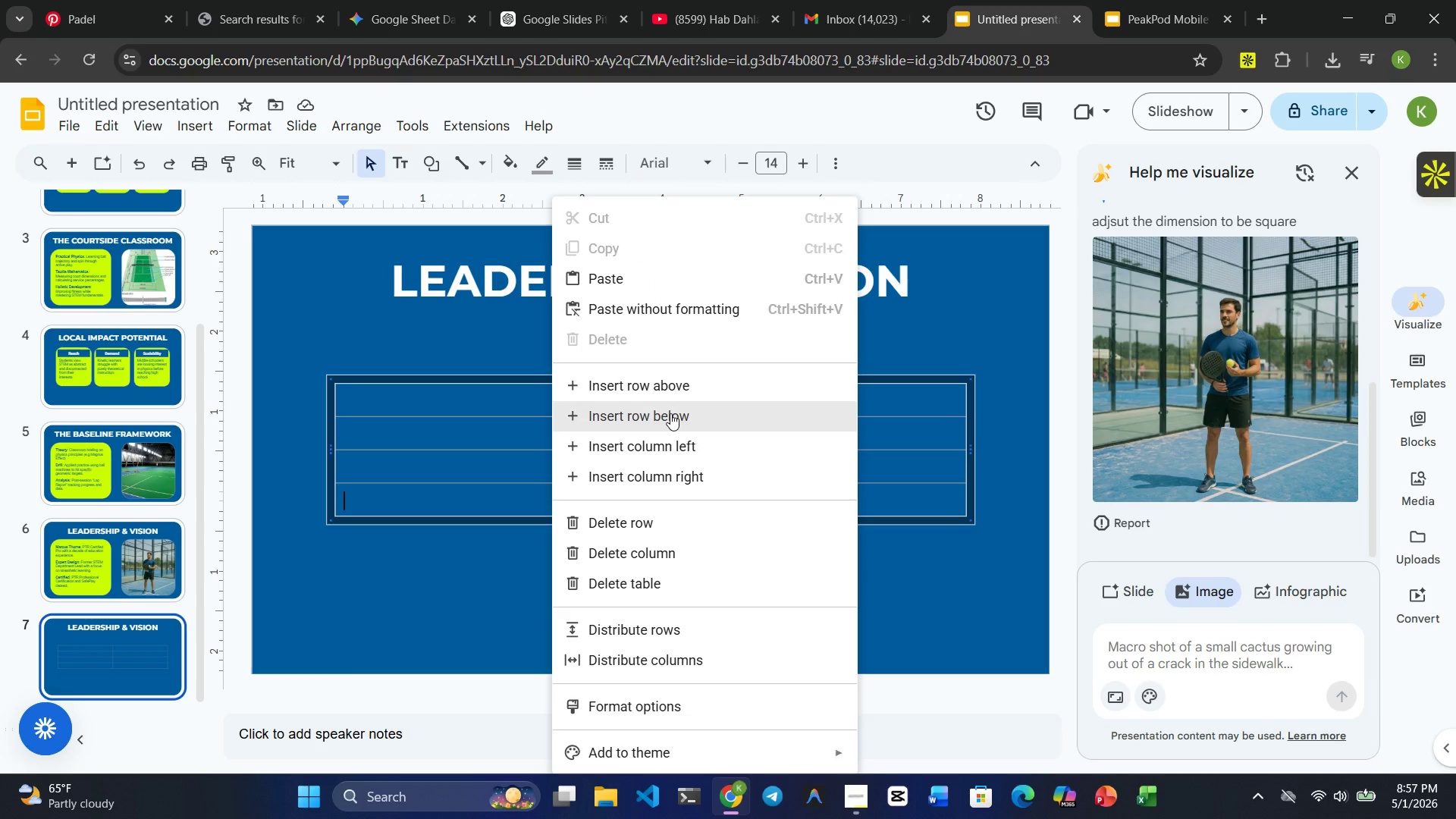 
left_click([670, 413])
 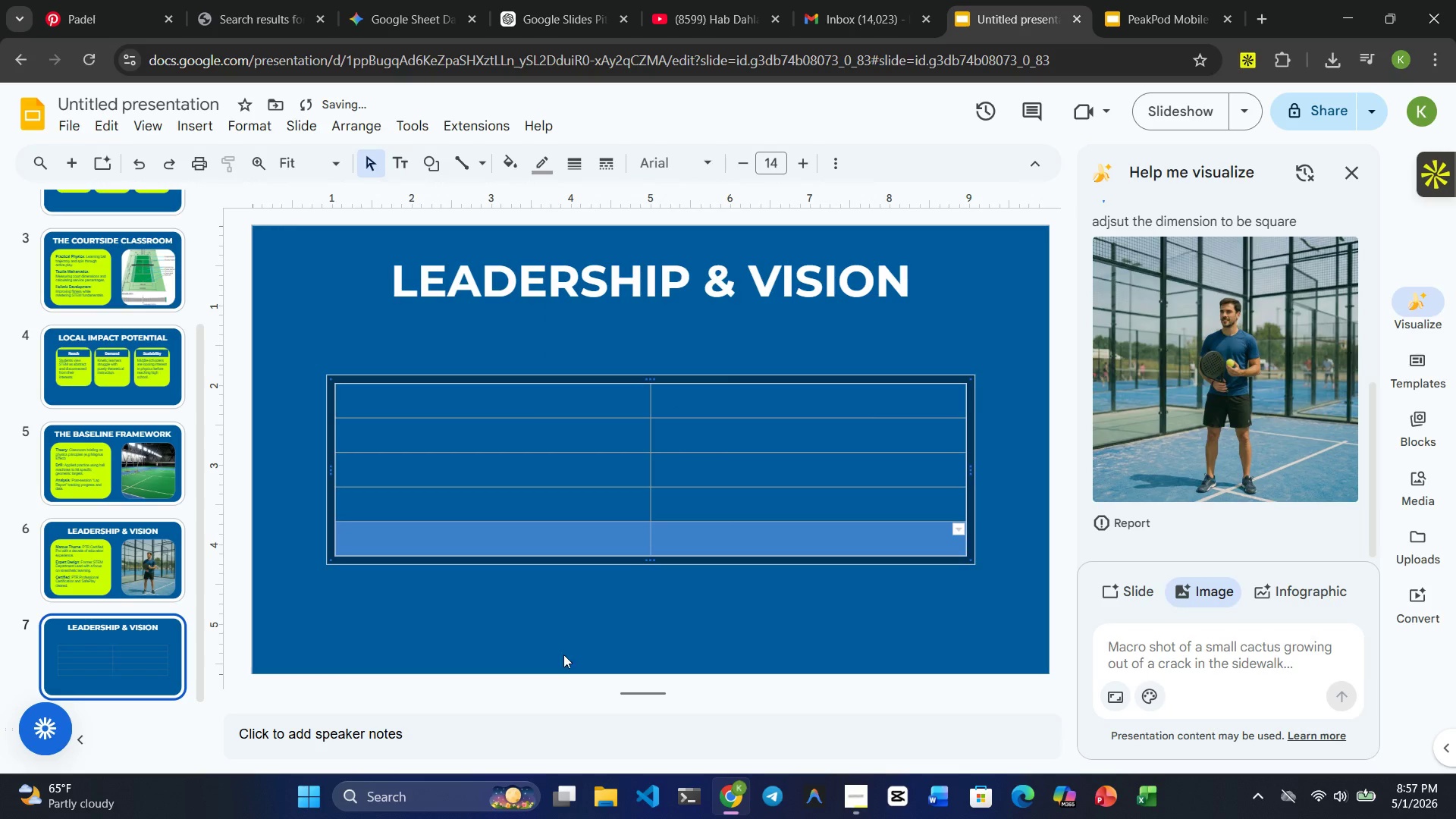 
left_click([560, 662])
 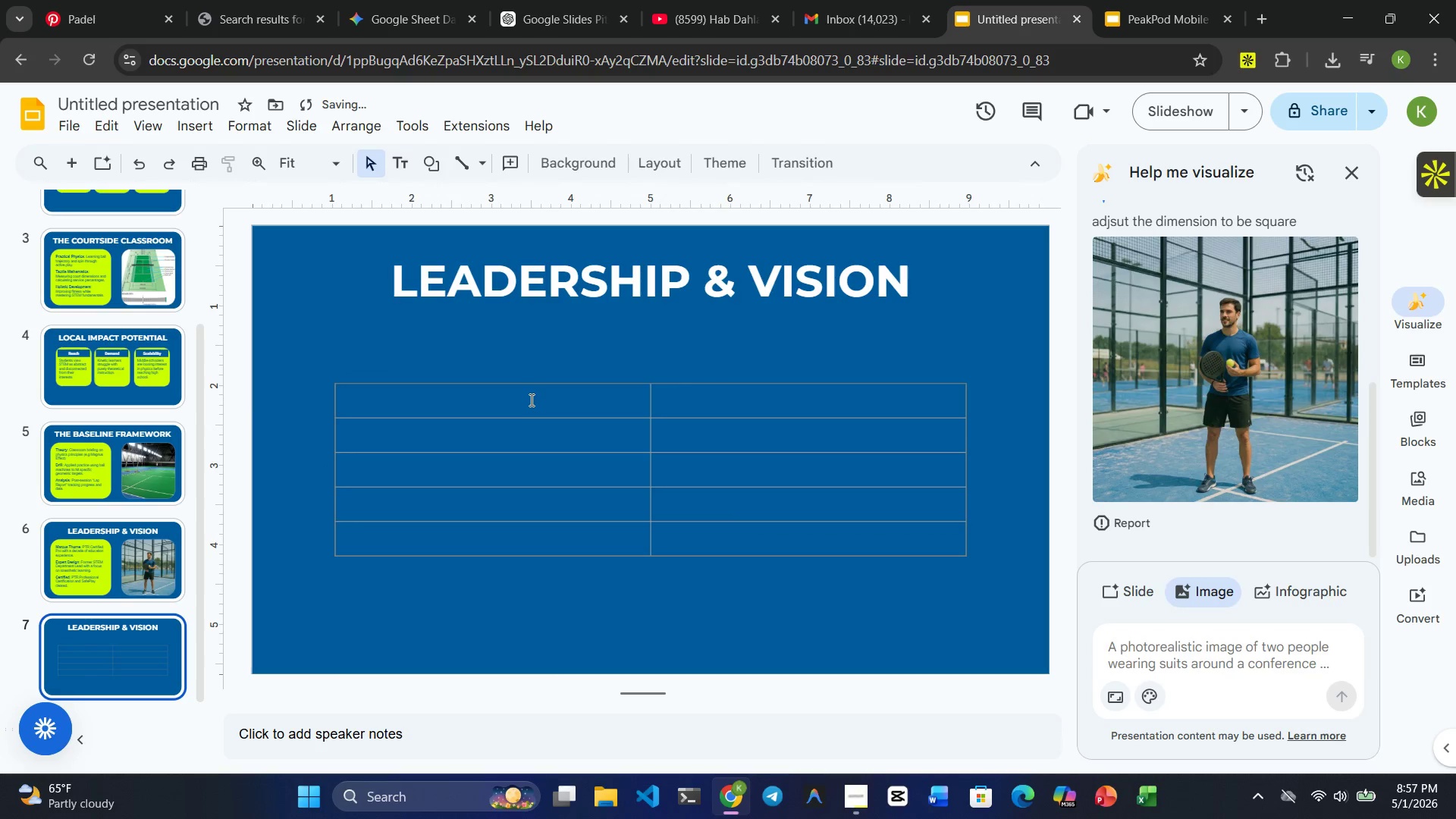 
double_click([530, 400])
 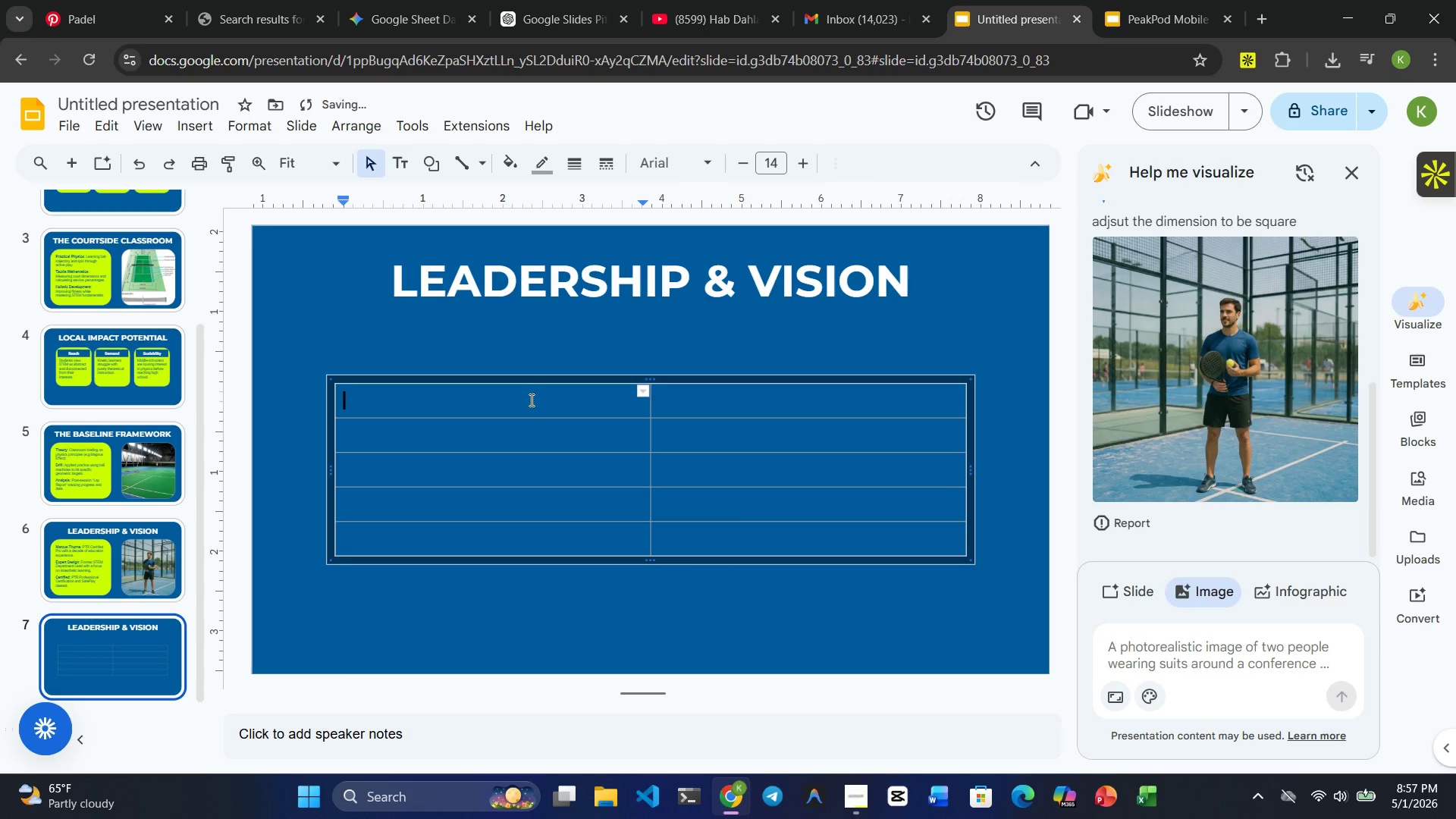 
triple_click([530, 400])
 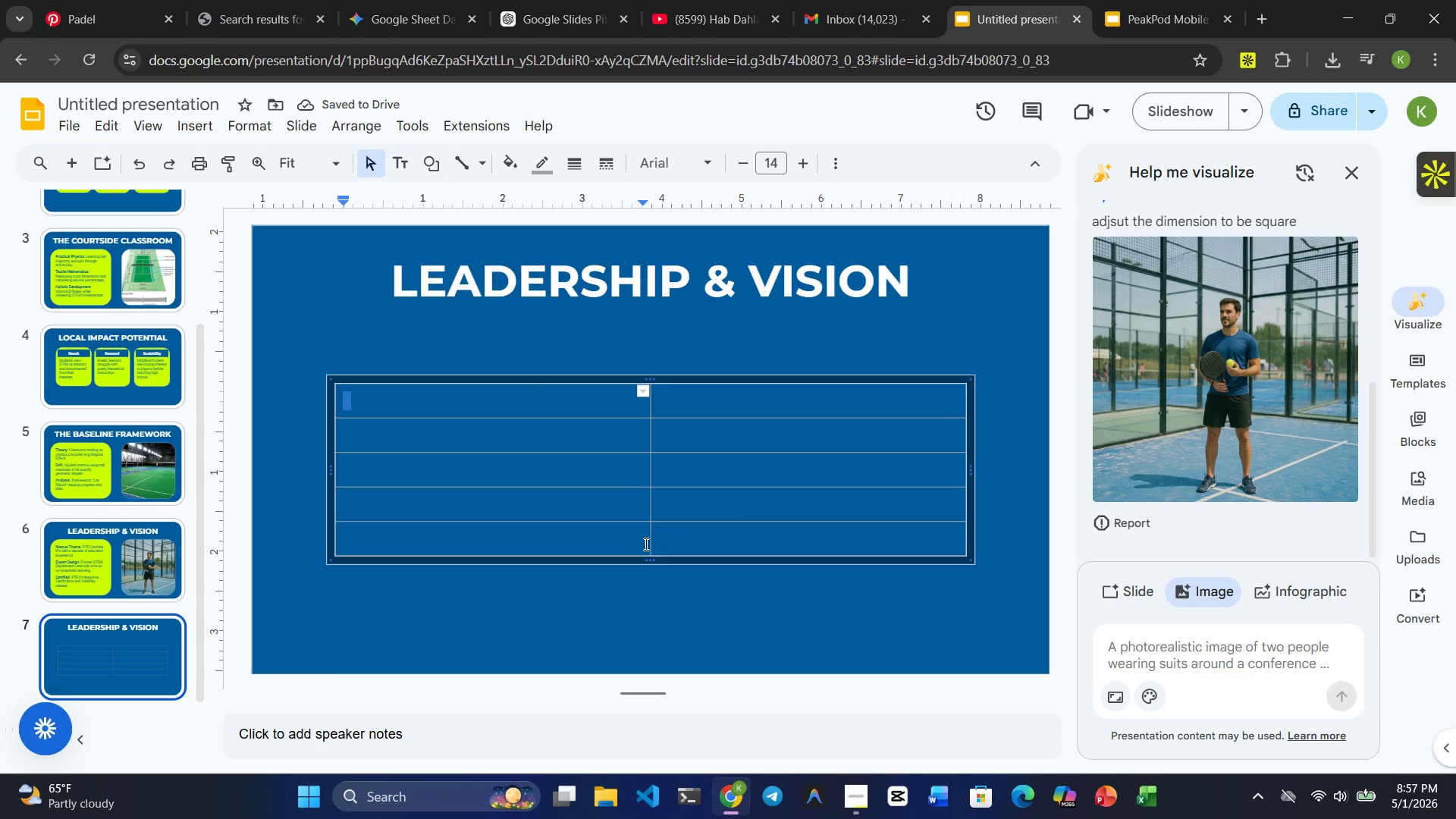 
left_click([658, 557])
 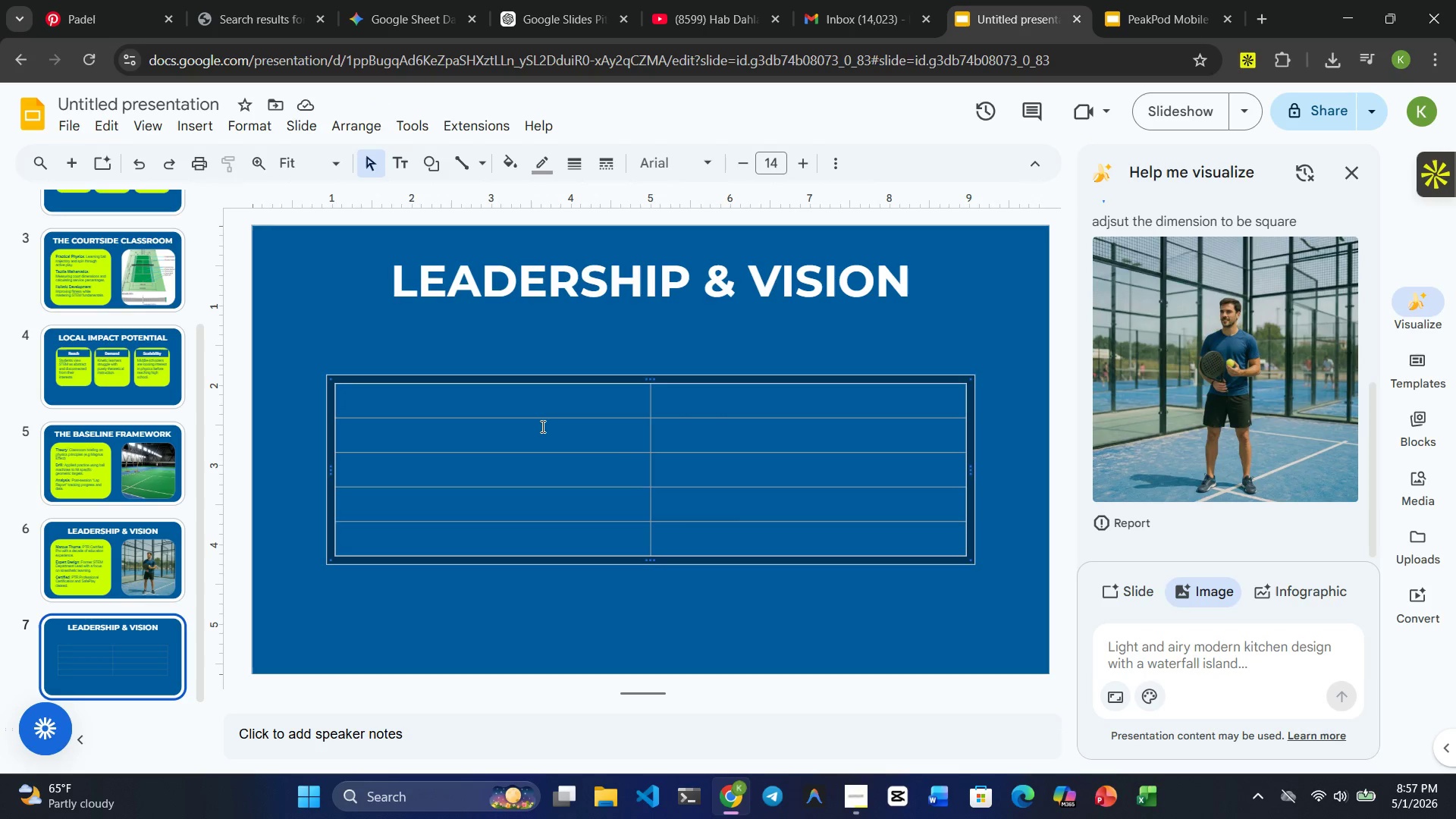 
left_click_drag(start_coordinate=[987, 551], to_coordinate=[309, 372])
 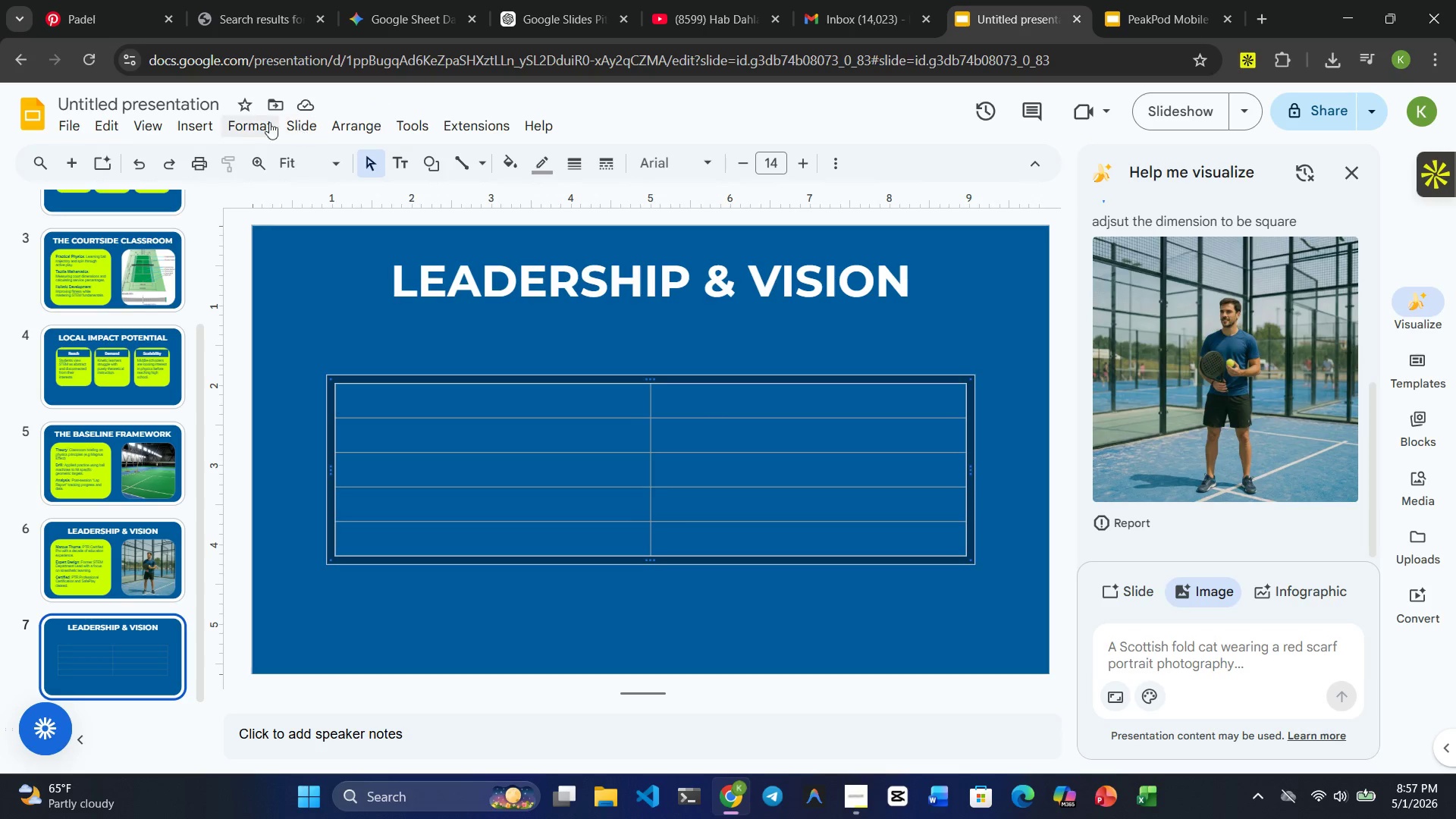 
left_click([255, 124])
 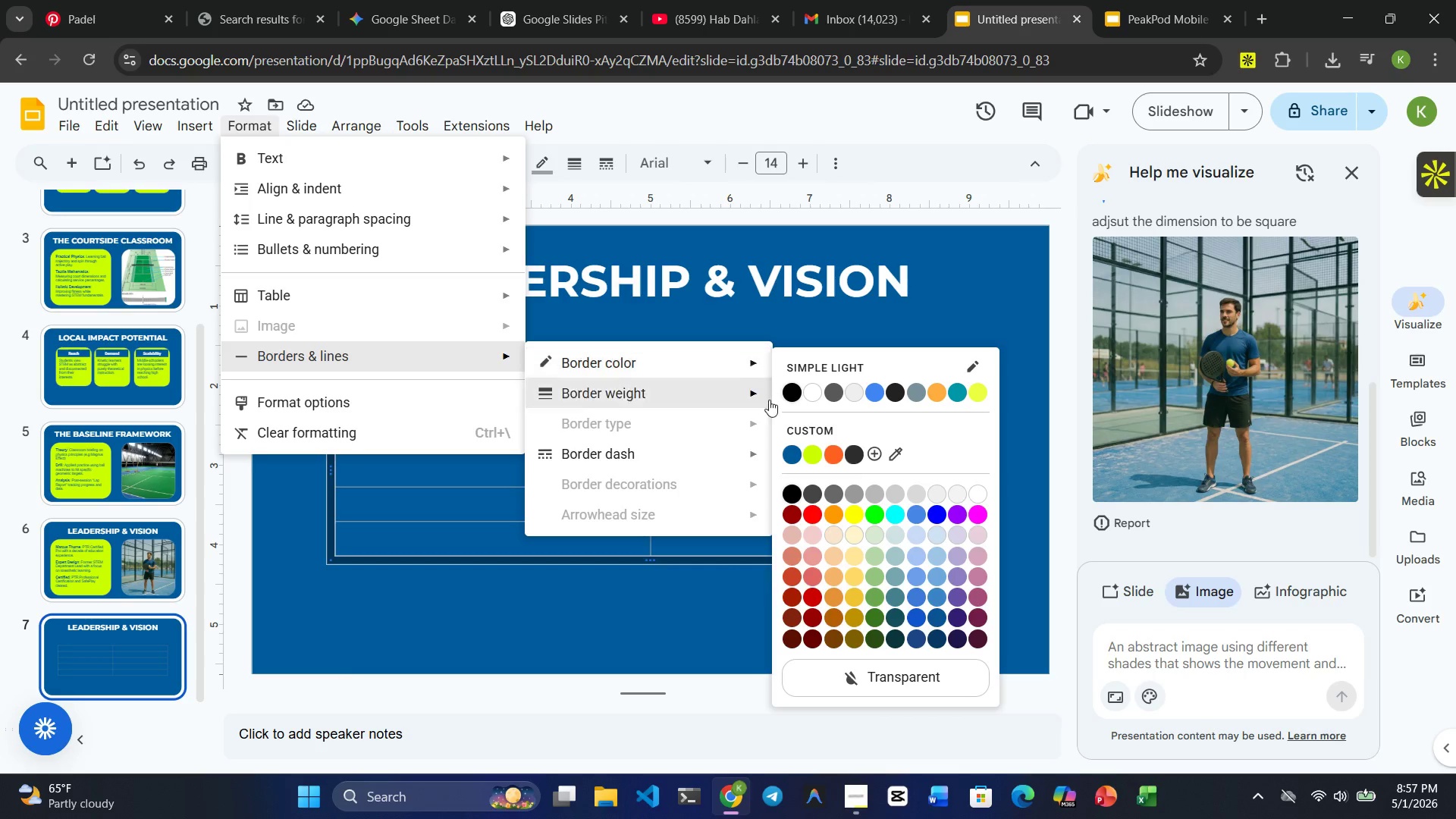 
left_click([814, 451])
 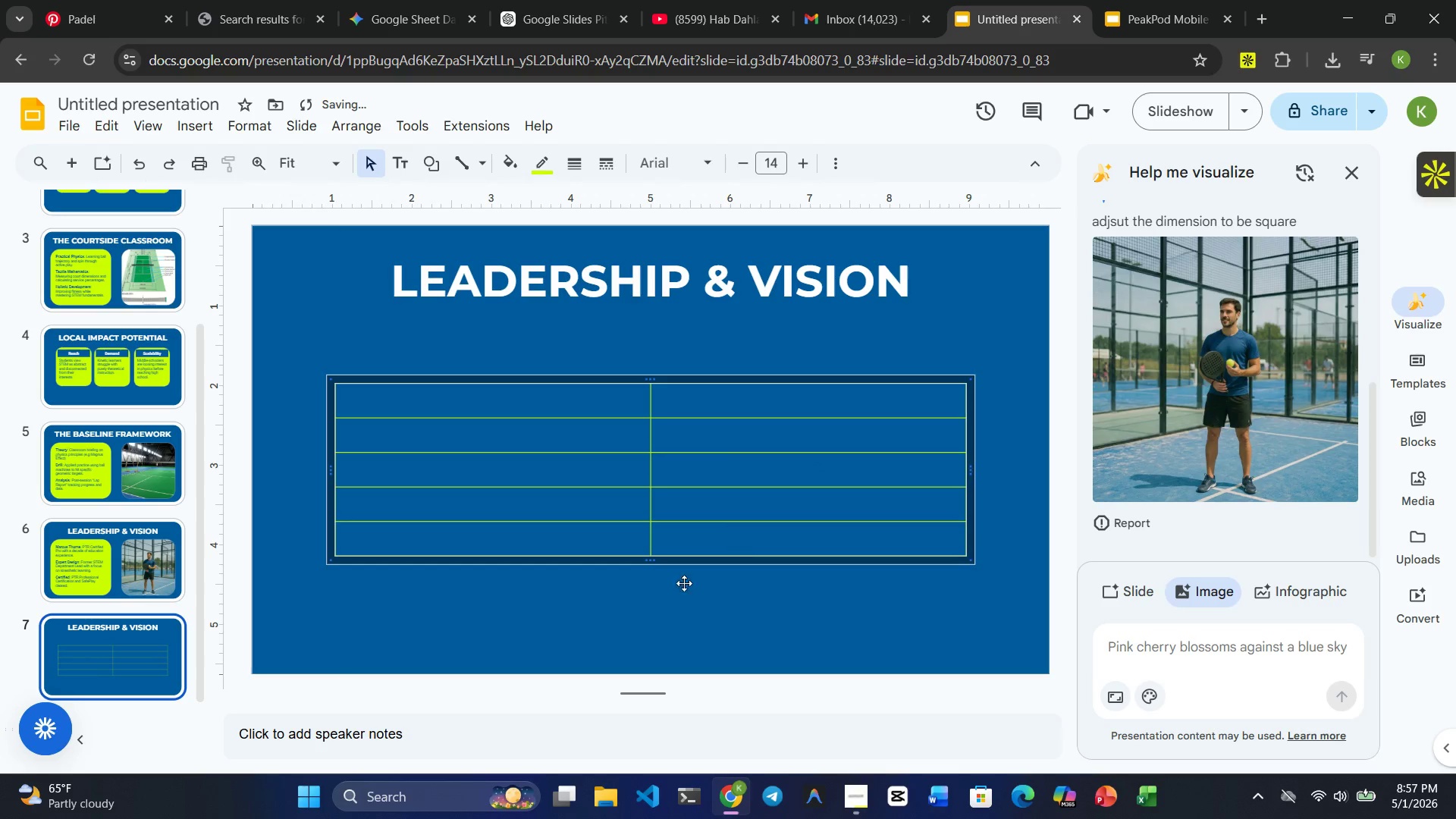 
left_click([669, 594])
 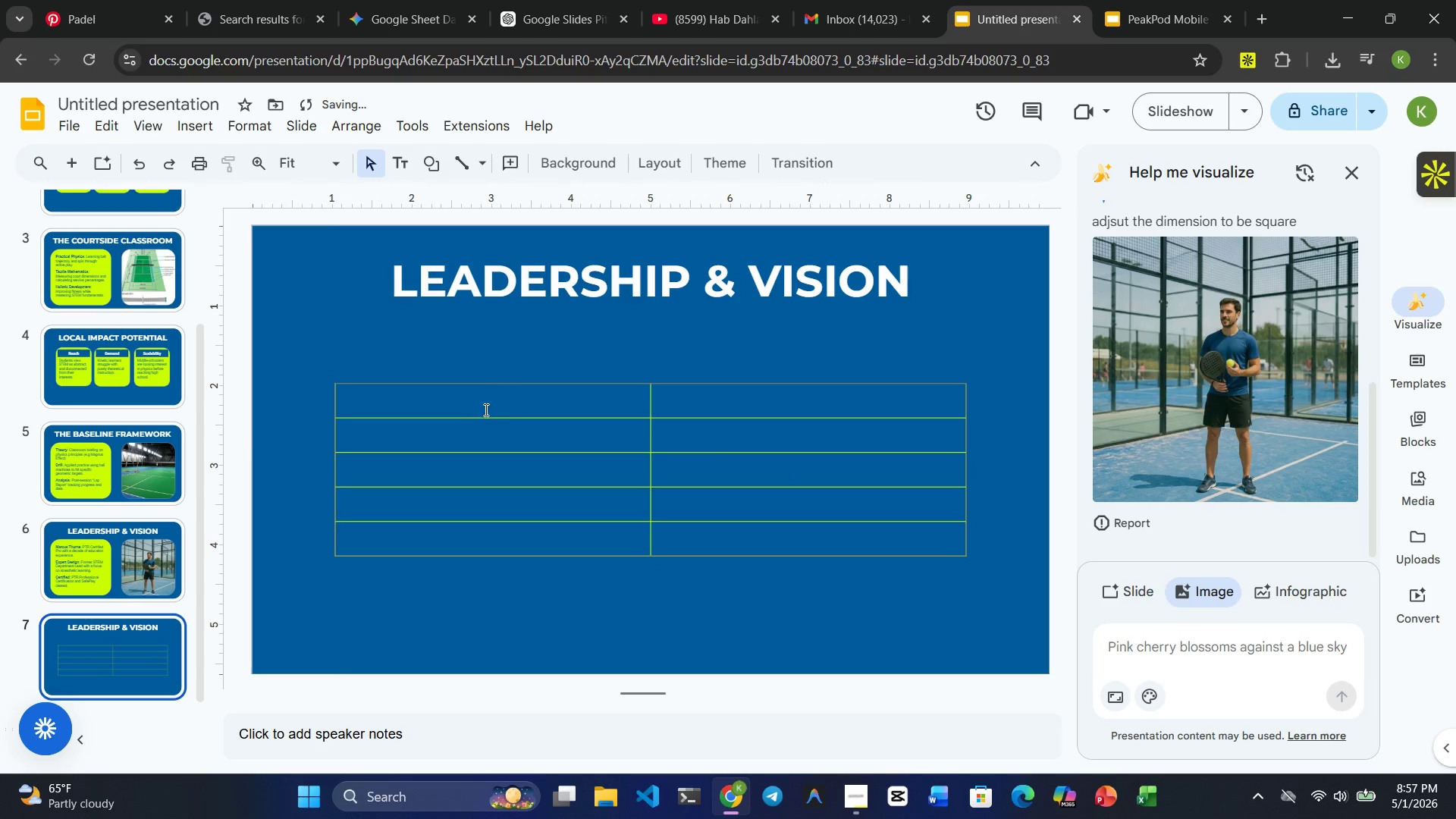 
left_click([475, 401])
 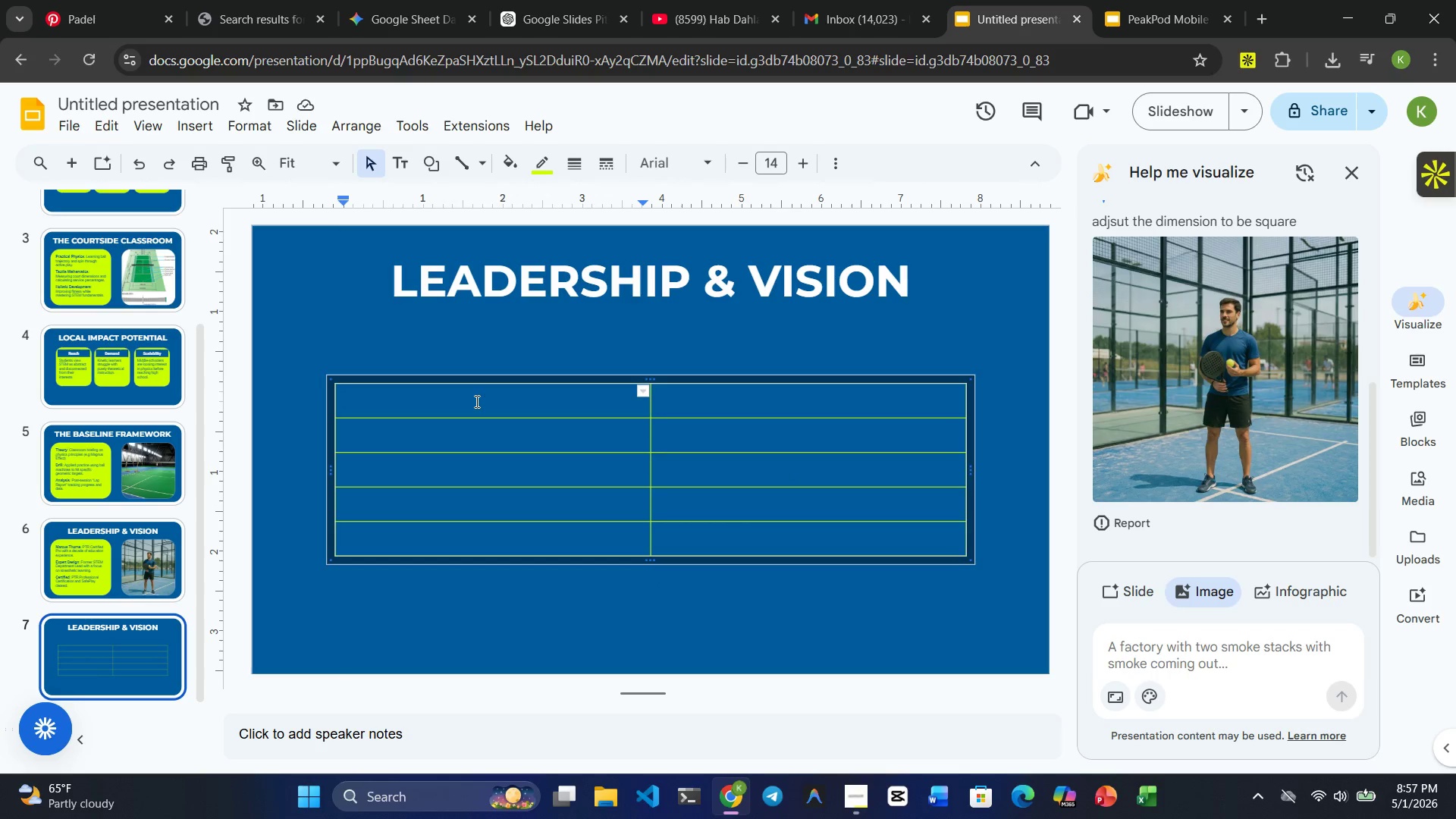 
wait(9.12)
 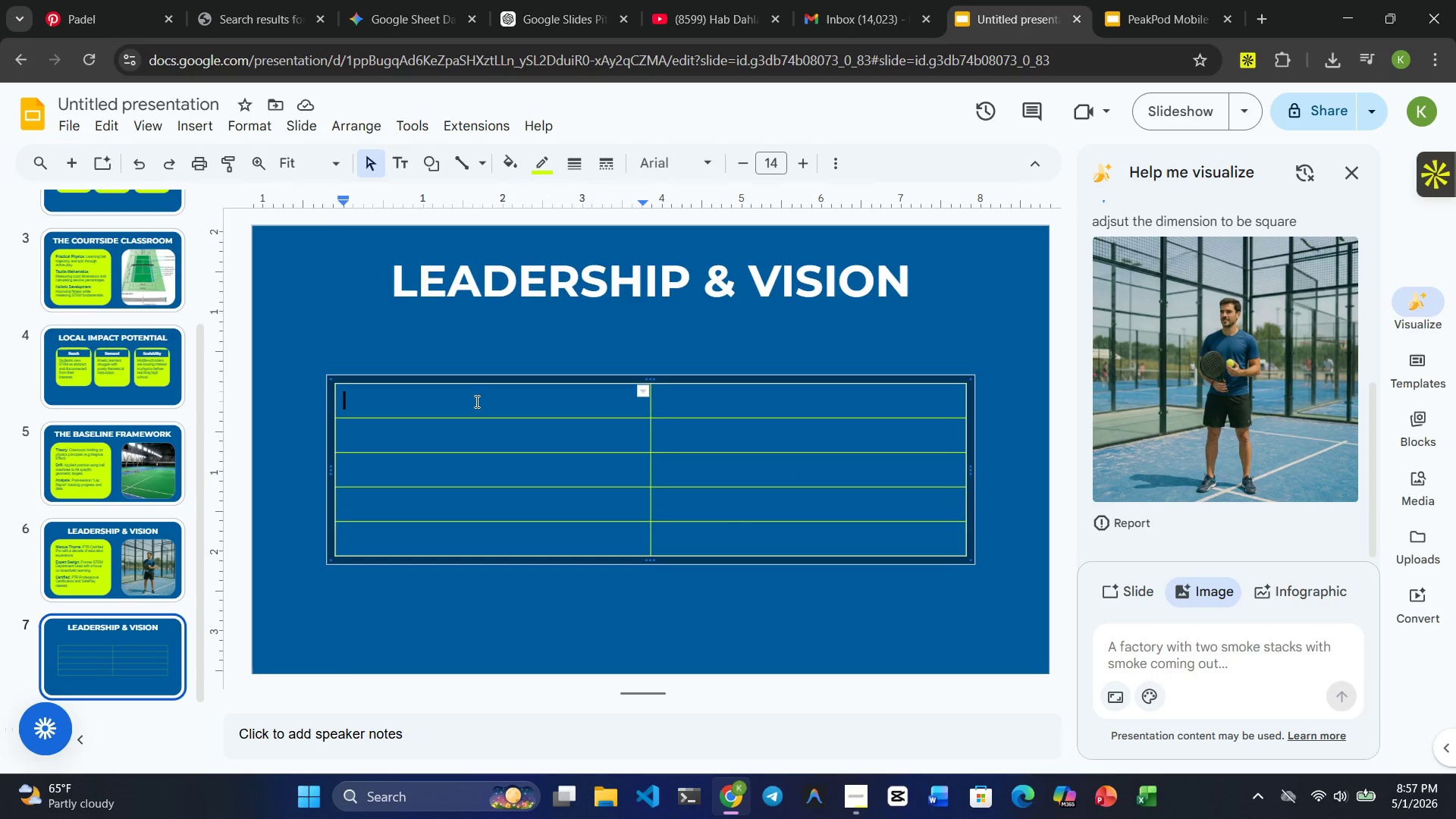 
type(Expense)
 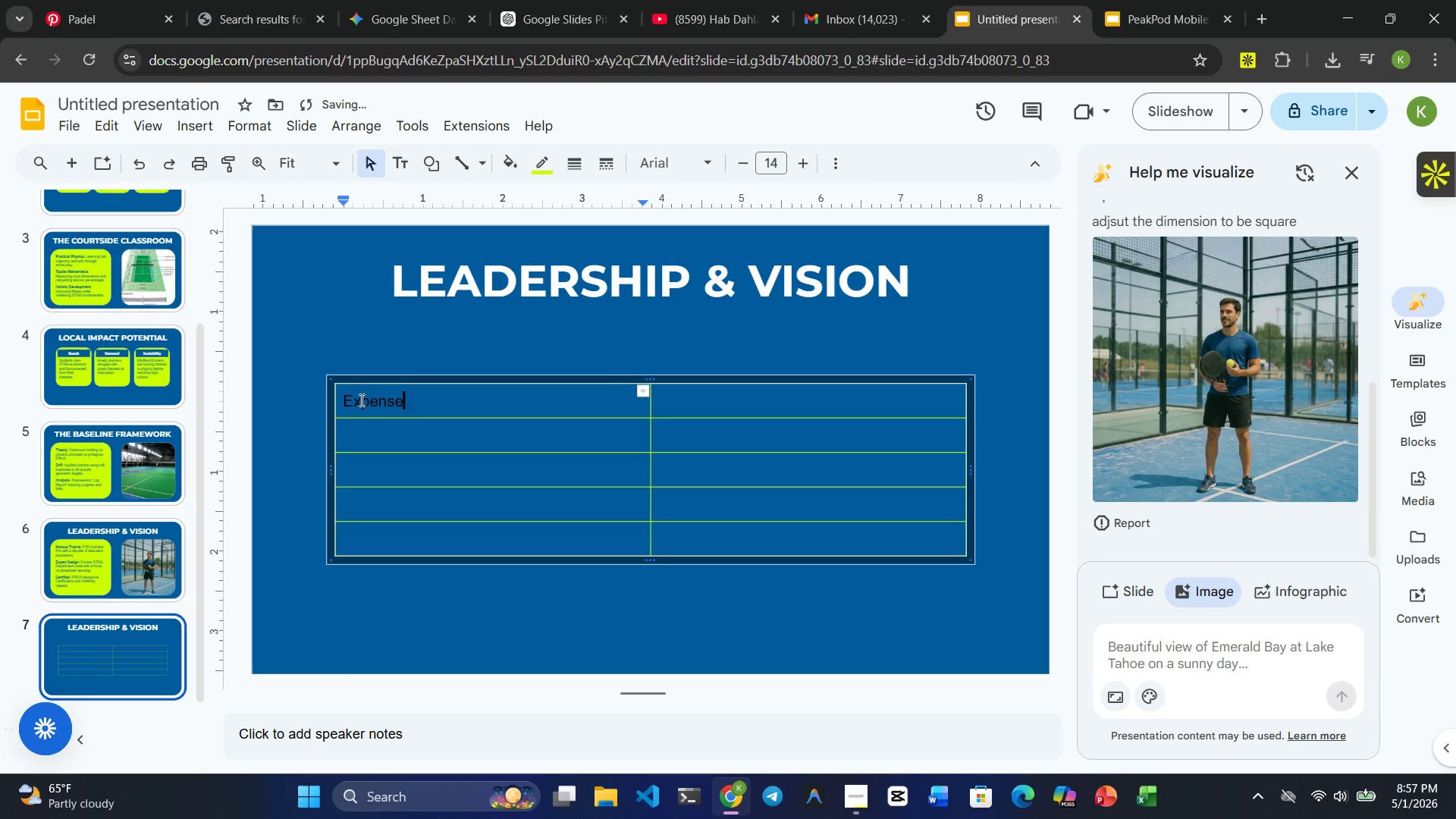 
double_click([361, 400])
 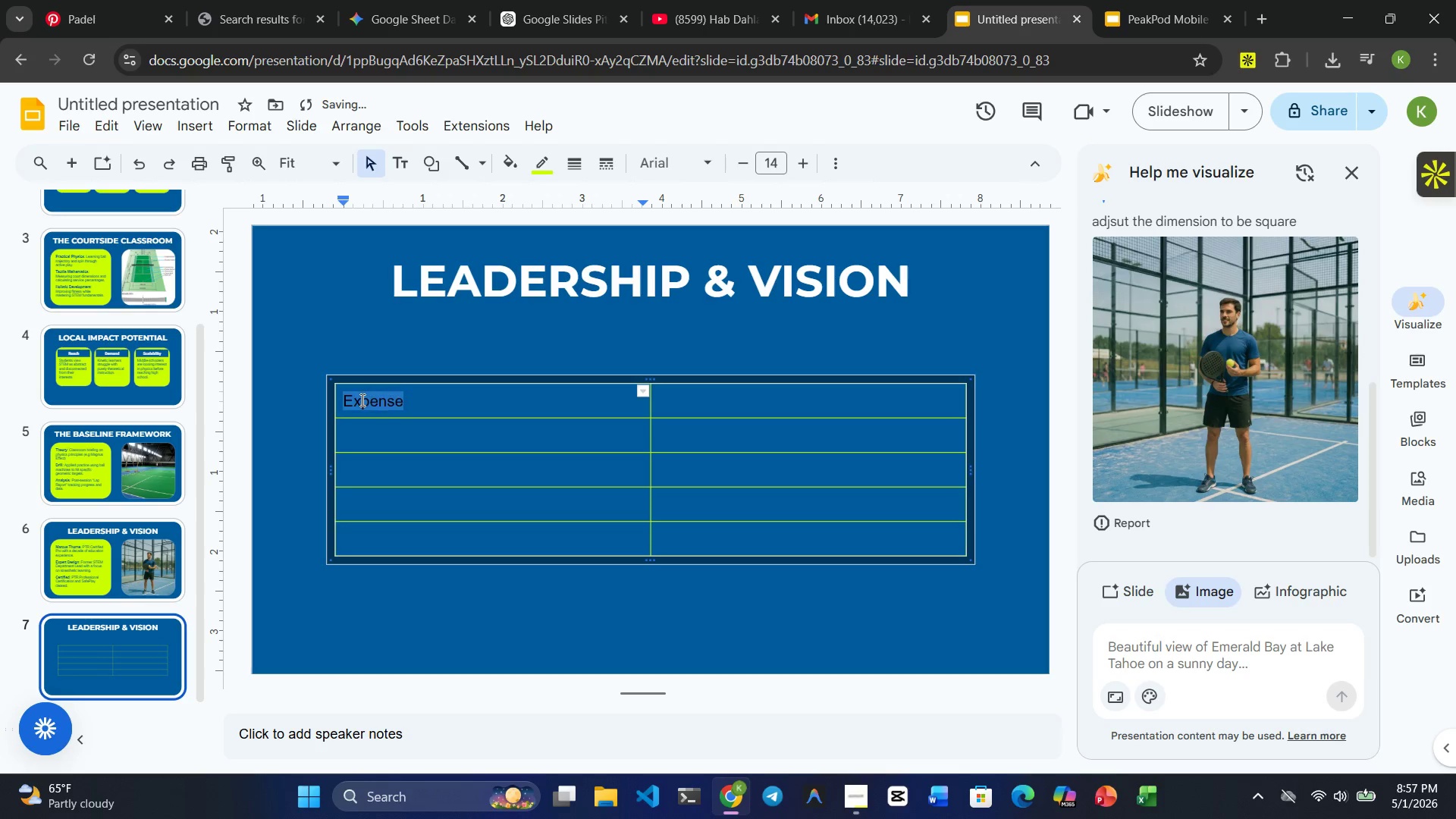 
triple_click([361, 400])
 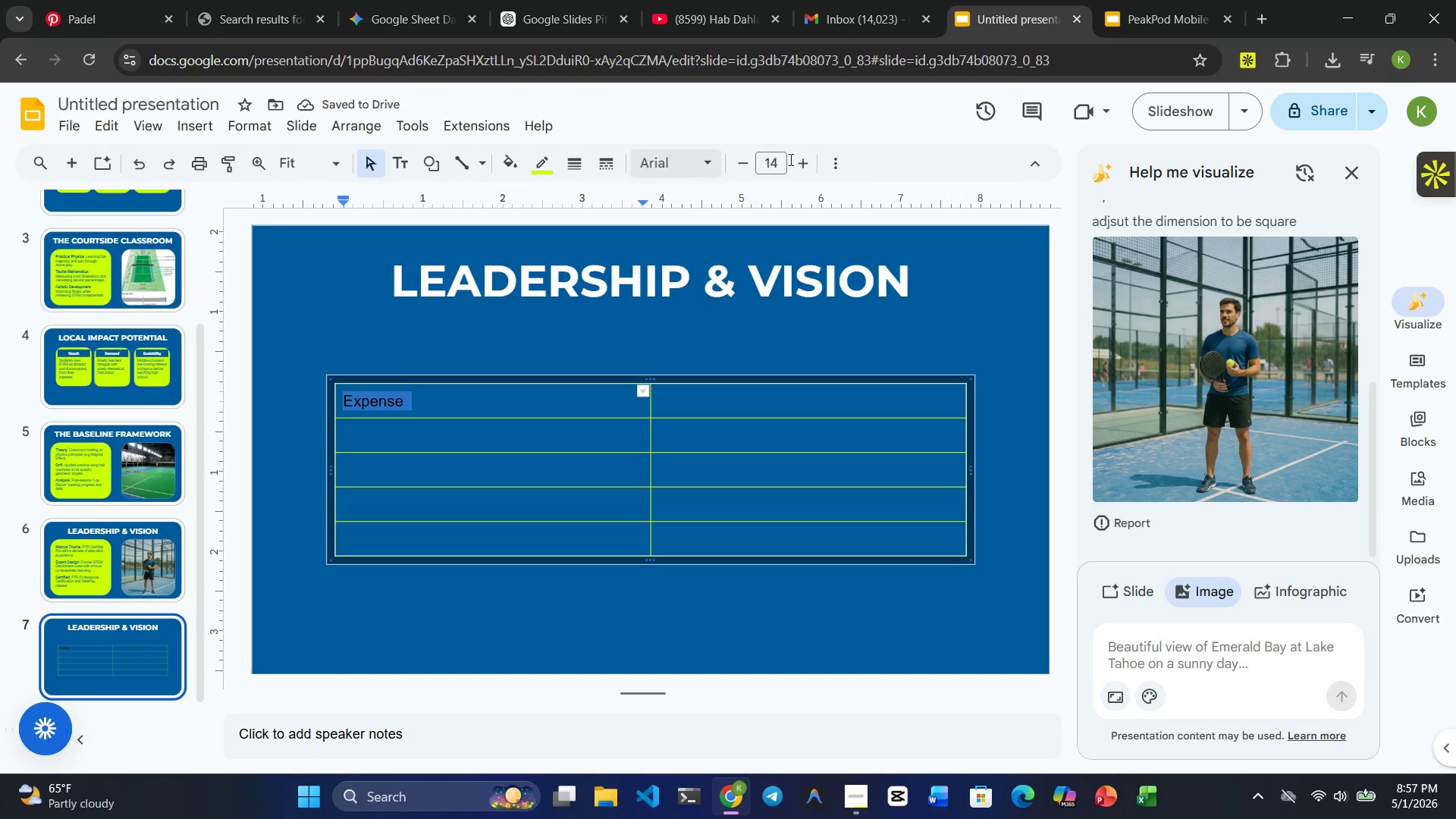 
mouse_move([844, 167])
 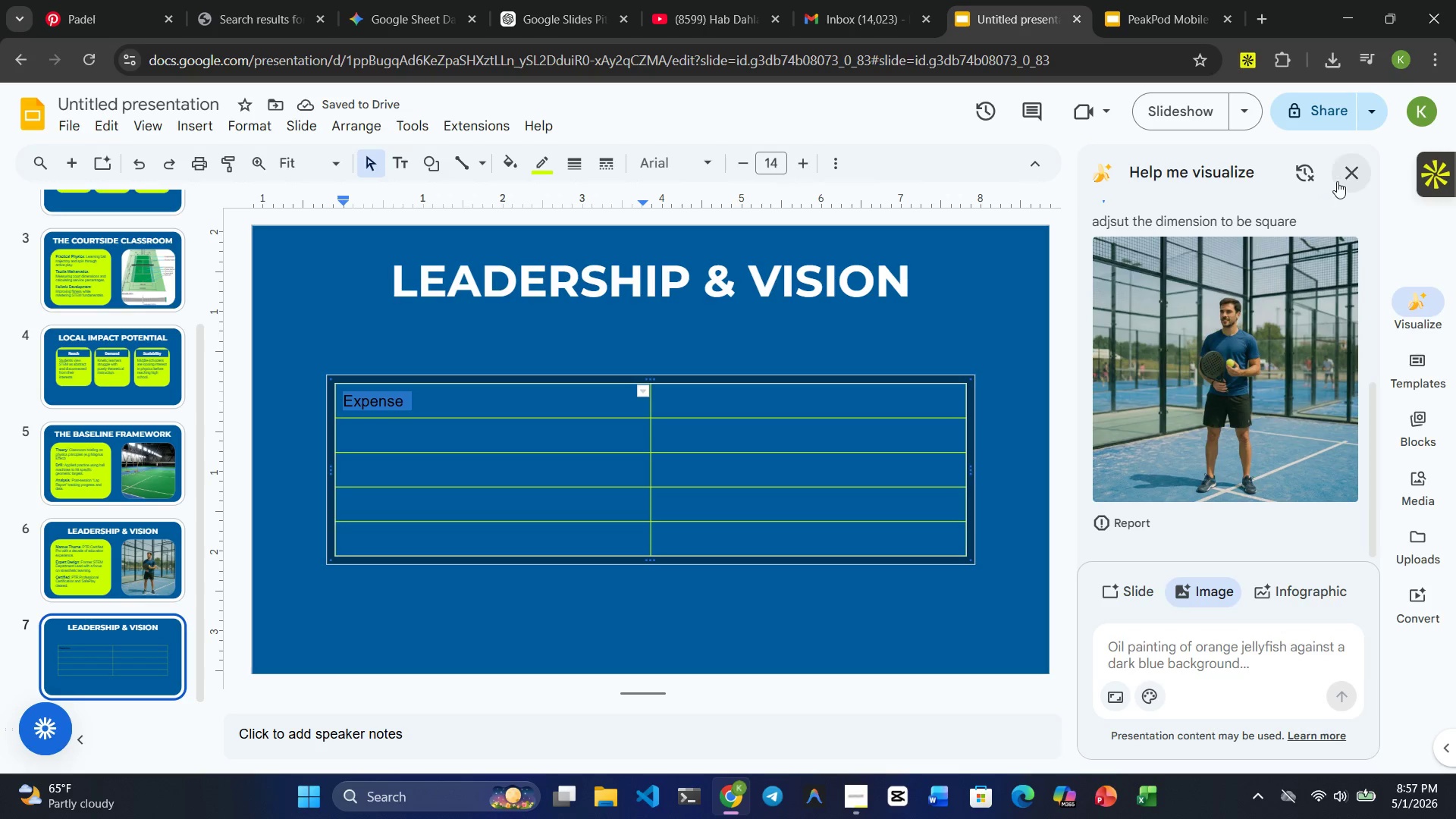 
left_click([1341, 178])
 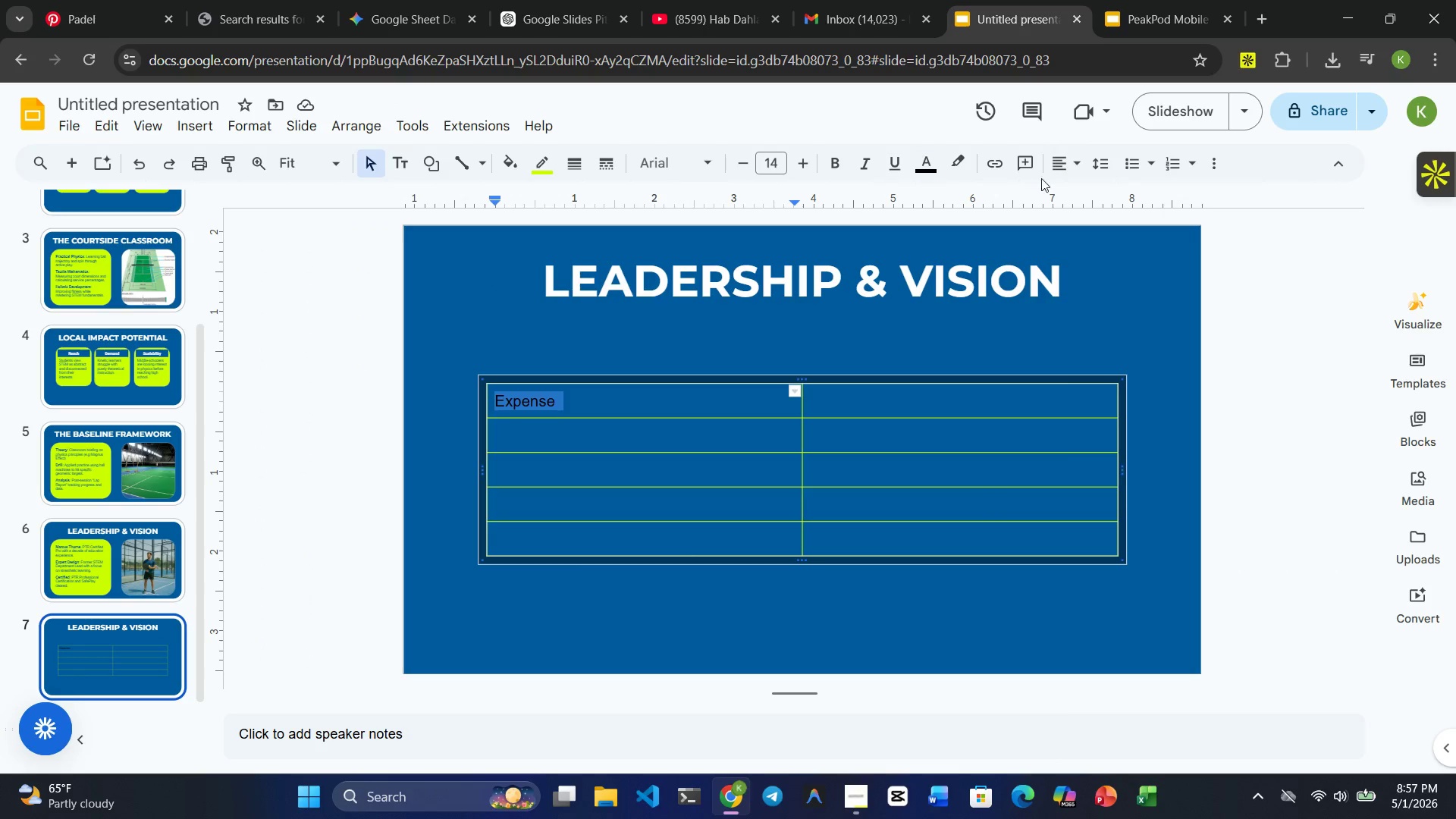 
left_click([1071, 166])
 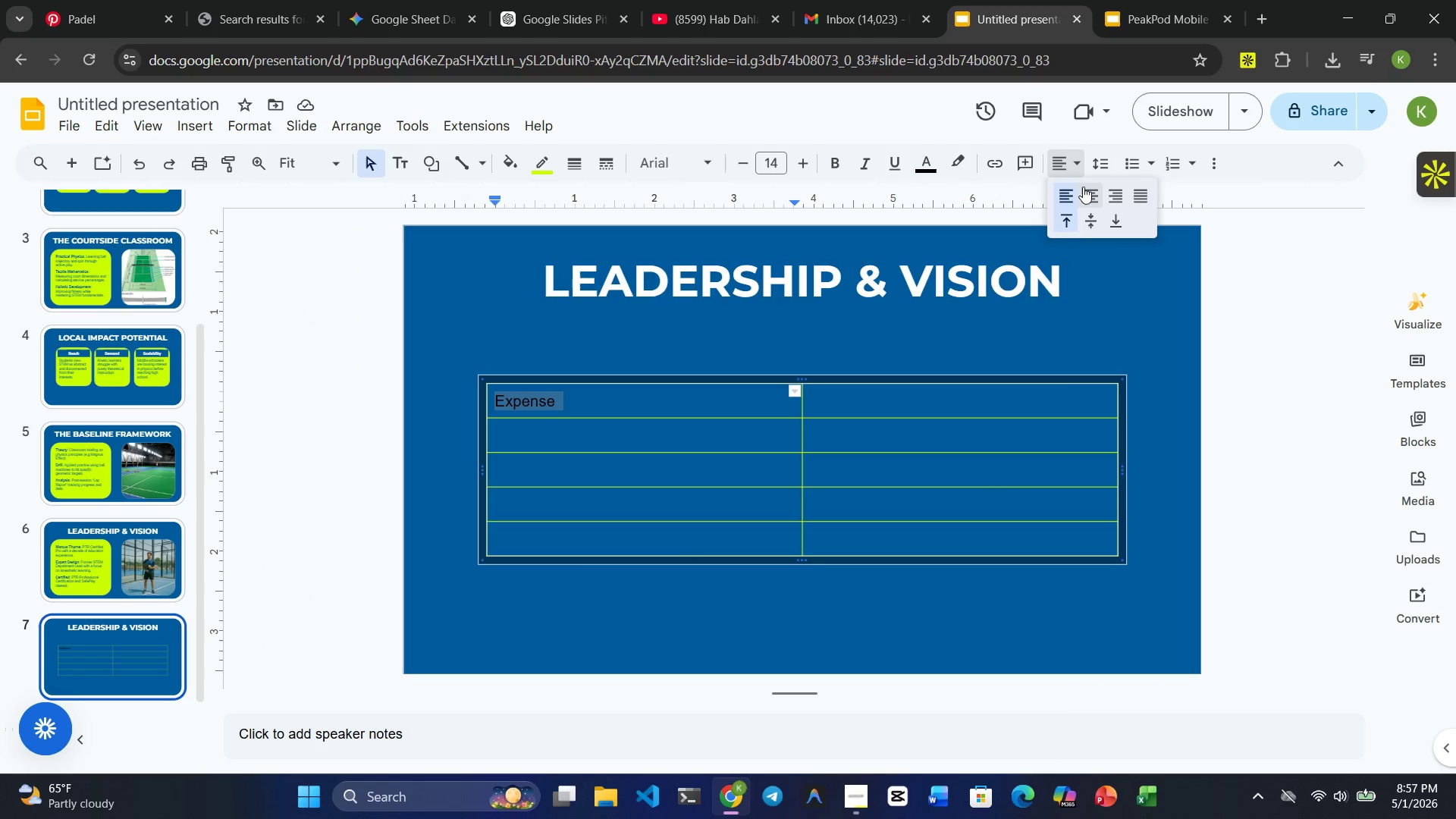 
left_click([1089, 193])
 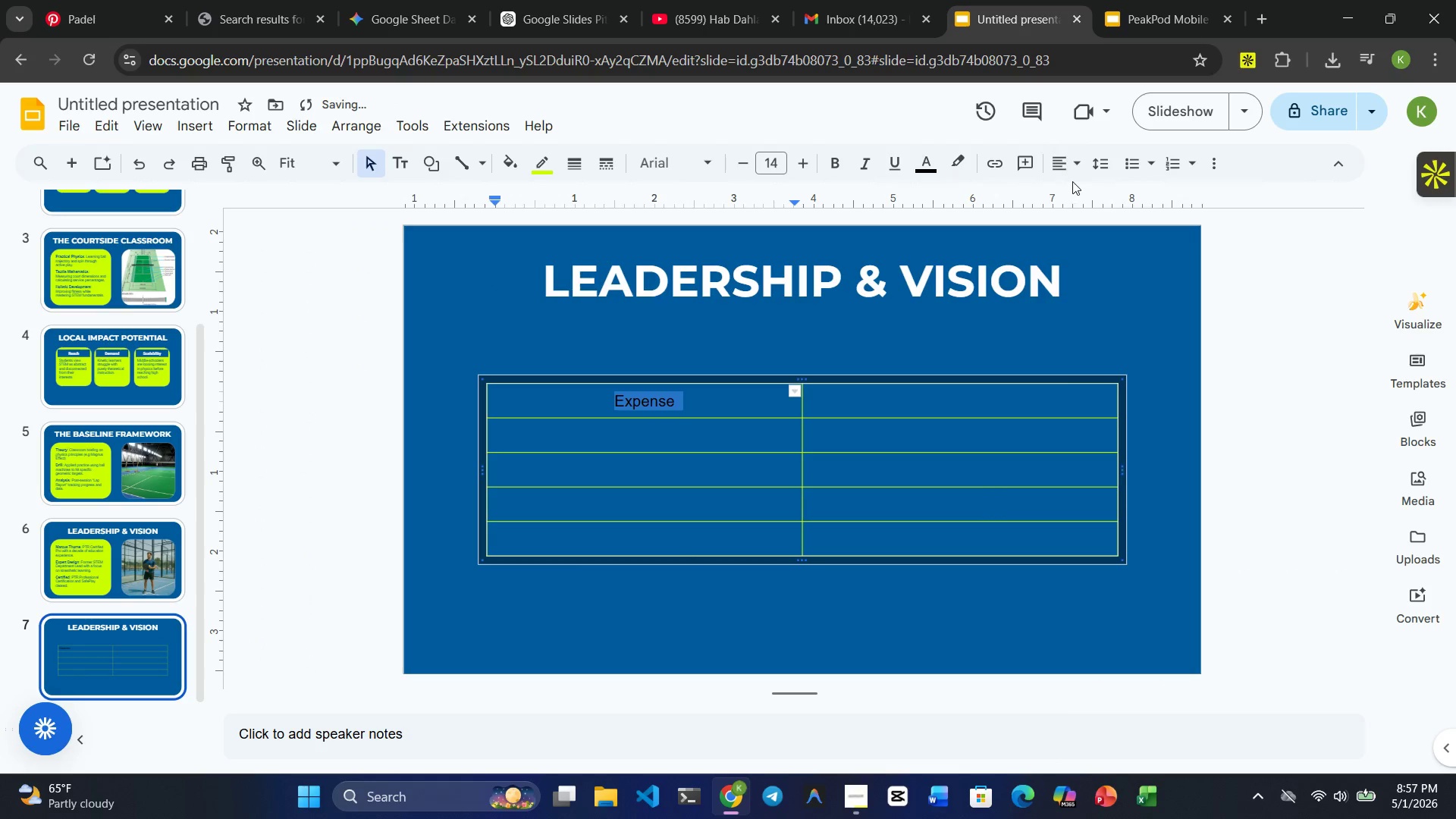 
left_click([1075, 163])
 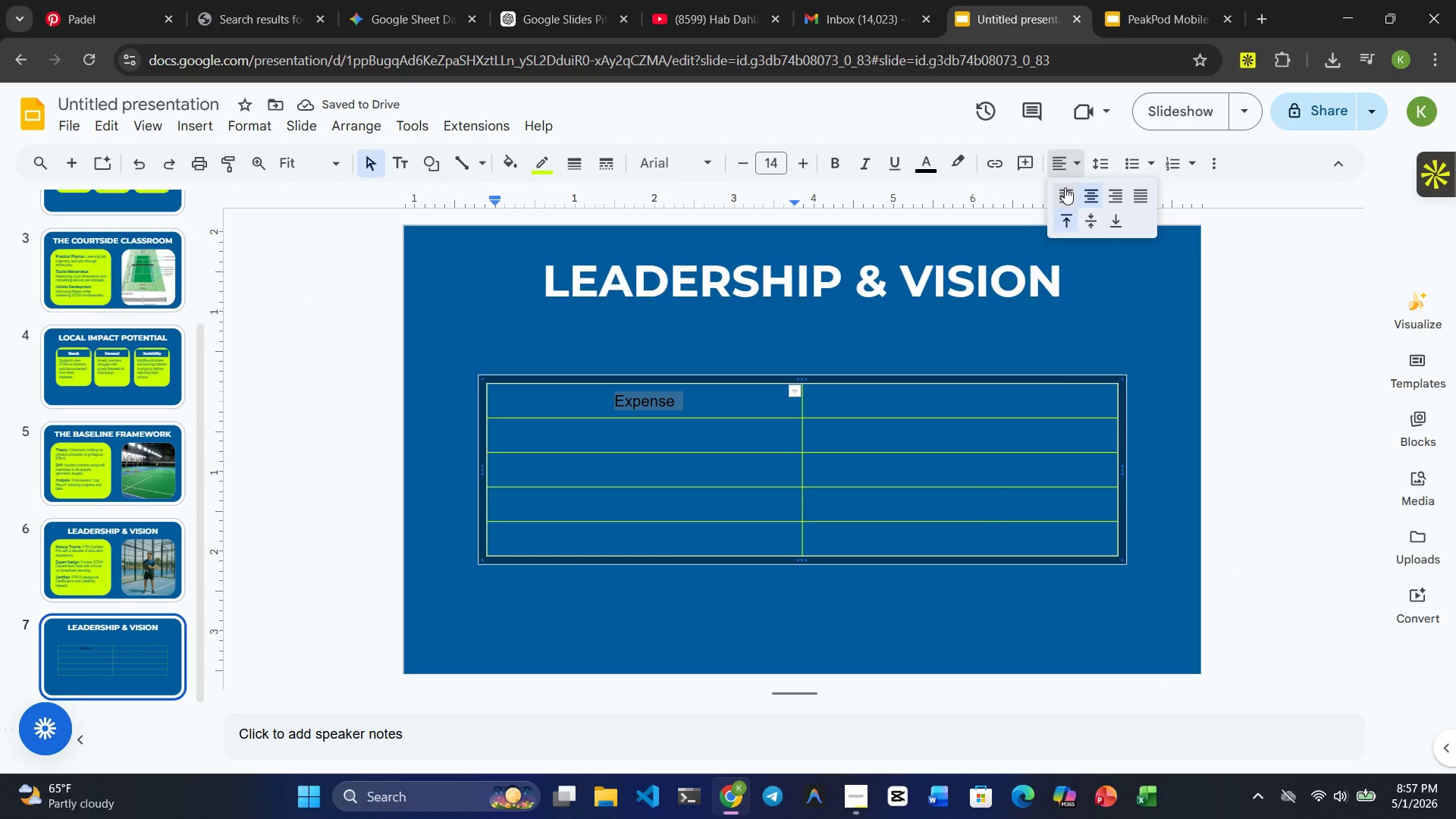 
left_click([1064, 188])
 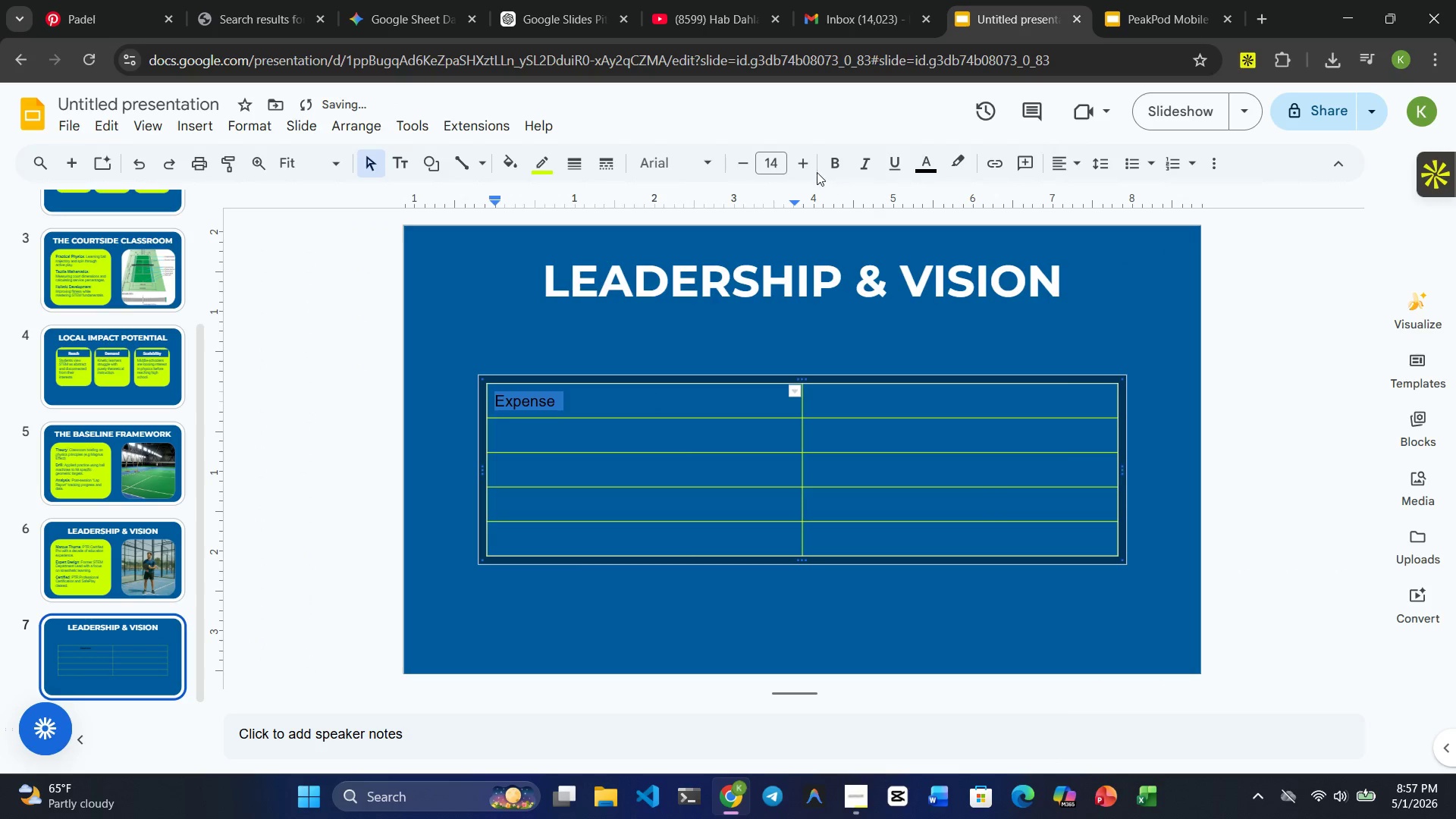 
double_click([805, 165])
 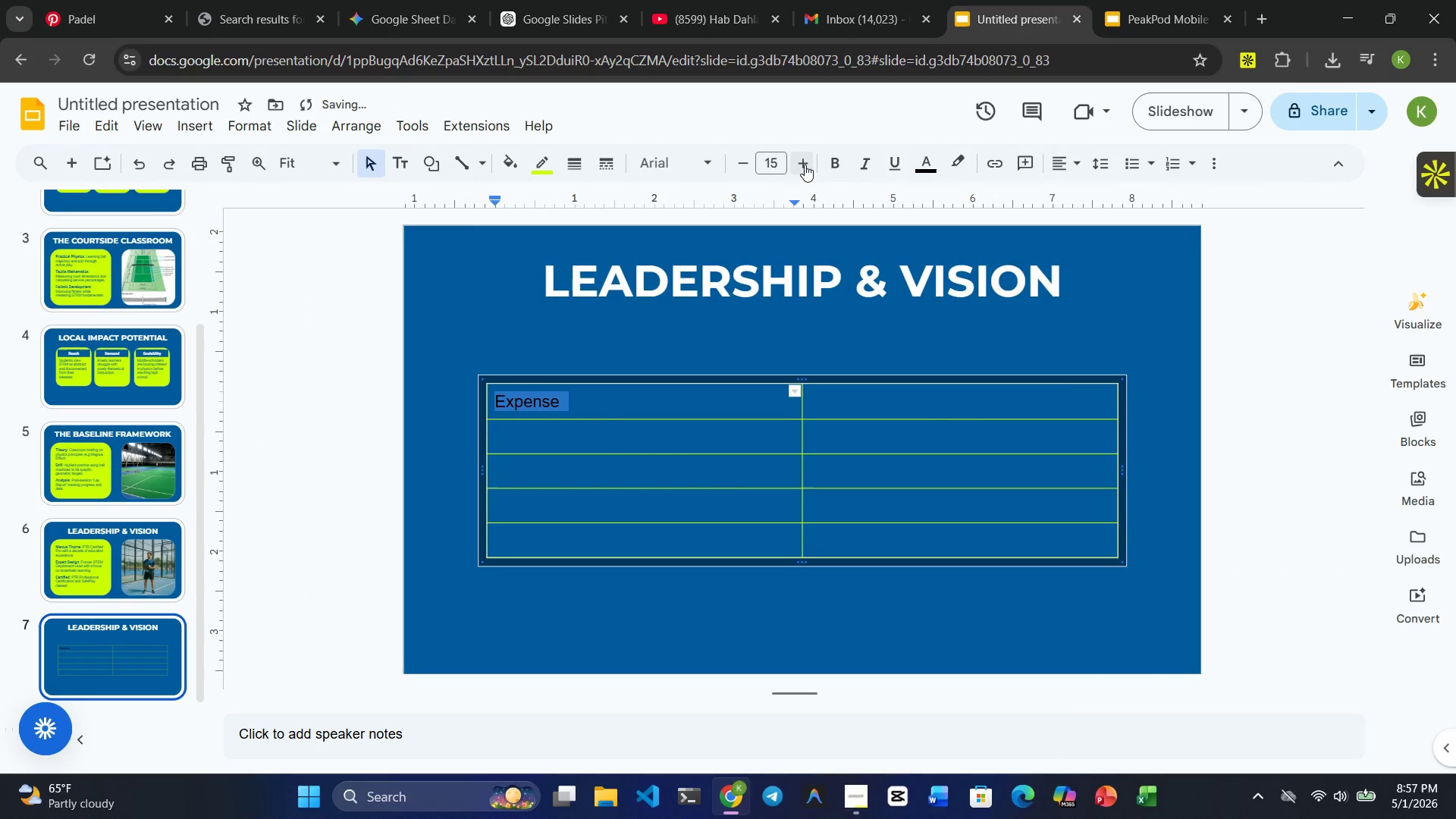 
triple_click([805, 165])
 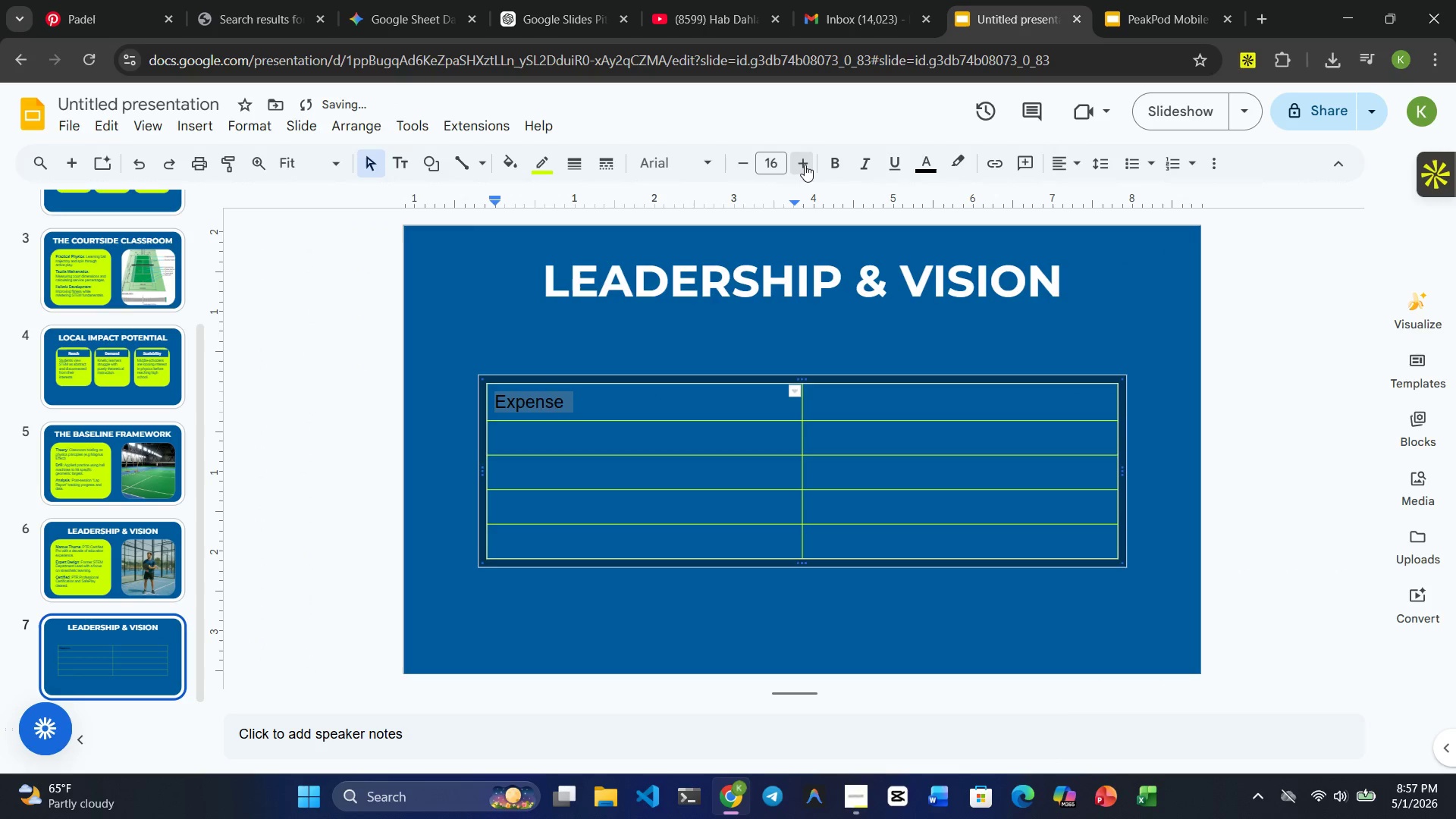 
triple_click([805, 165])
 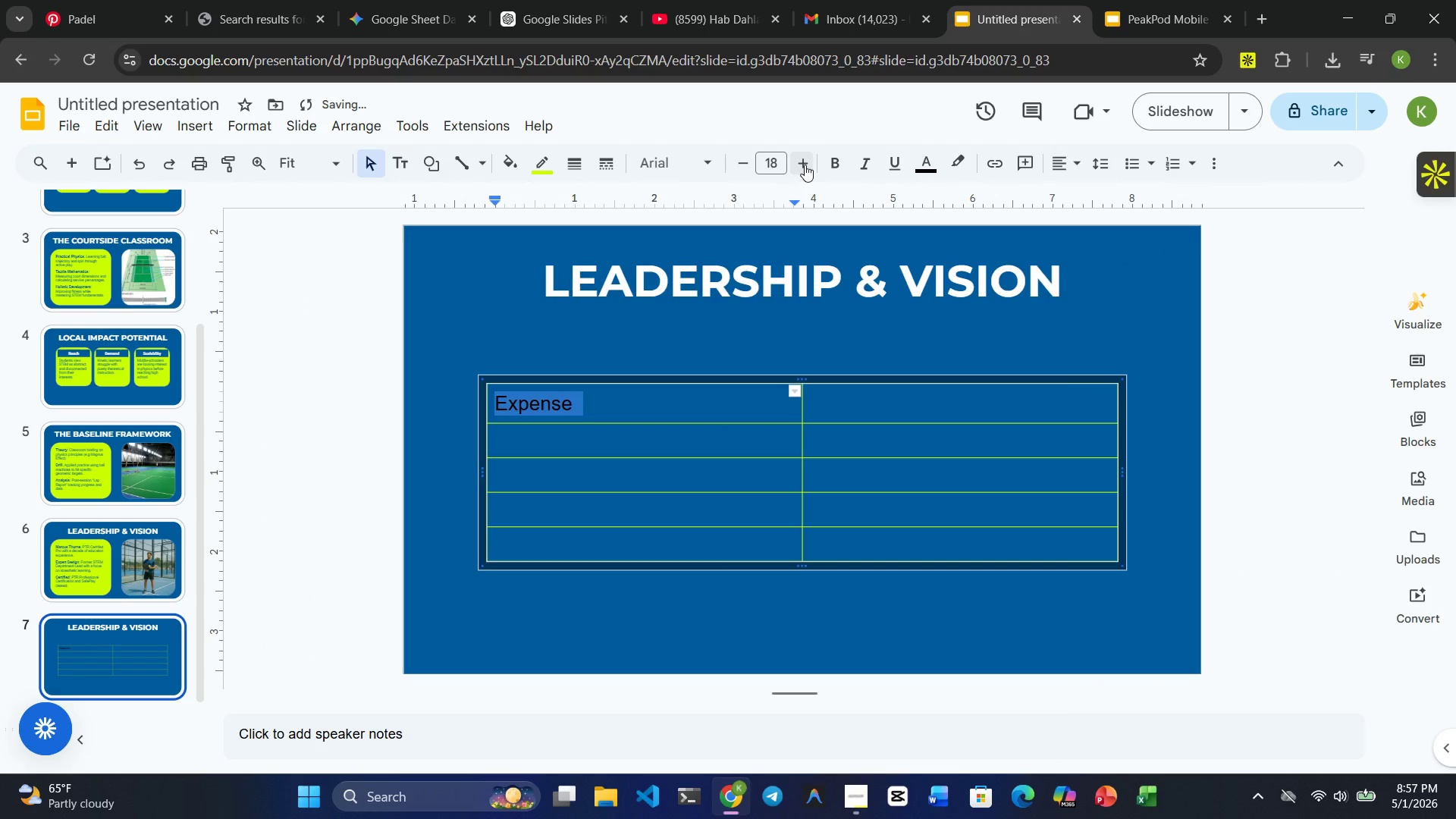 
left_click([805, 165])
 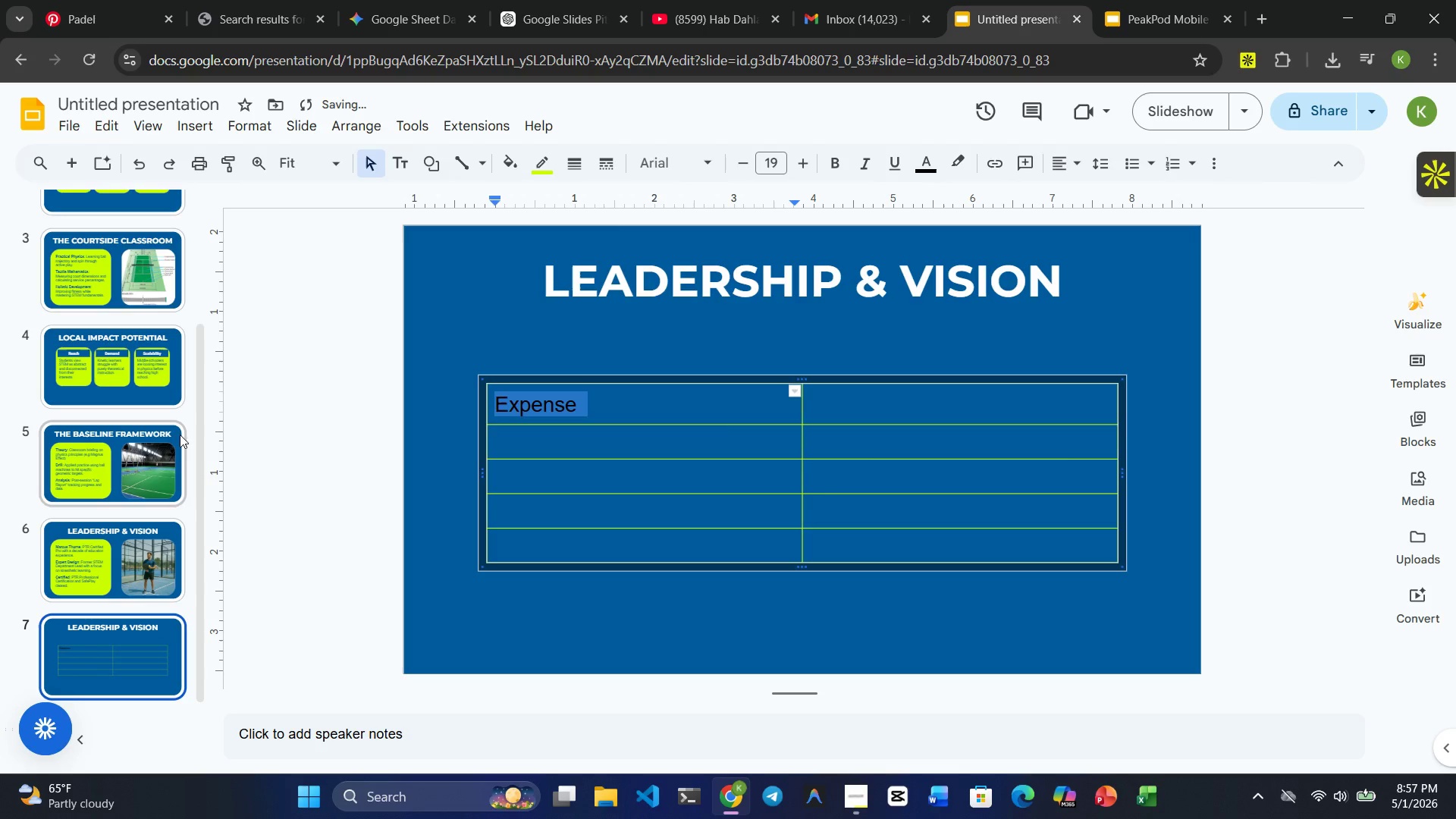 
left_click([112, 465])
 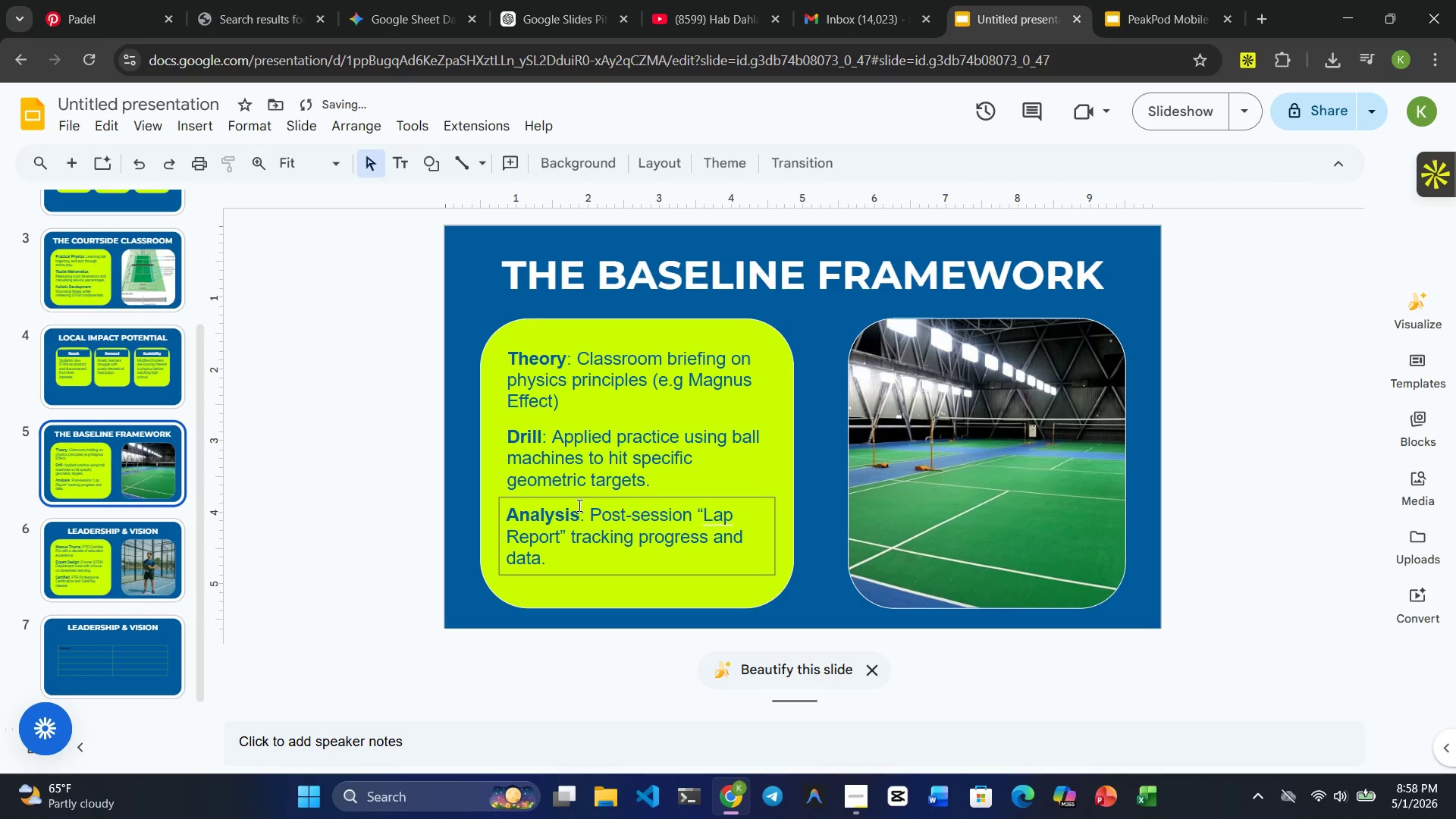 
left_click([613, 455])
 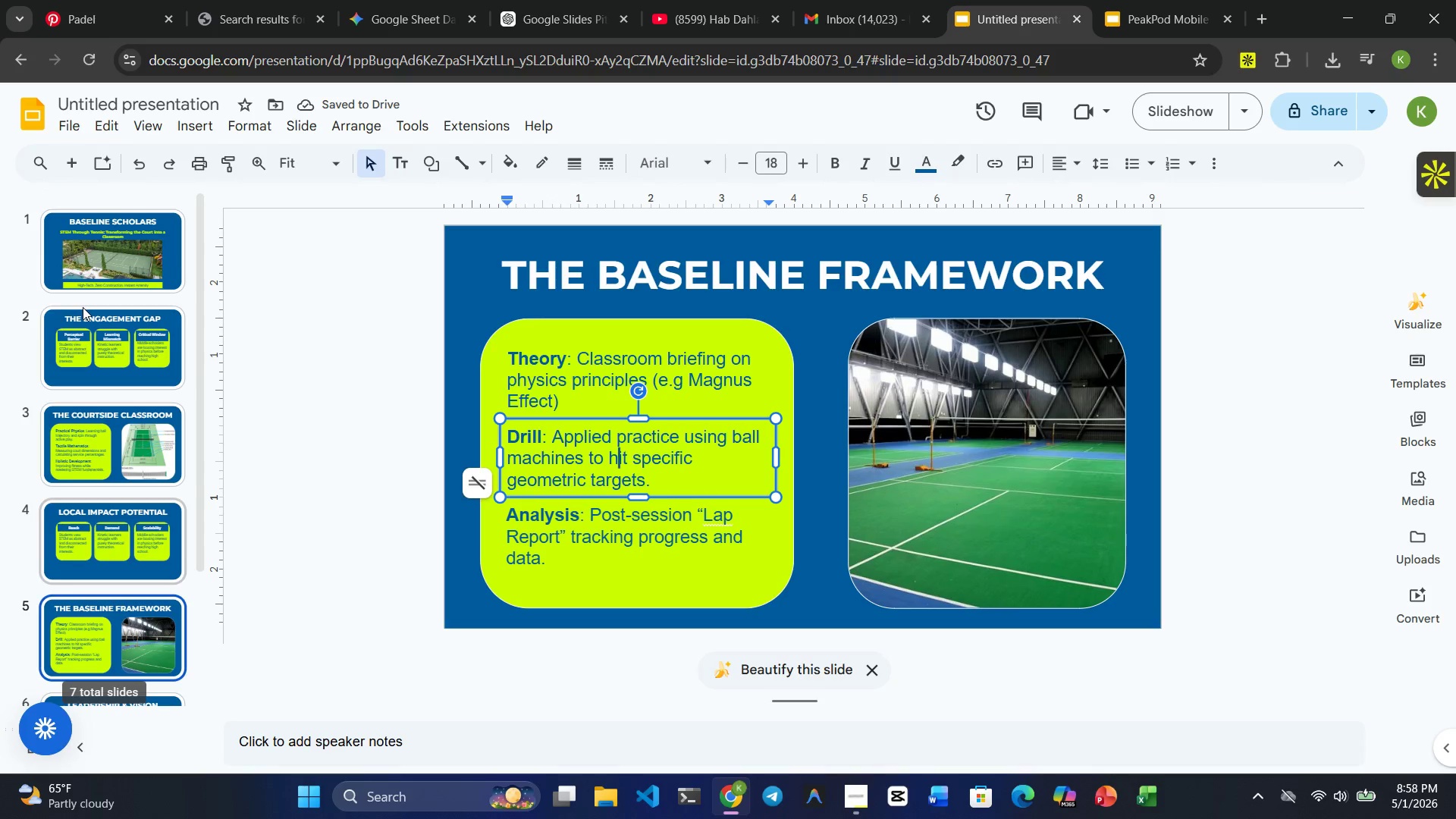 
left_click([103, 334])
 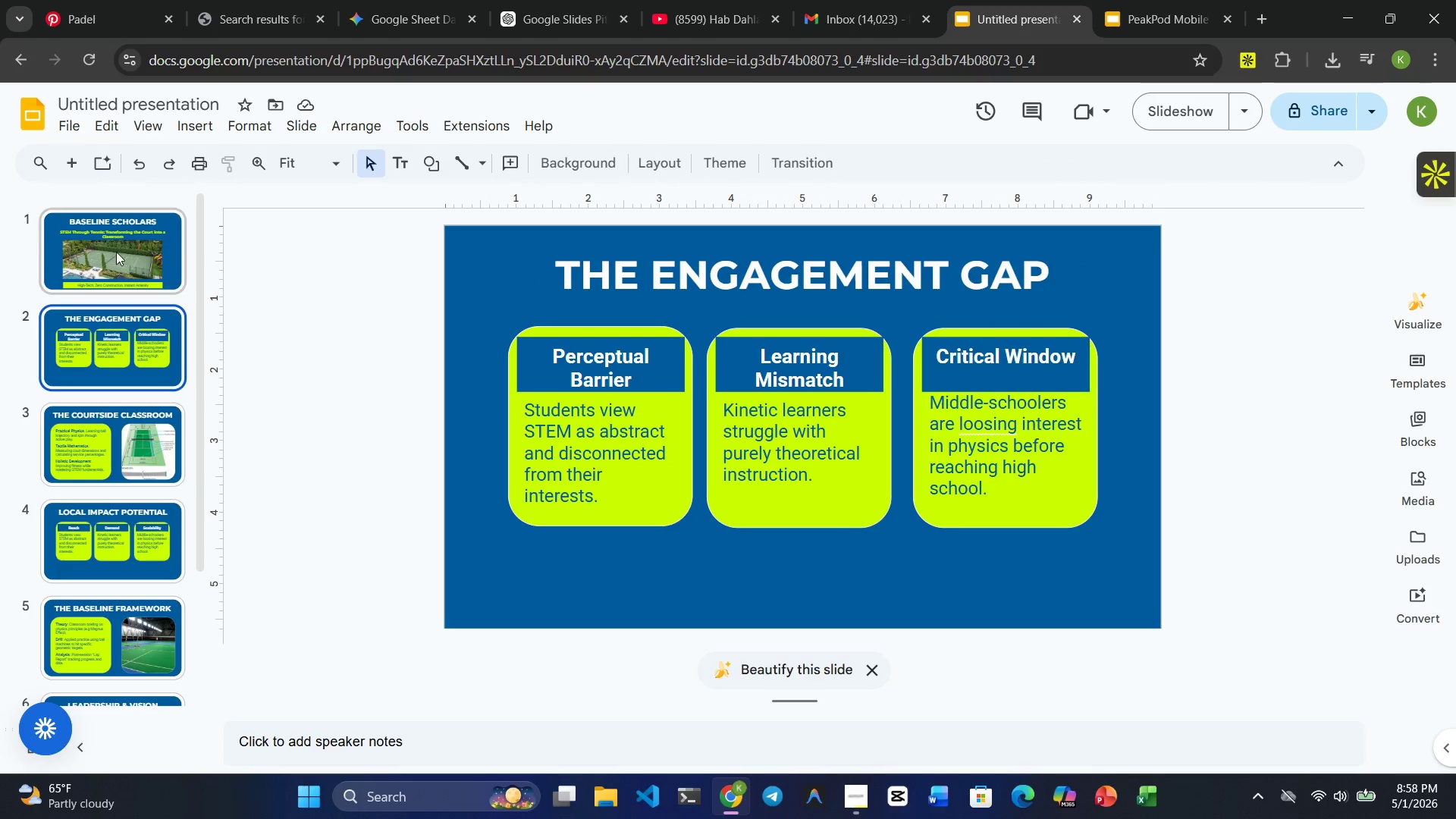 
left_click([116, 251])
 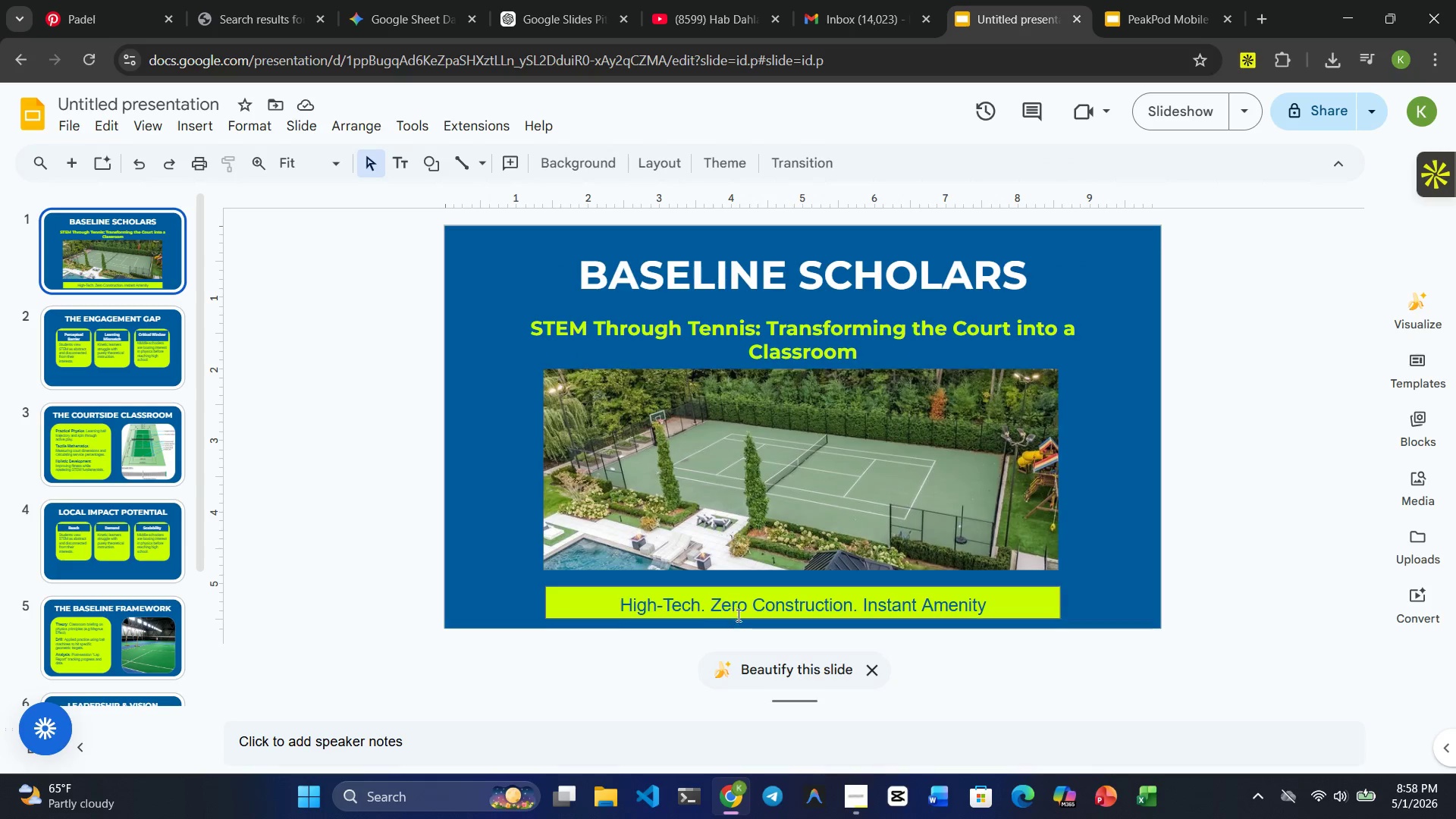 
left_click([743, 615])
 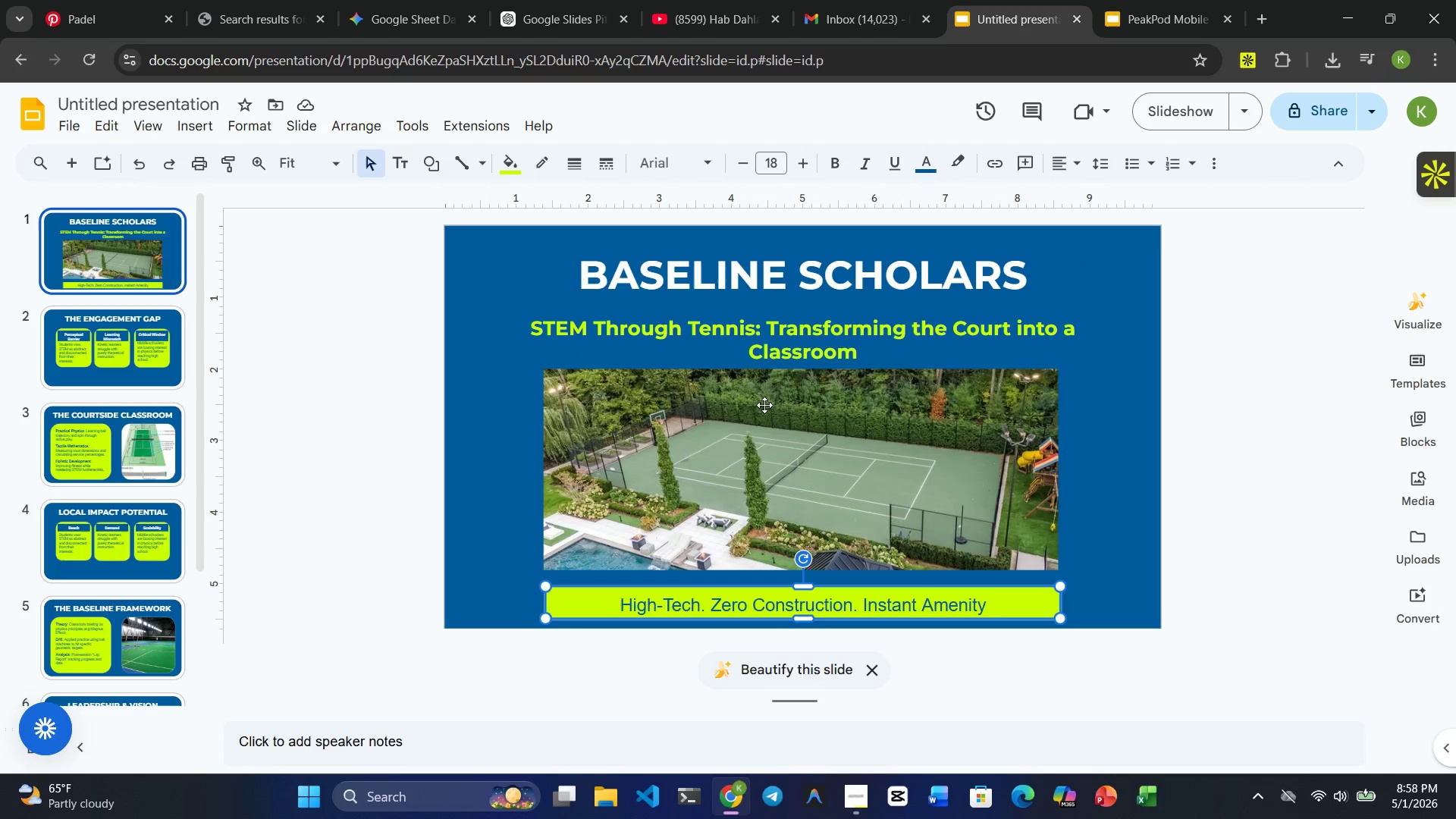 
left_click([770, 341])
 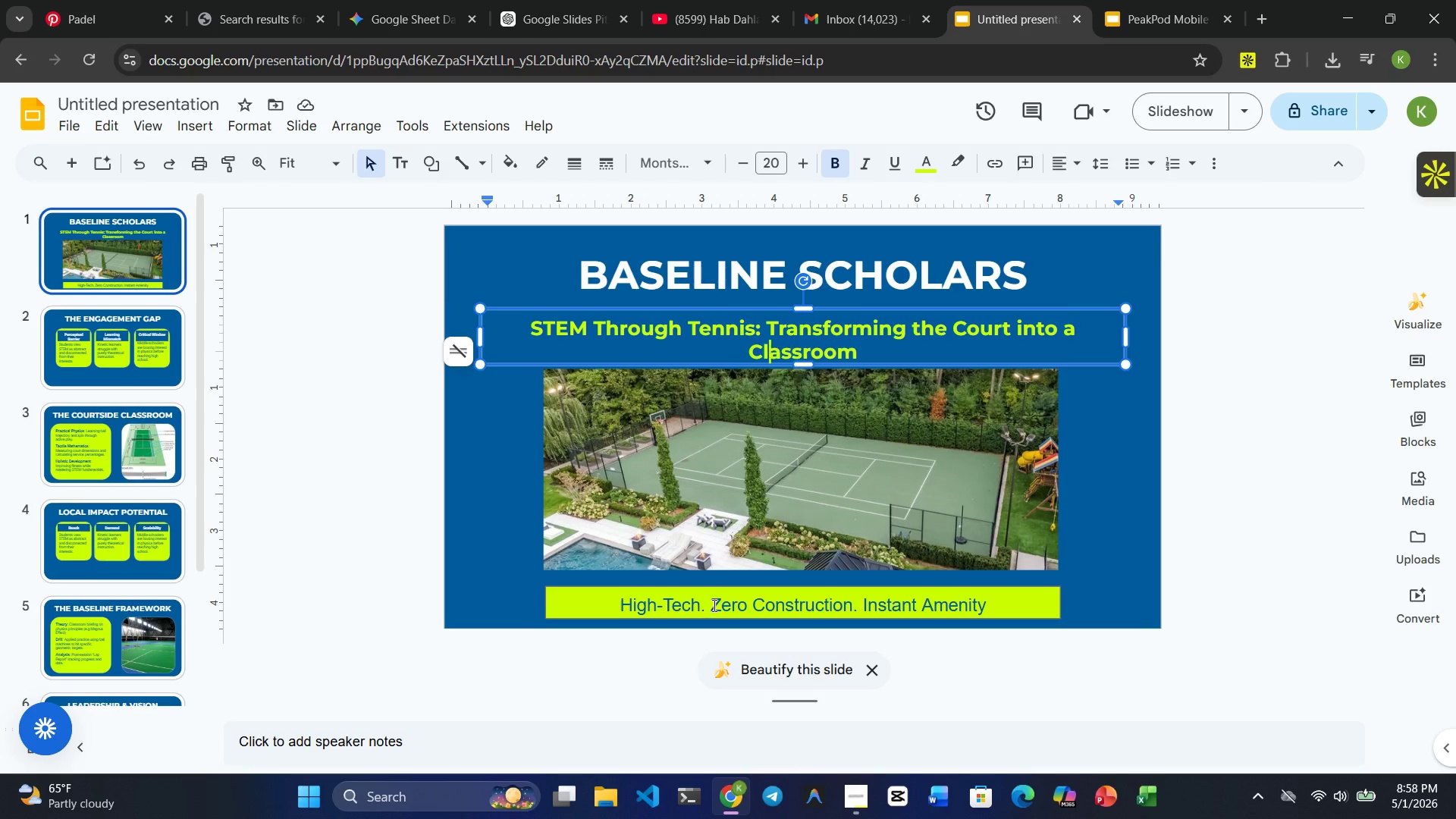 
double_click([713, 605])
 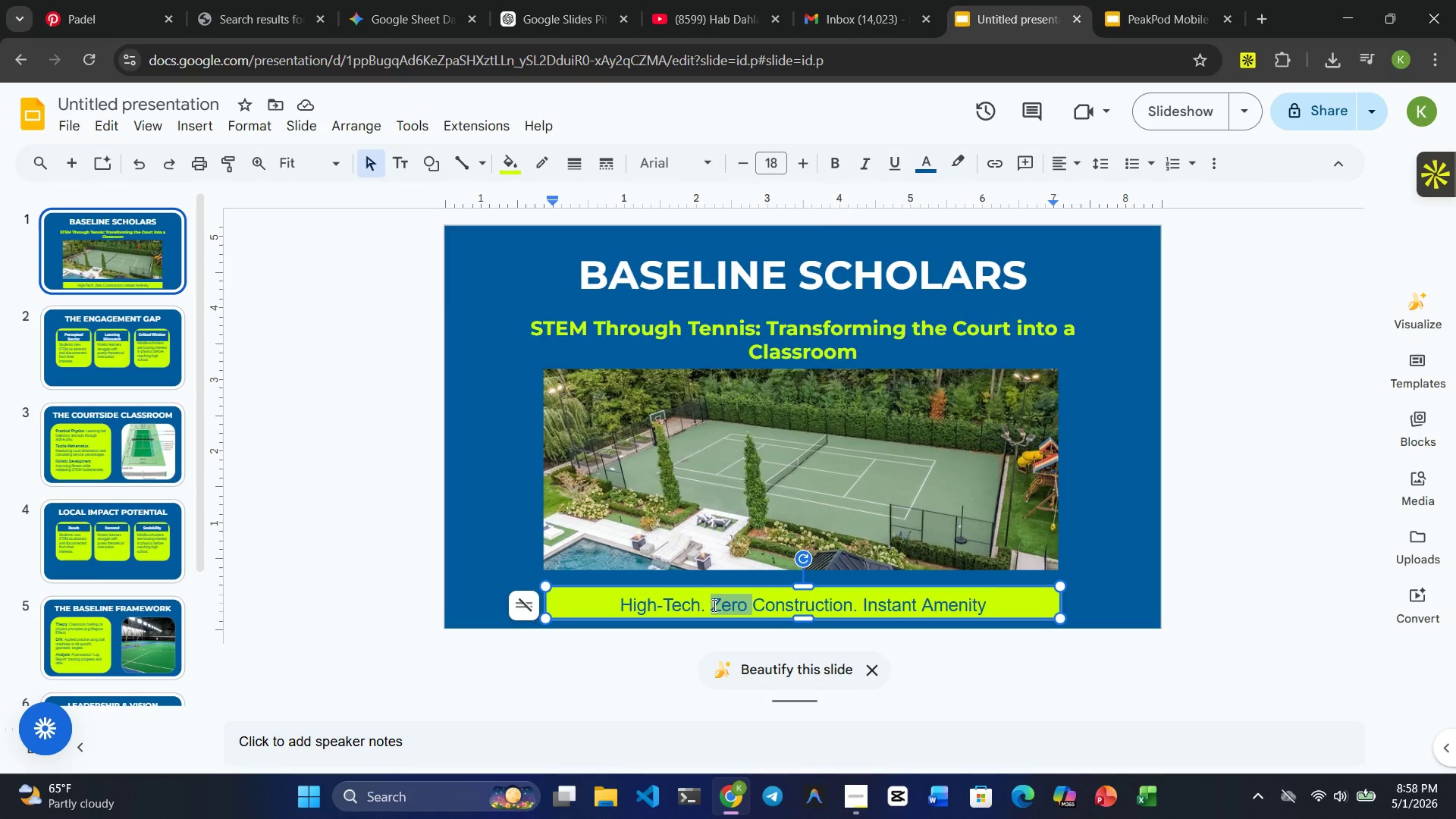 
triple_click([713, 605])
 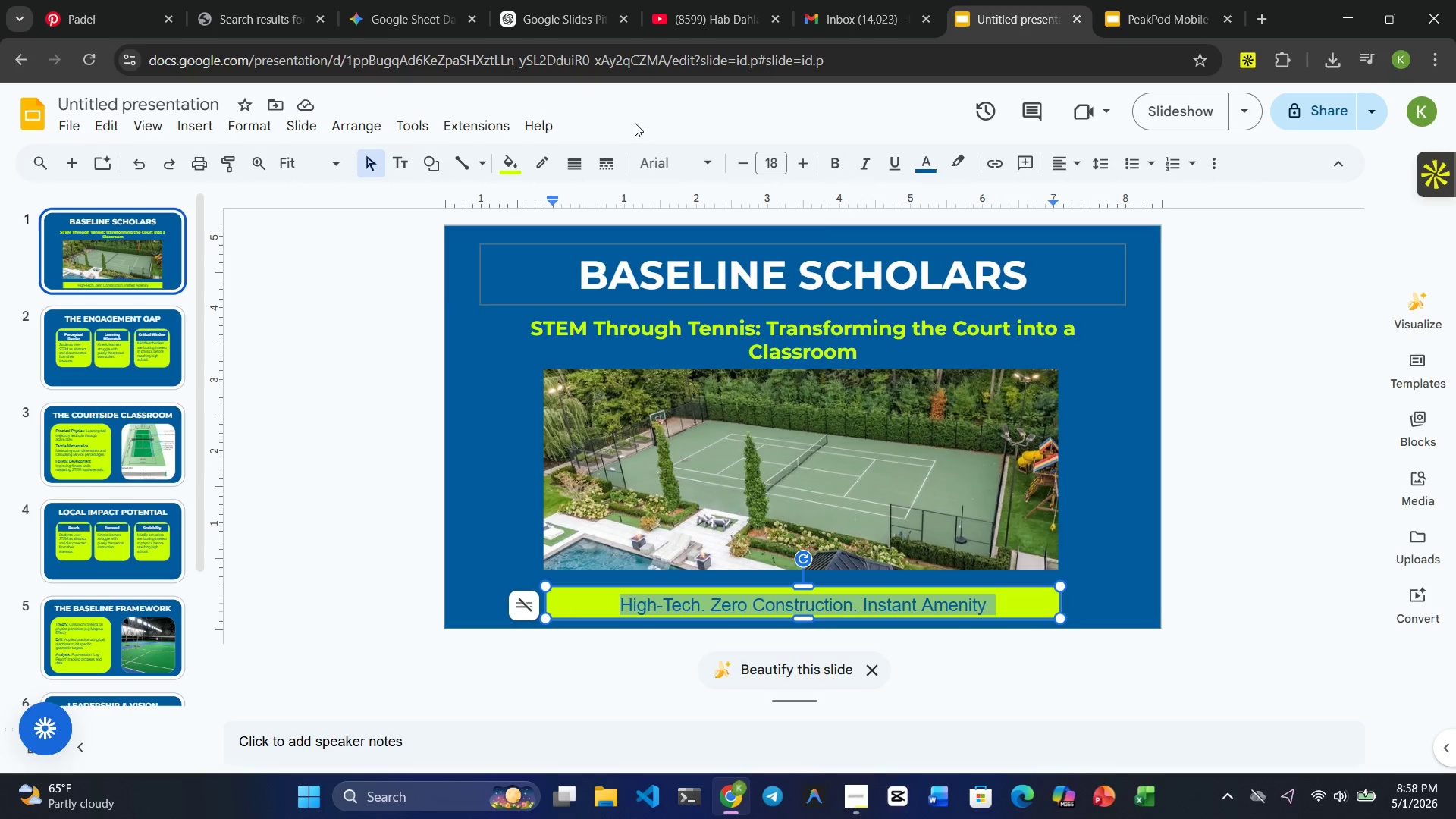 
left_click([670, 171])
 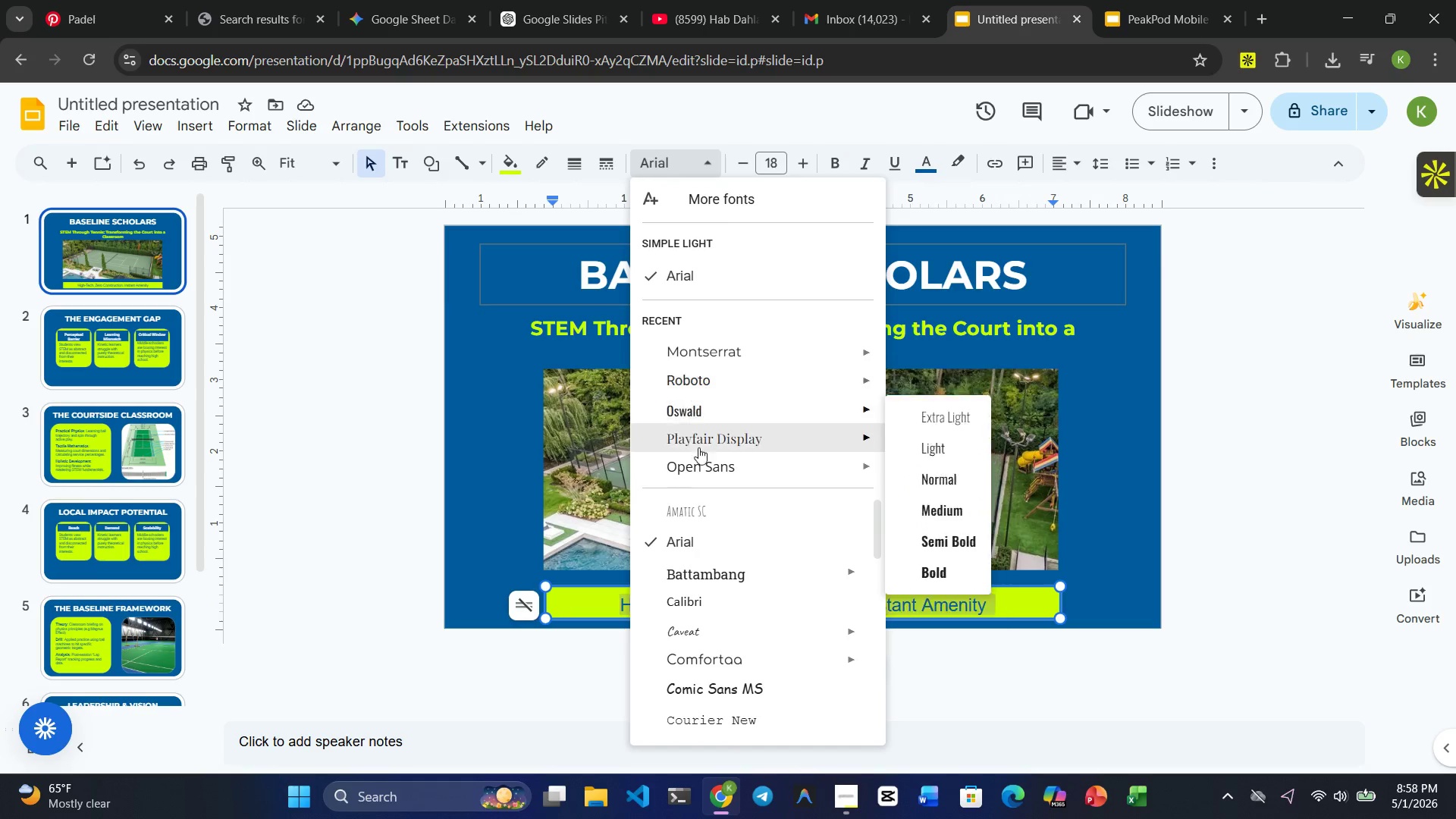 
left_click([699, 458])
 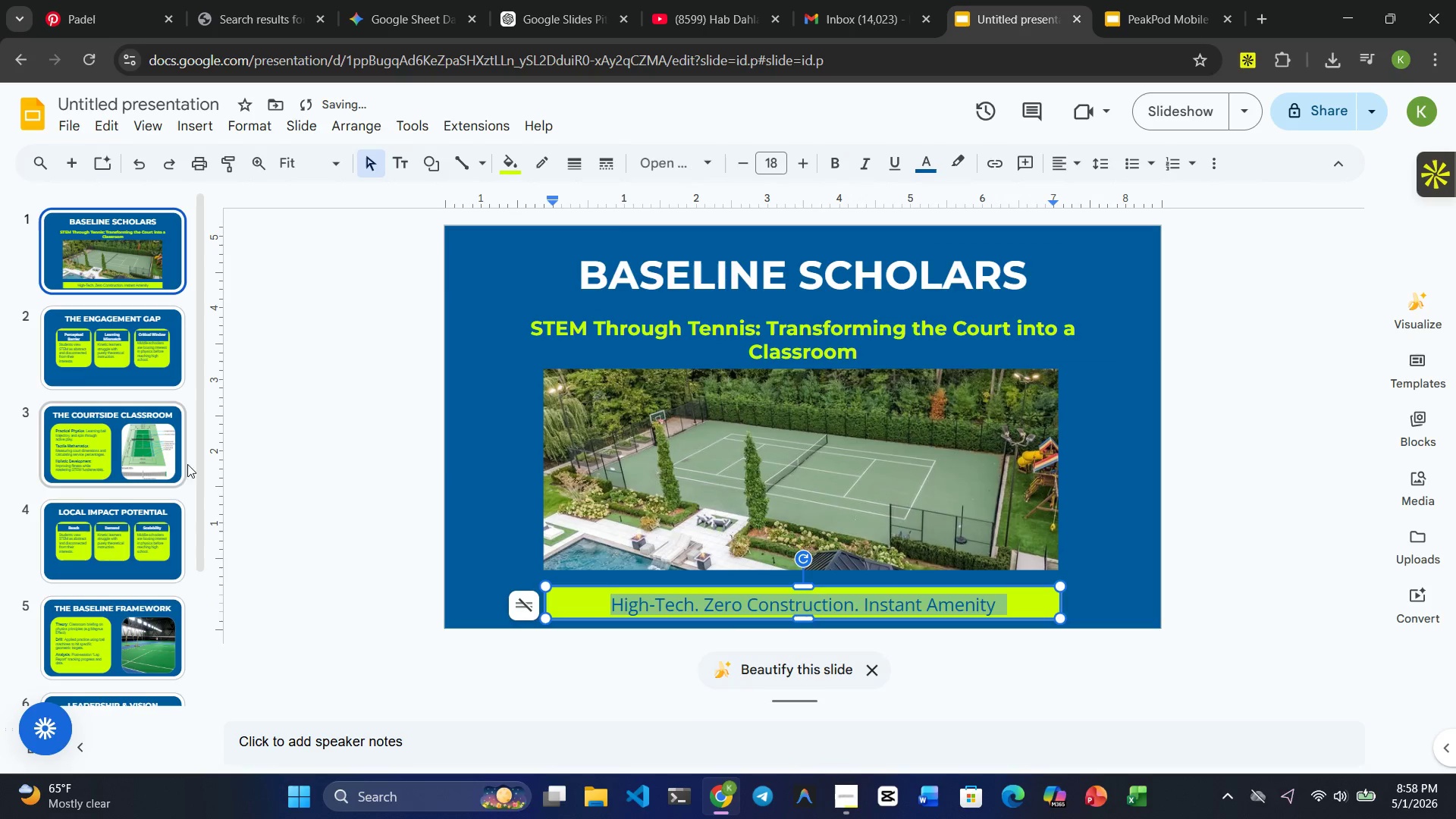 
left_click([95, 368])
 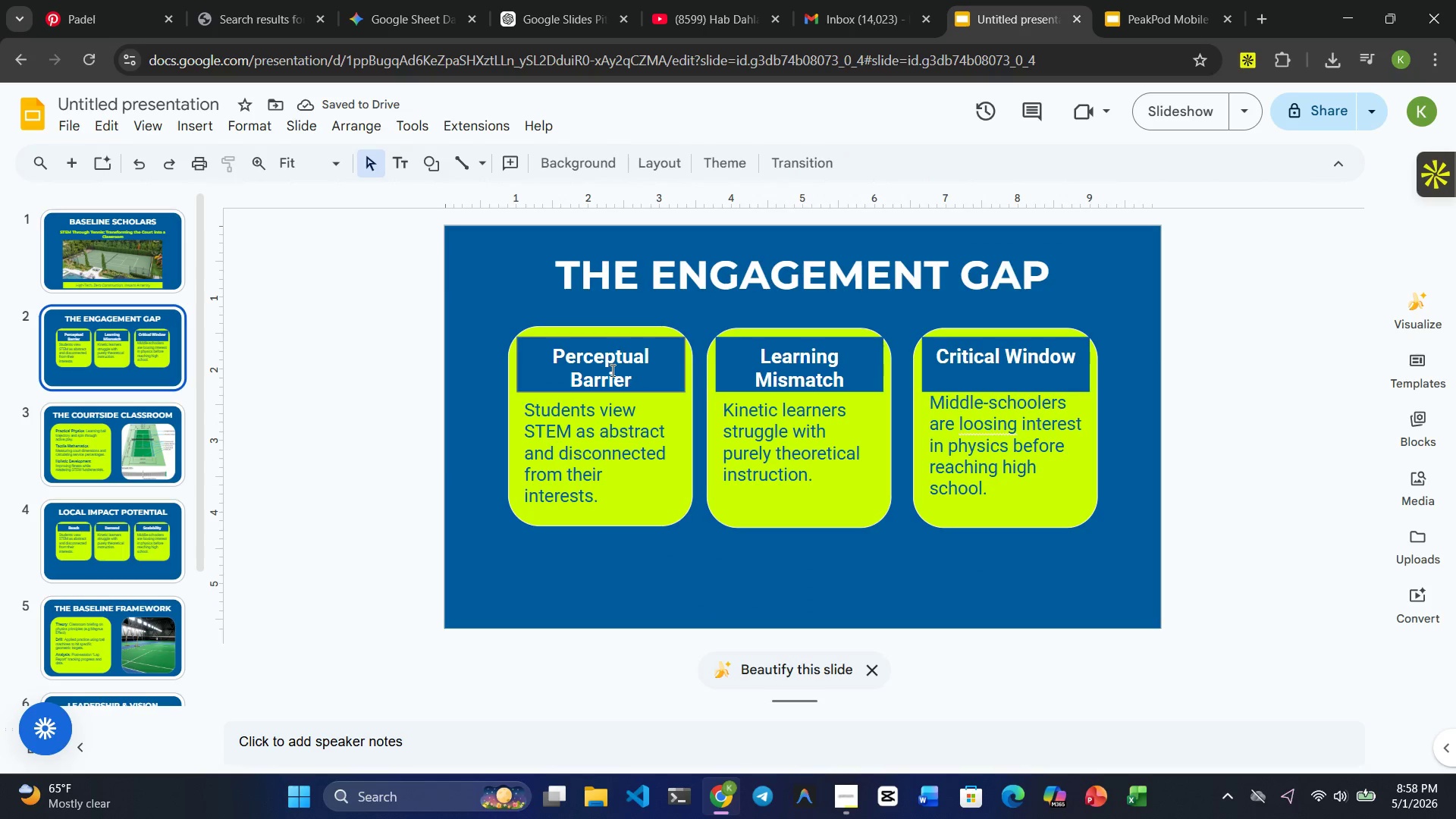 
hold_key(key=ControlRight, duration=5.74)
left_click([611, 370])
 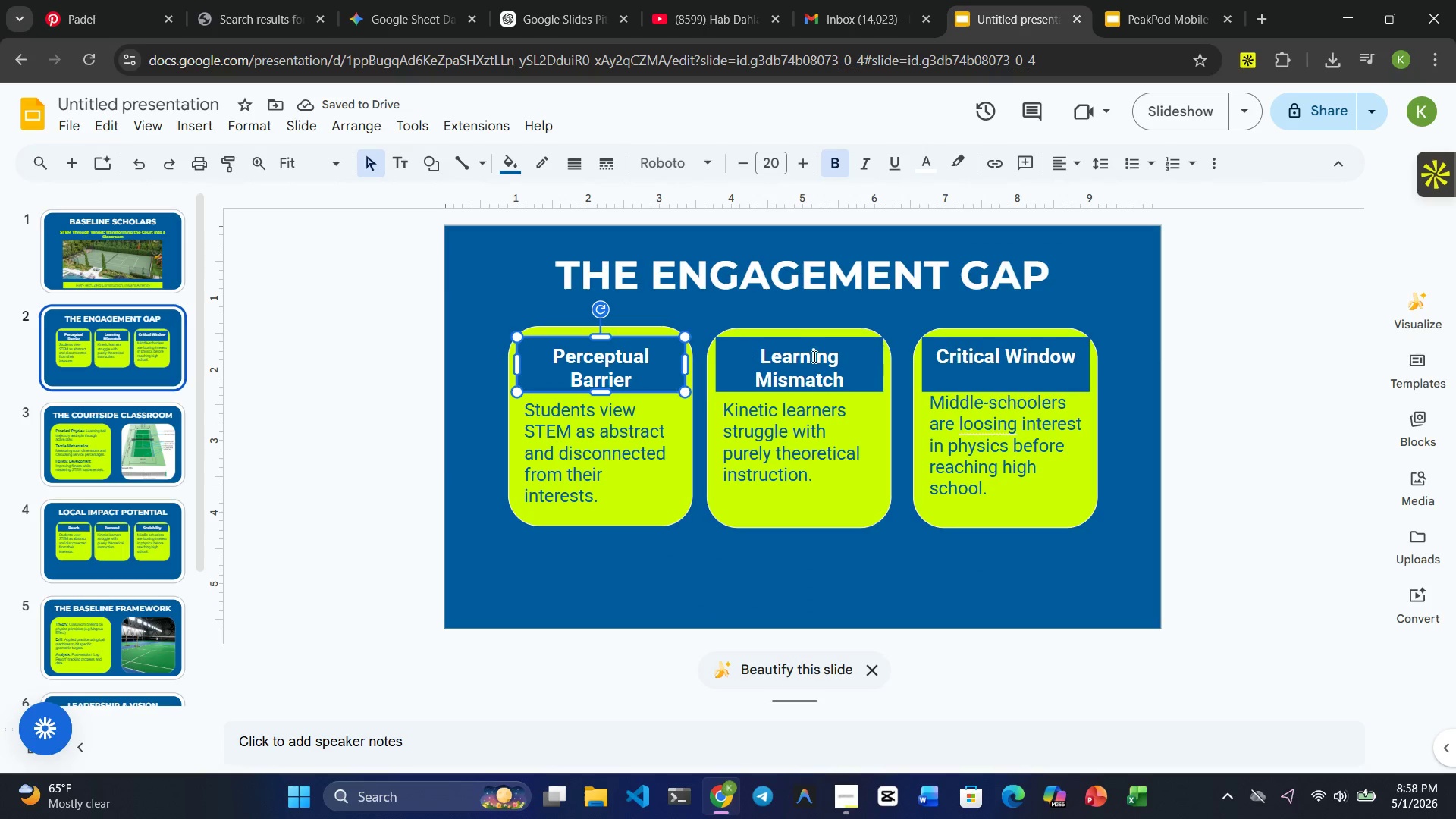 
left_click([813, 356])
 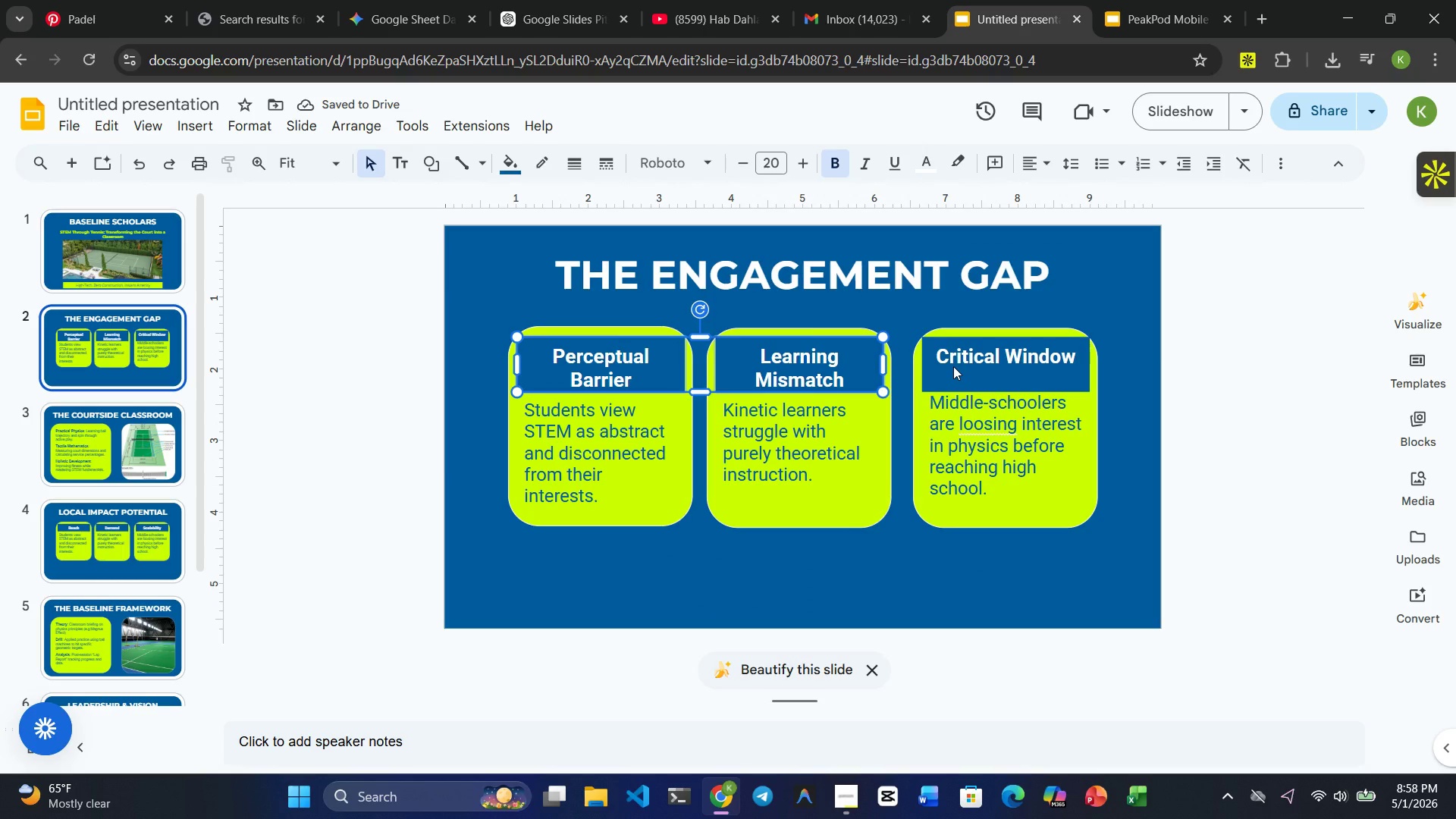 
left_click([953, 366])
 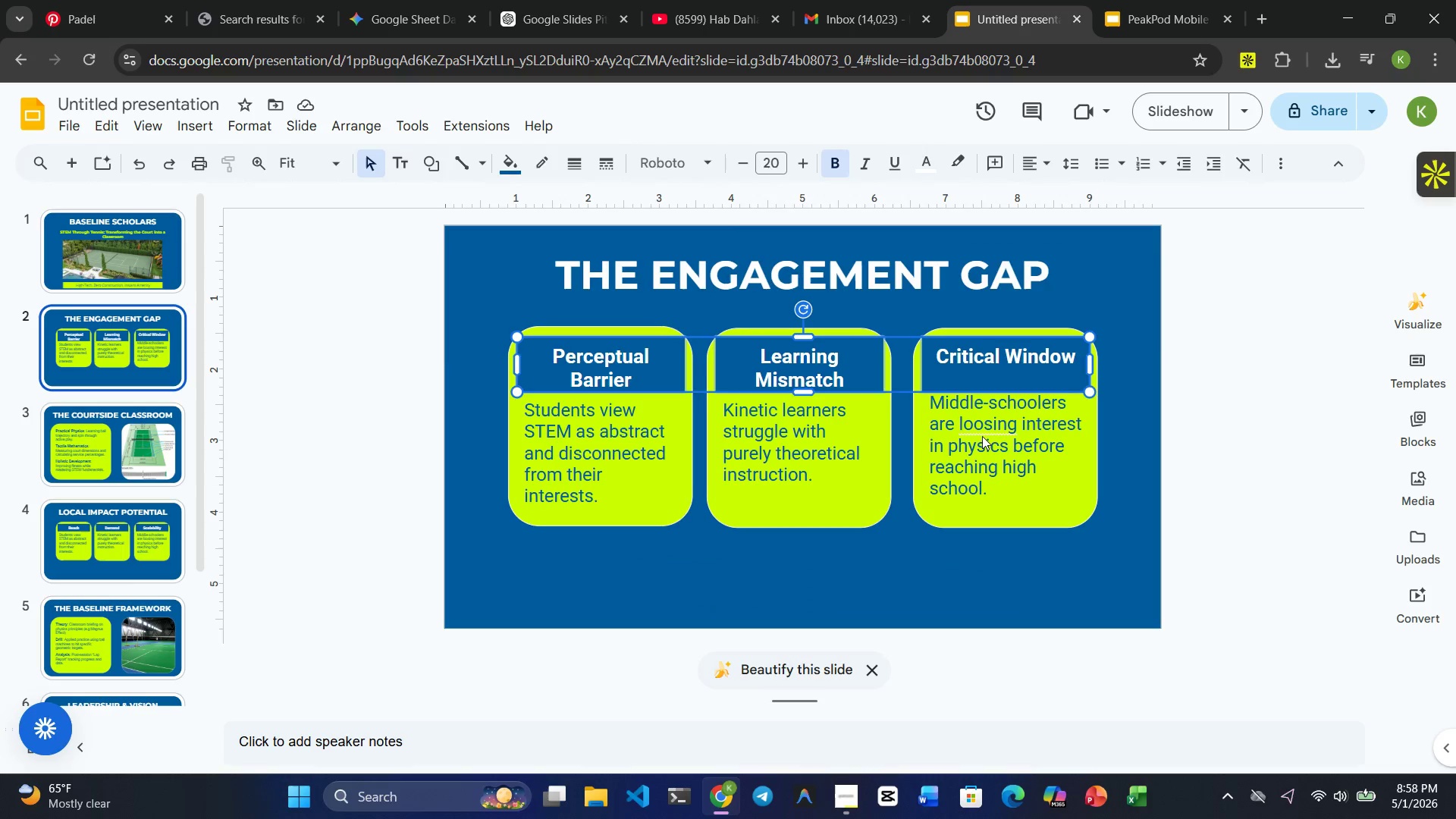 
left_click([982, 436])
 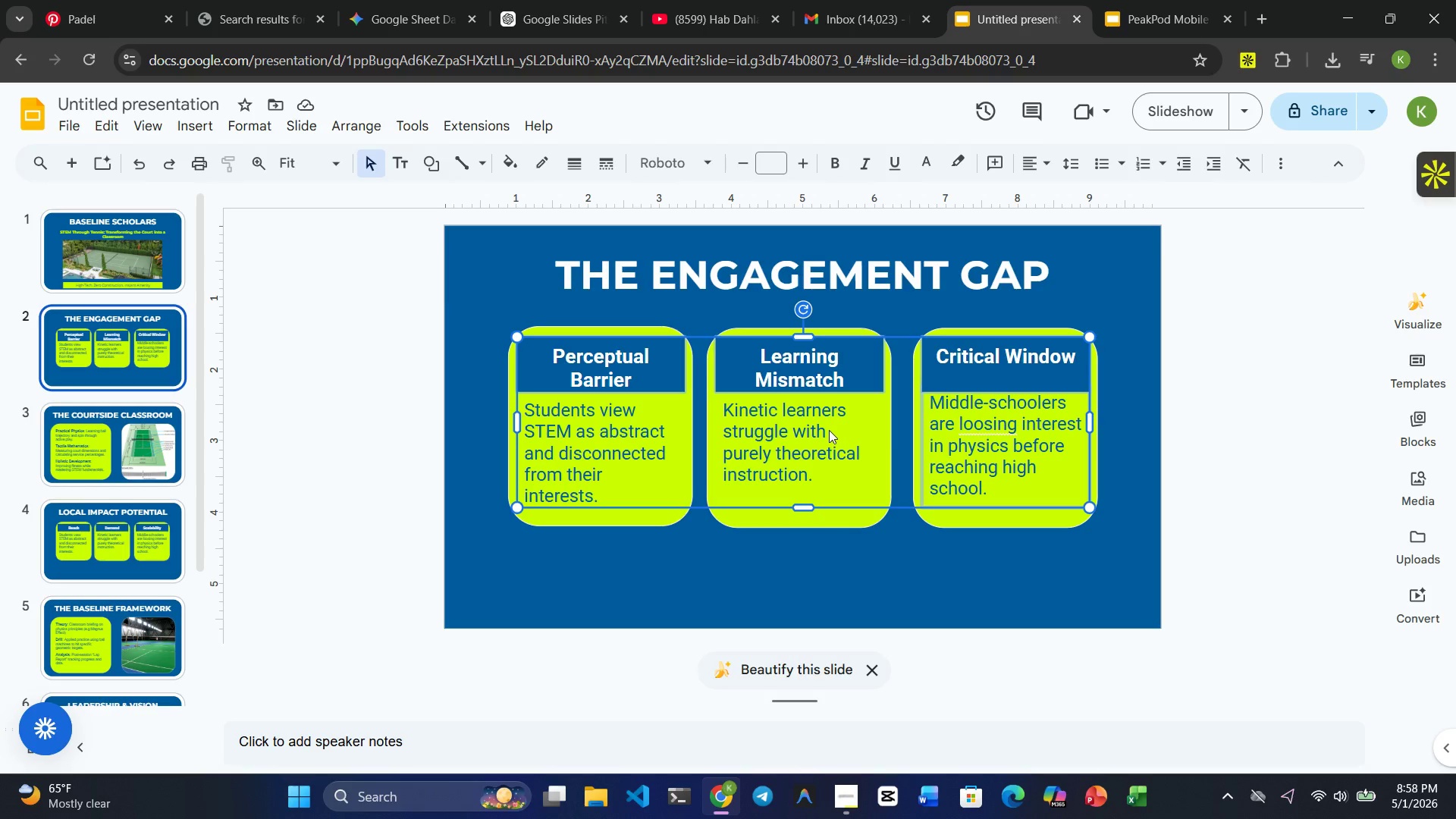 
left_click([829, 430])
 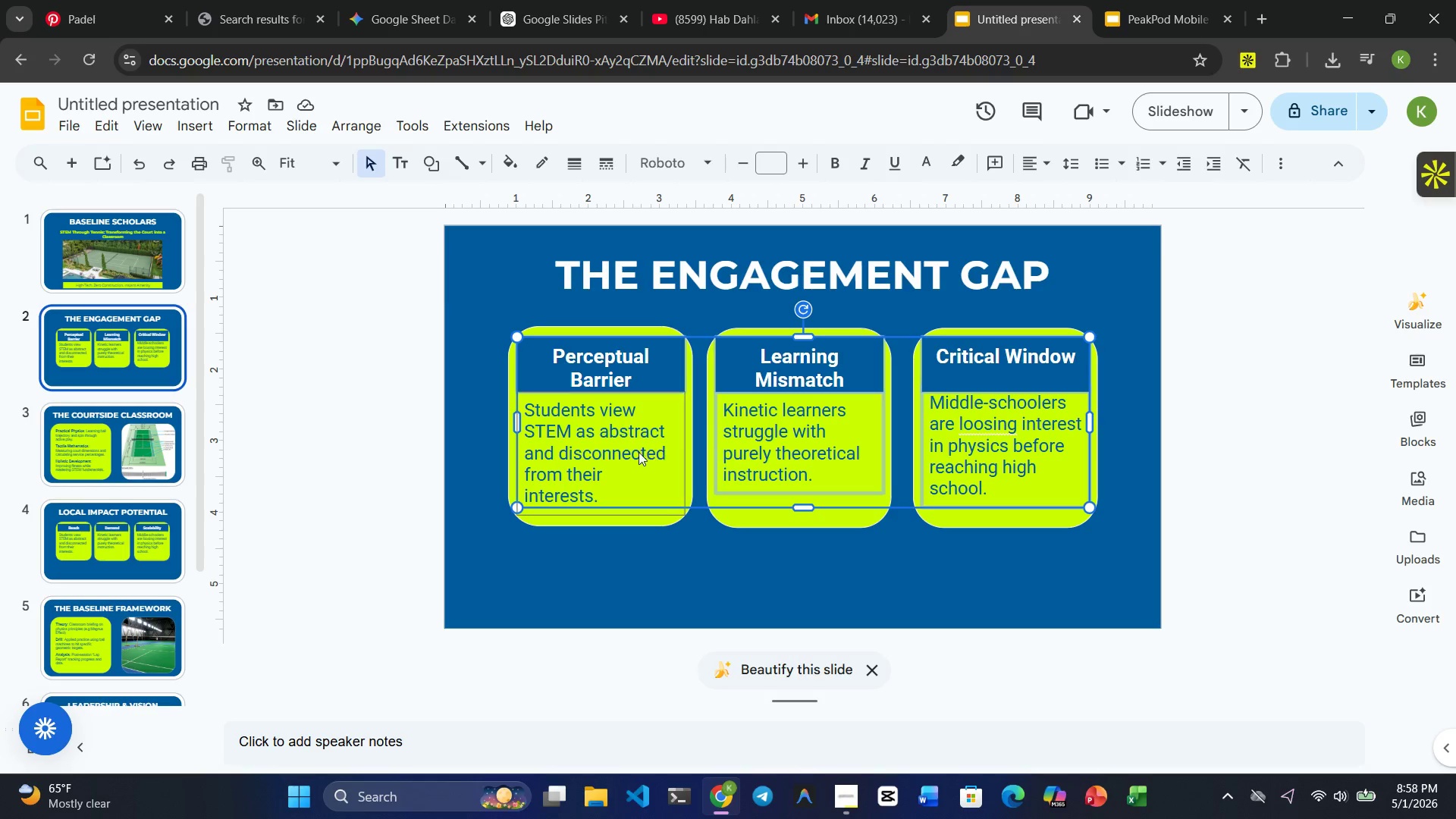 
left_click([637, 452])
 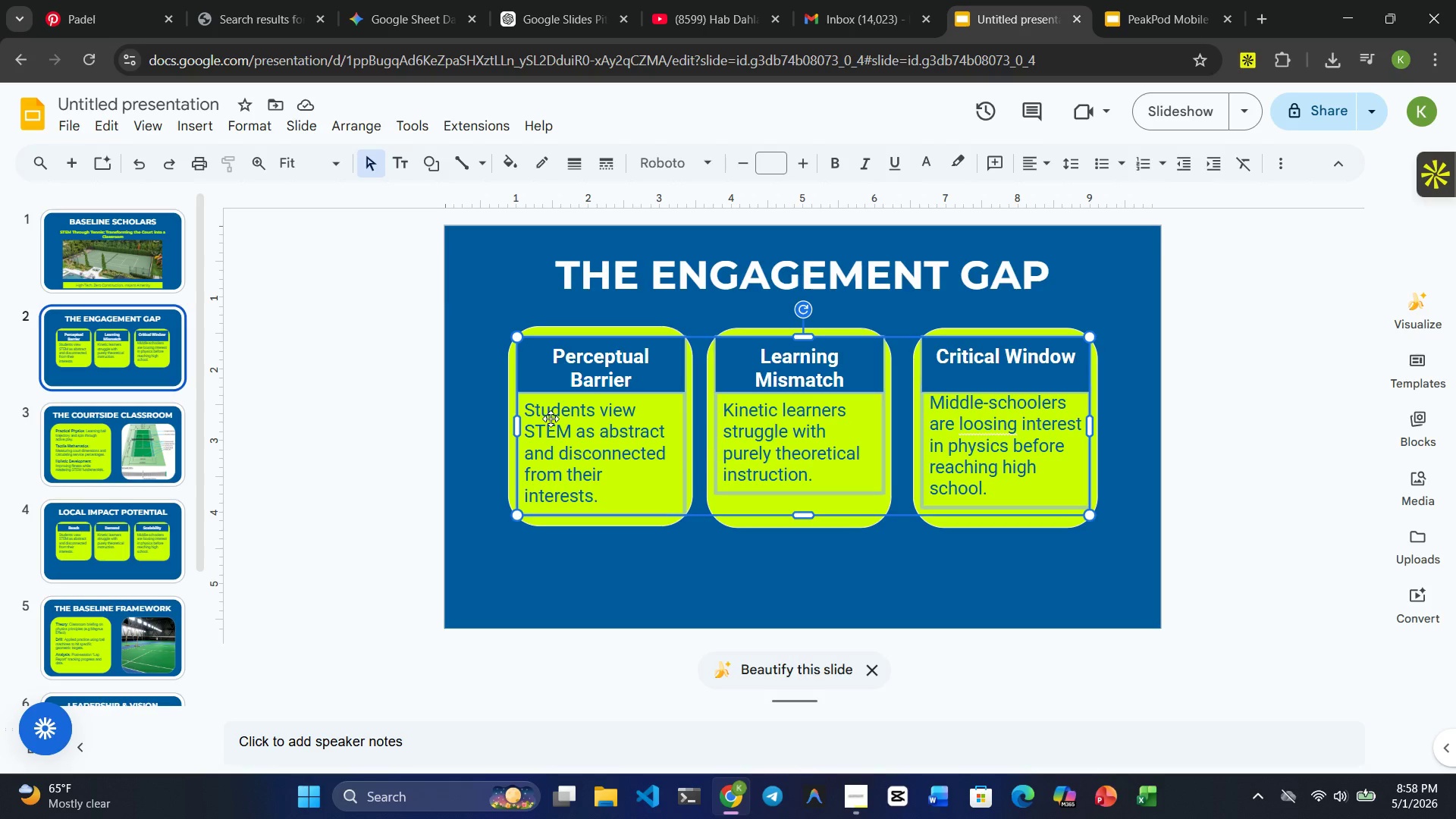 
left_click([664, 157])
 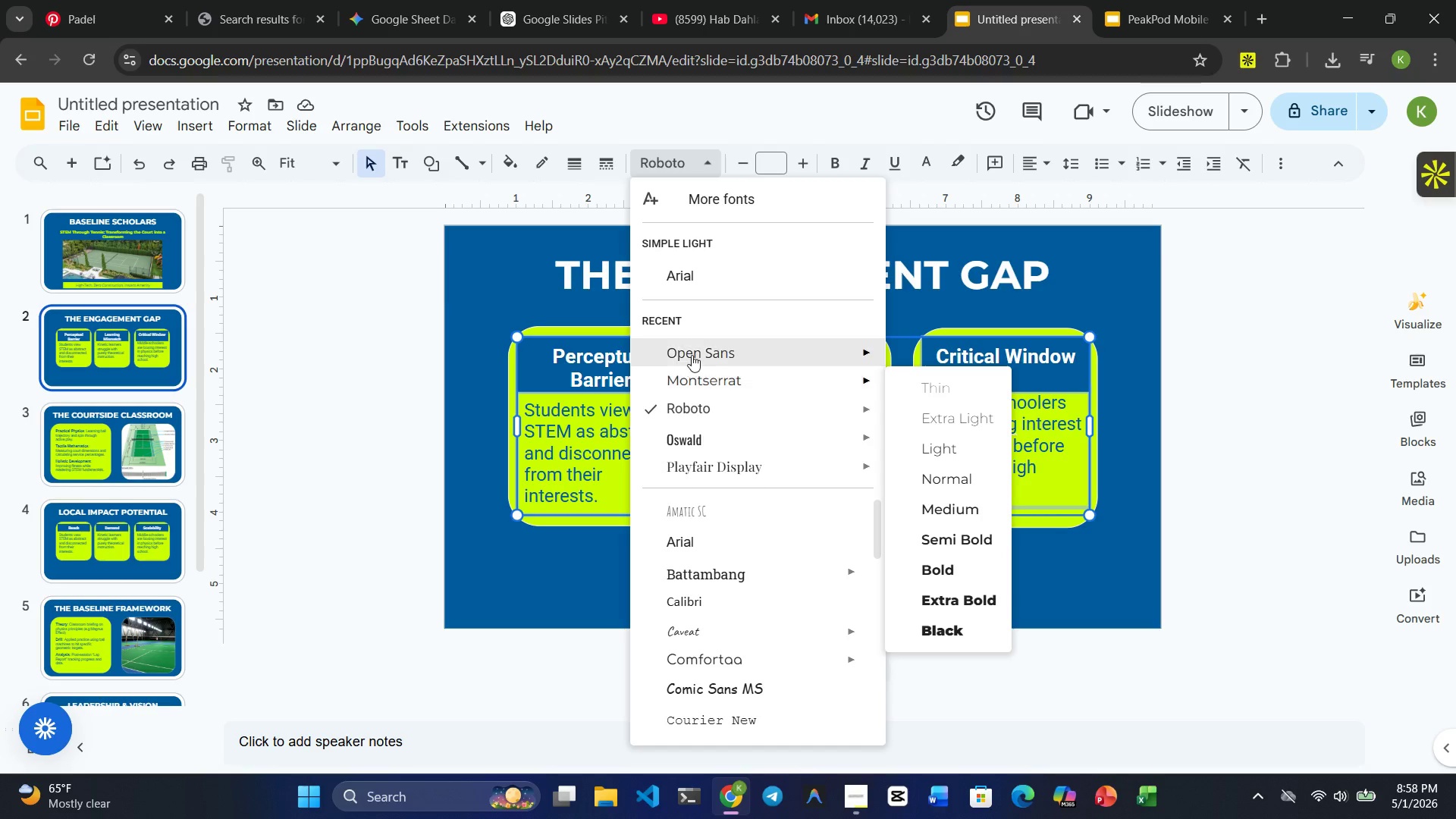 
left_click([701, 345])
 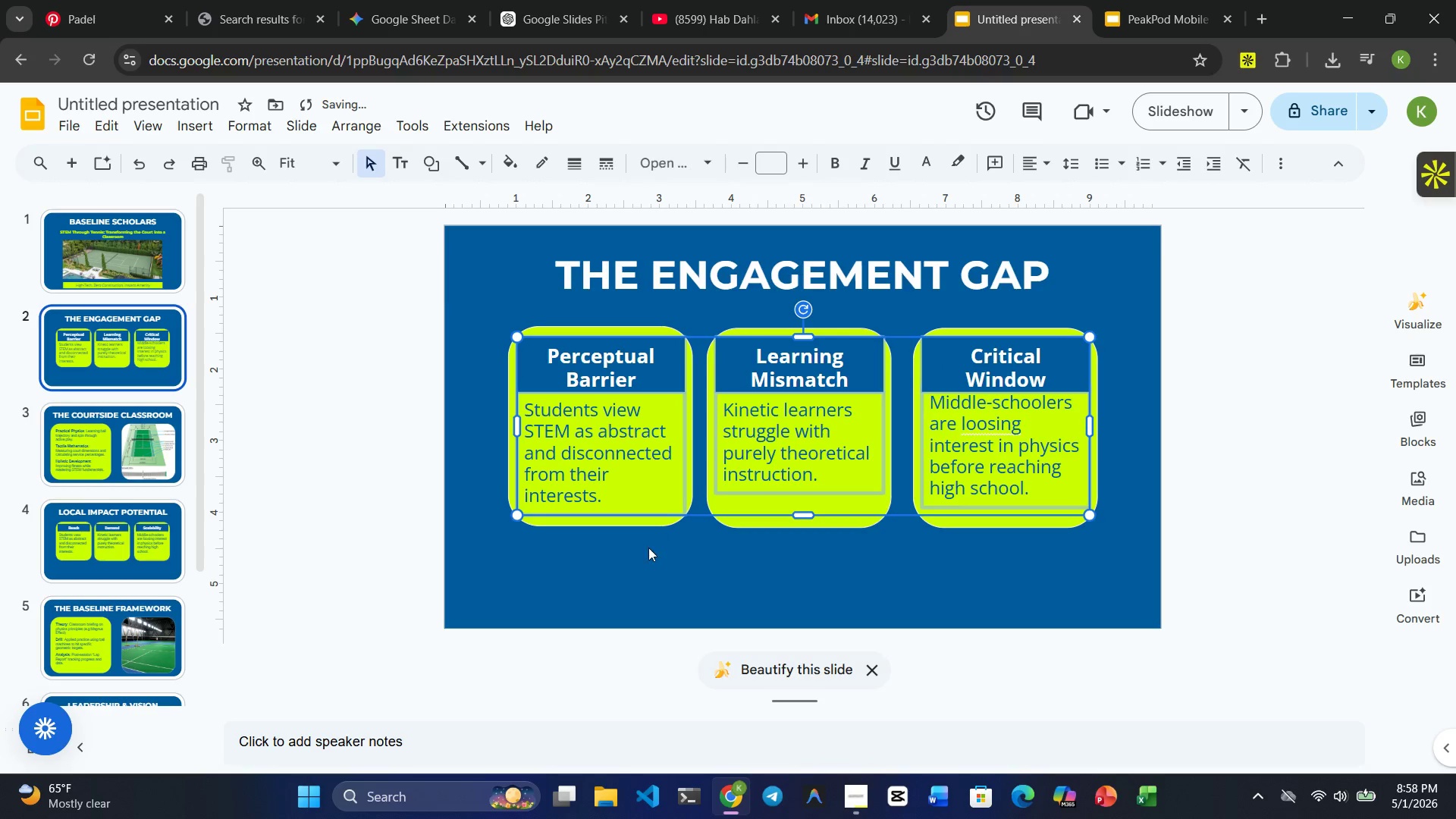 
left_click([644, 555])
 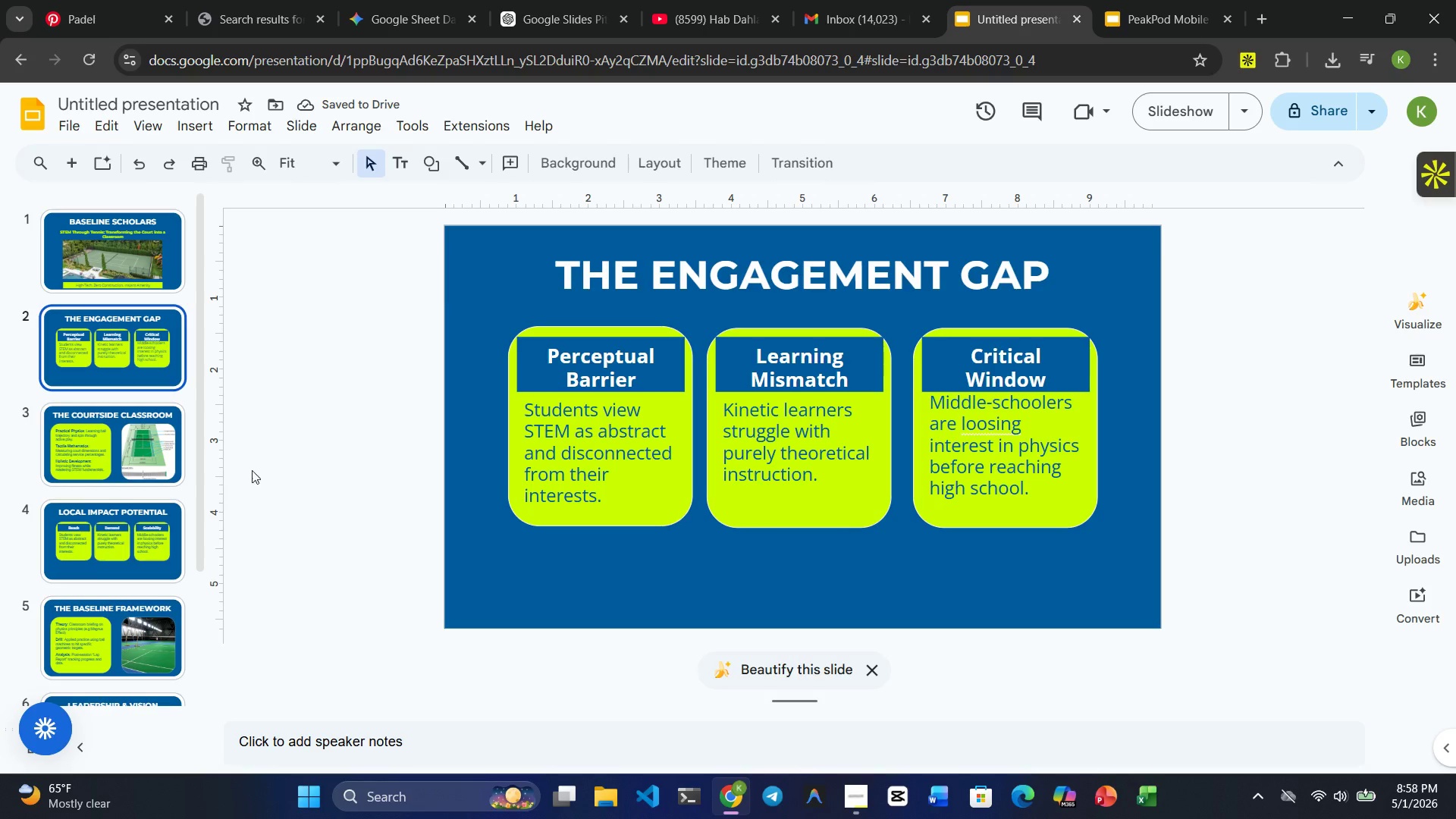 
key(ArrowDown)
 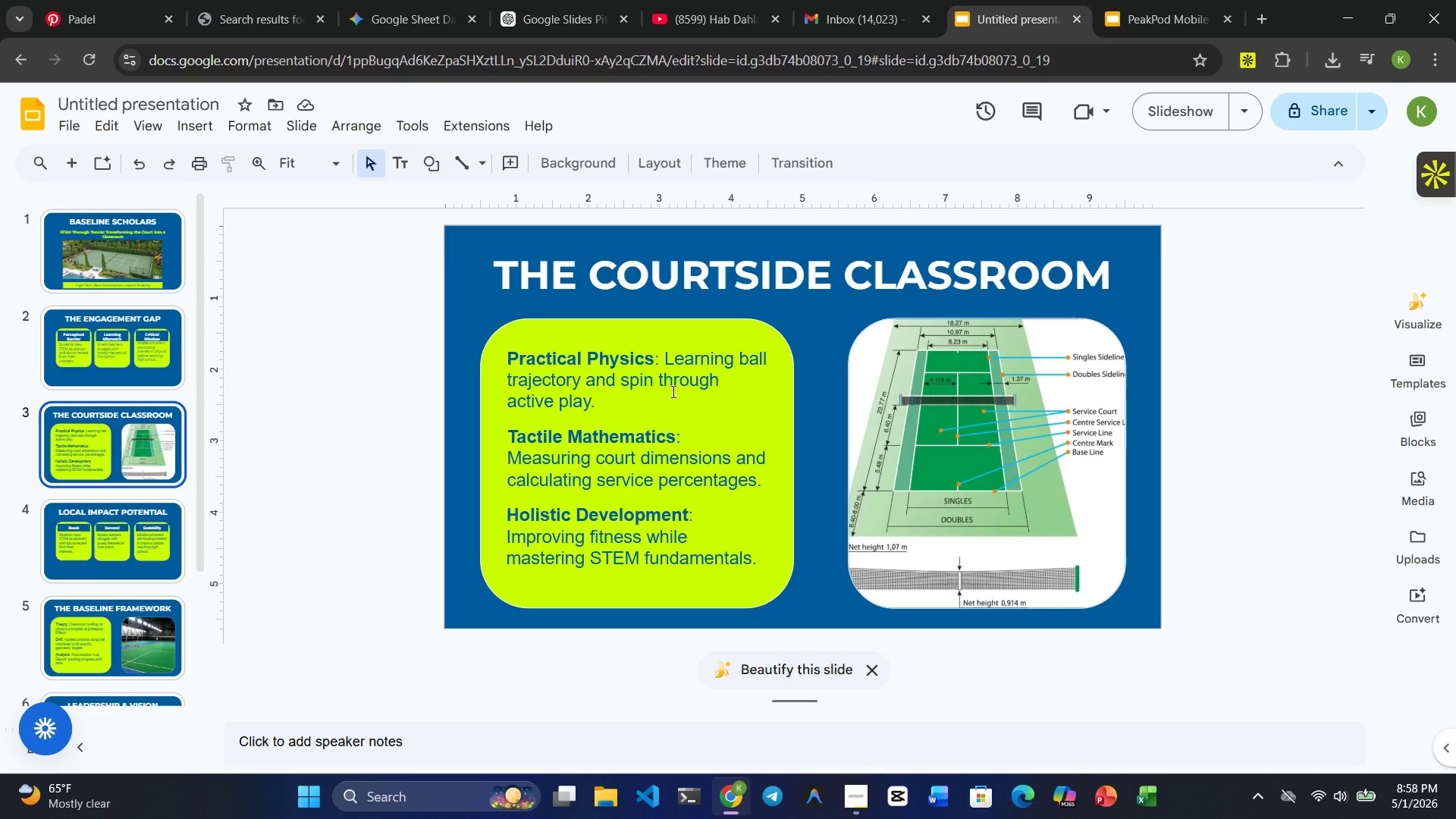 
left_click([630, 411])
 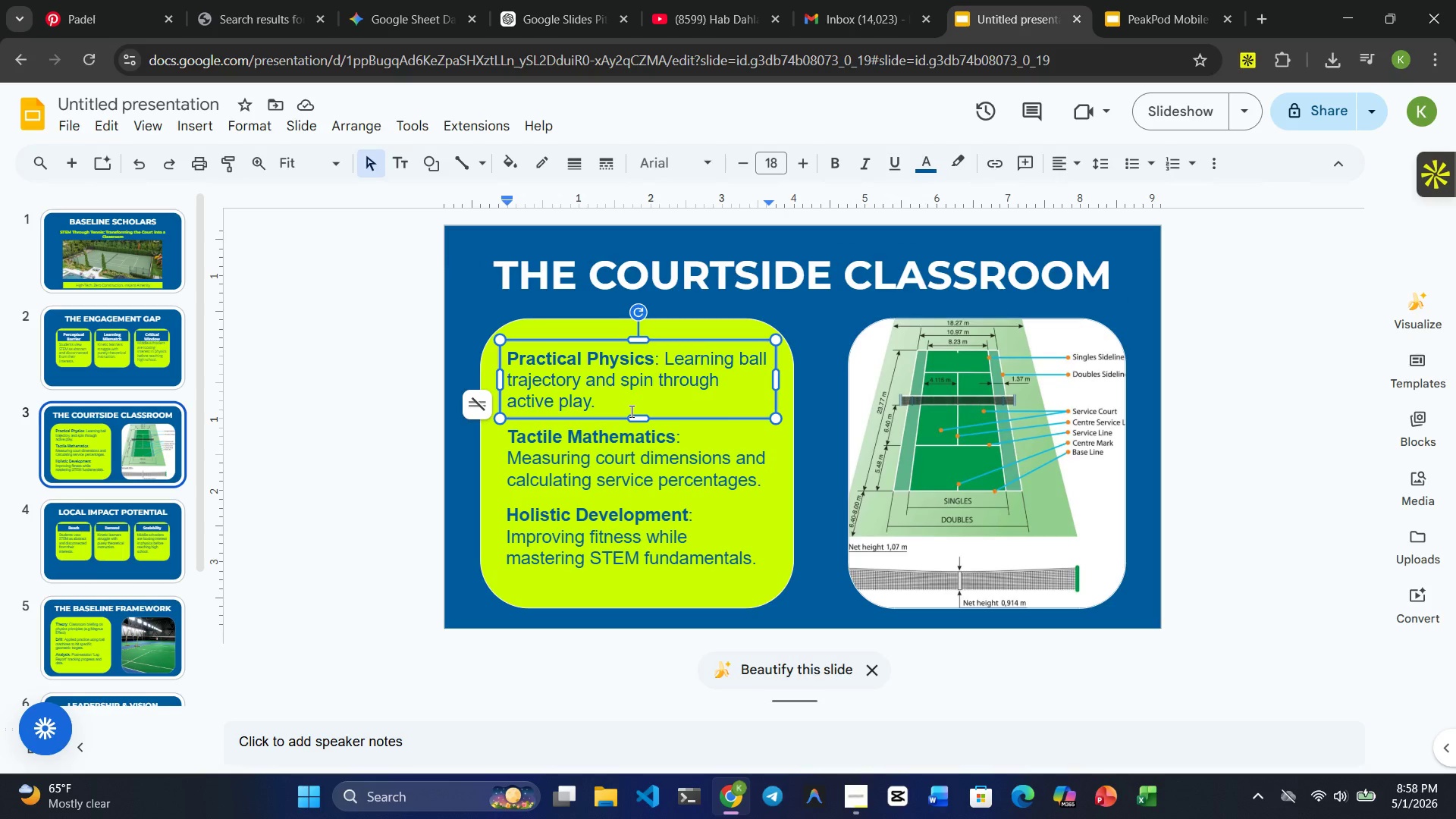 
hold_key(key=ControlRight, duration=1.91)
left_click([633, 468])
 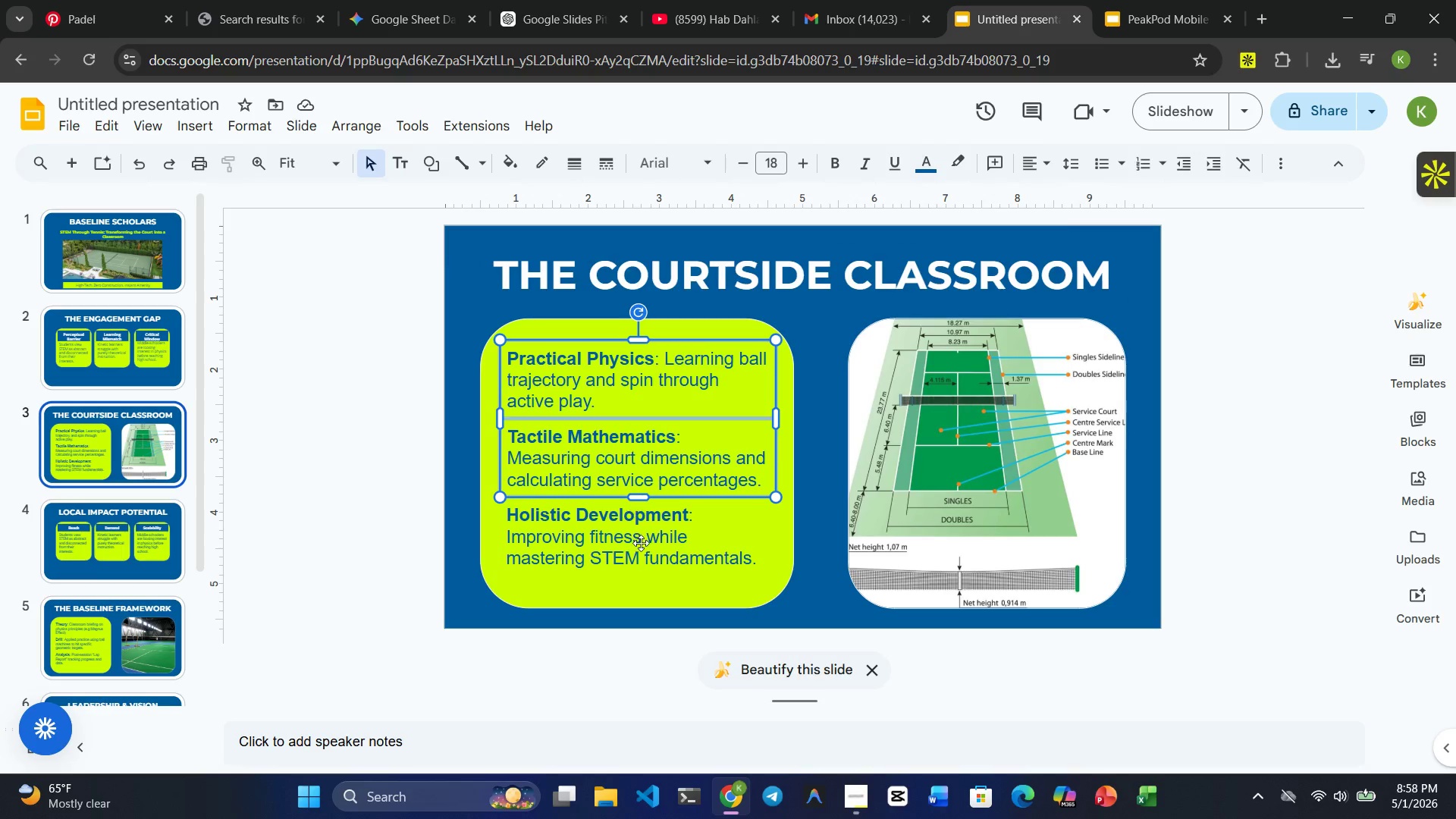 
left_click([641, 543])
 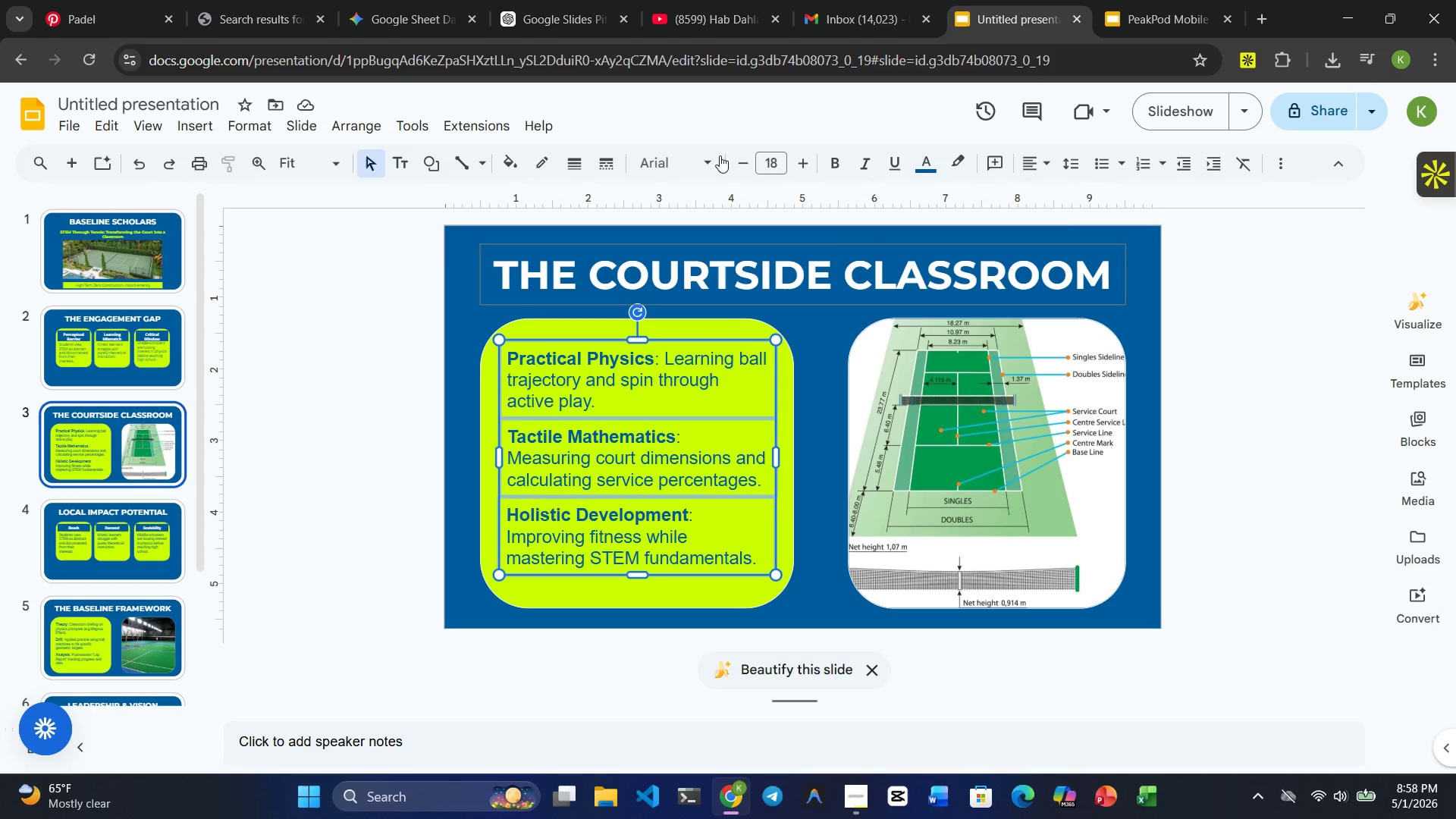 
left_click([688, 161])
 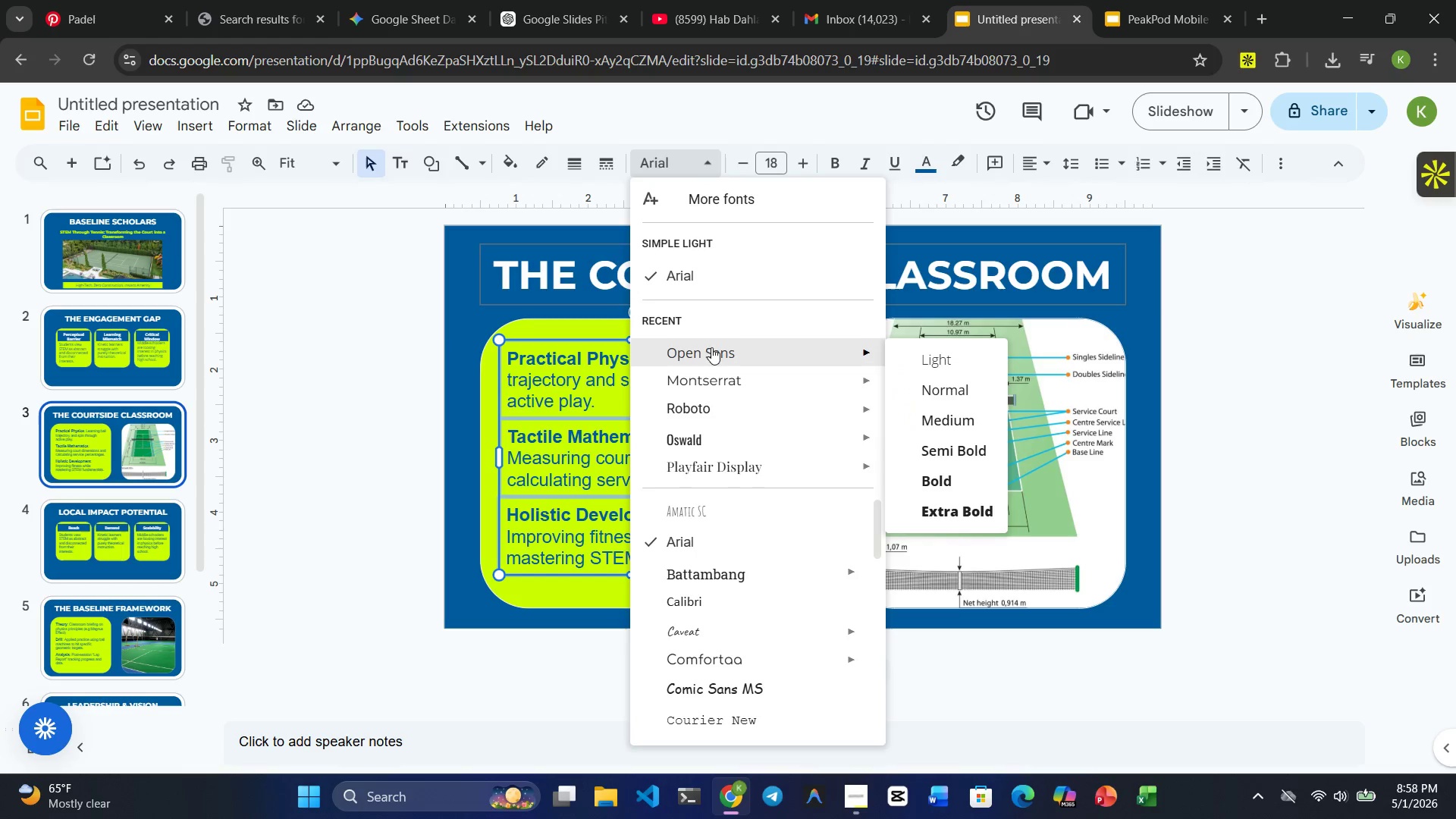 
left_click([708, 356])
 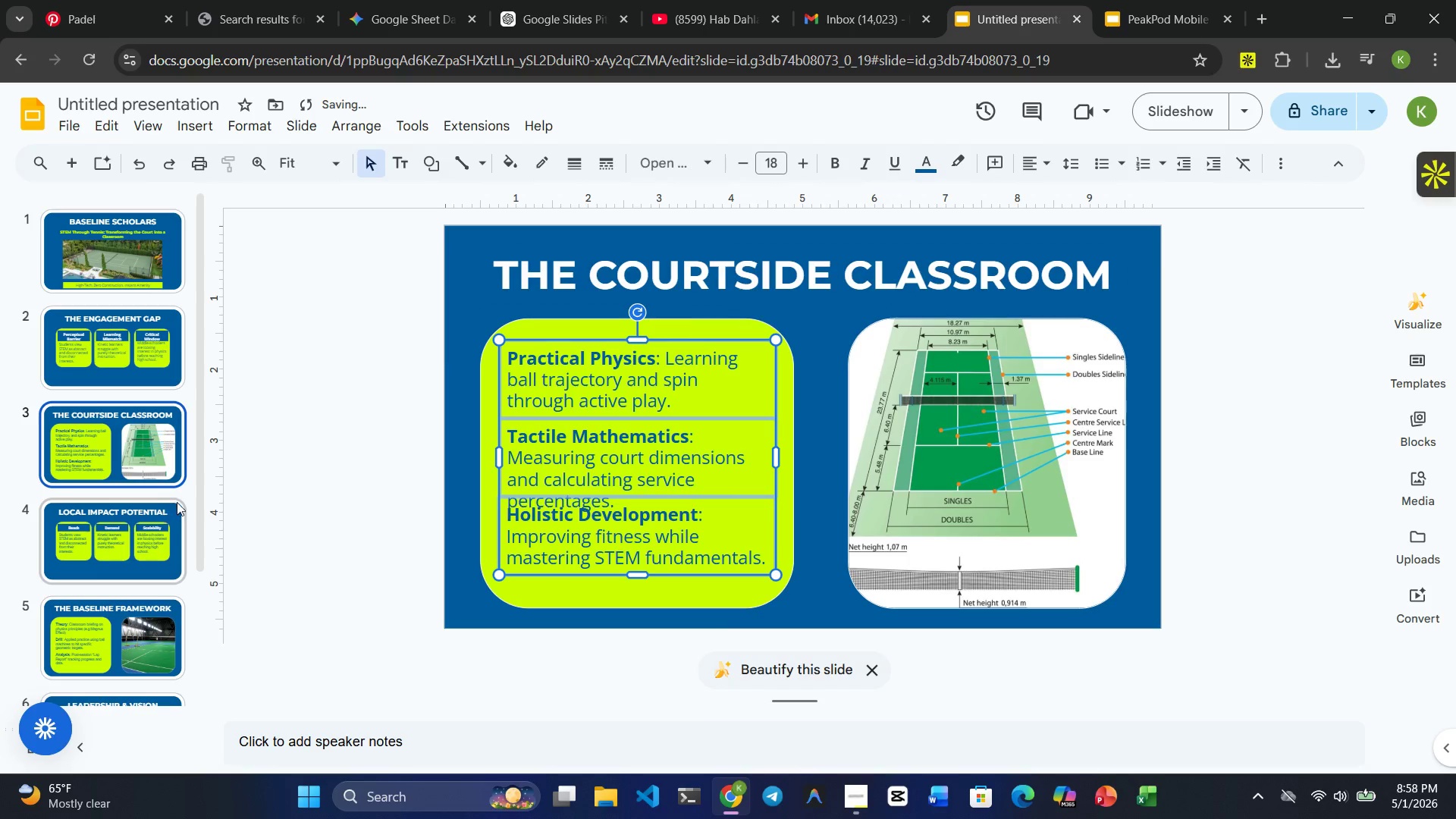 
left_click([639, 275])
 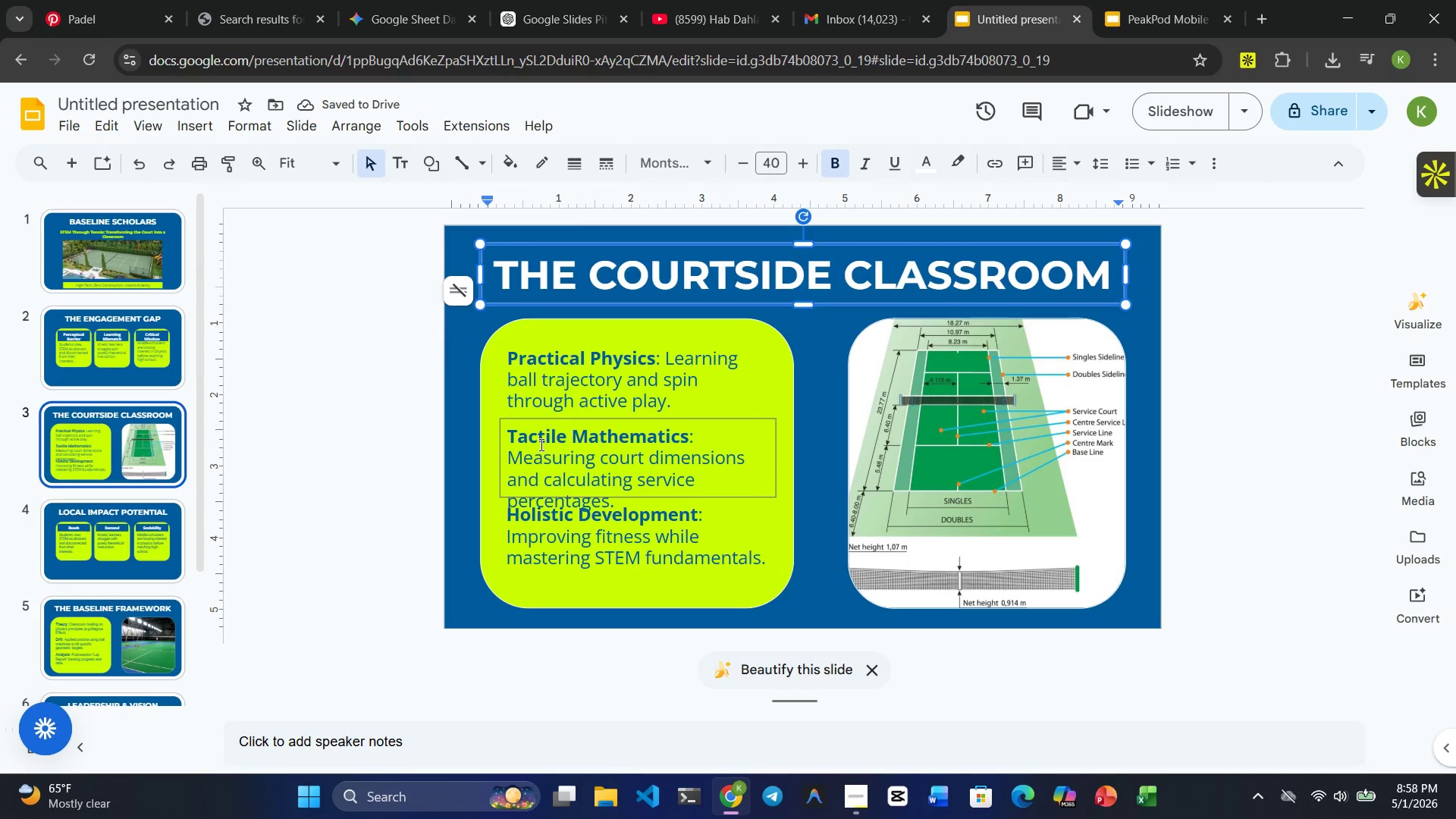 
left_click([463, 555])
 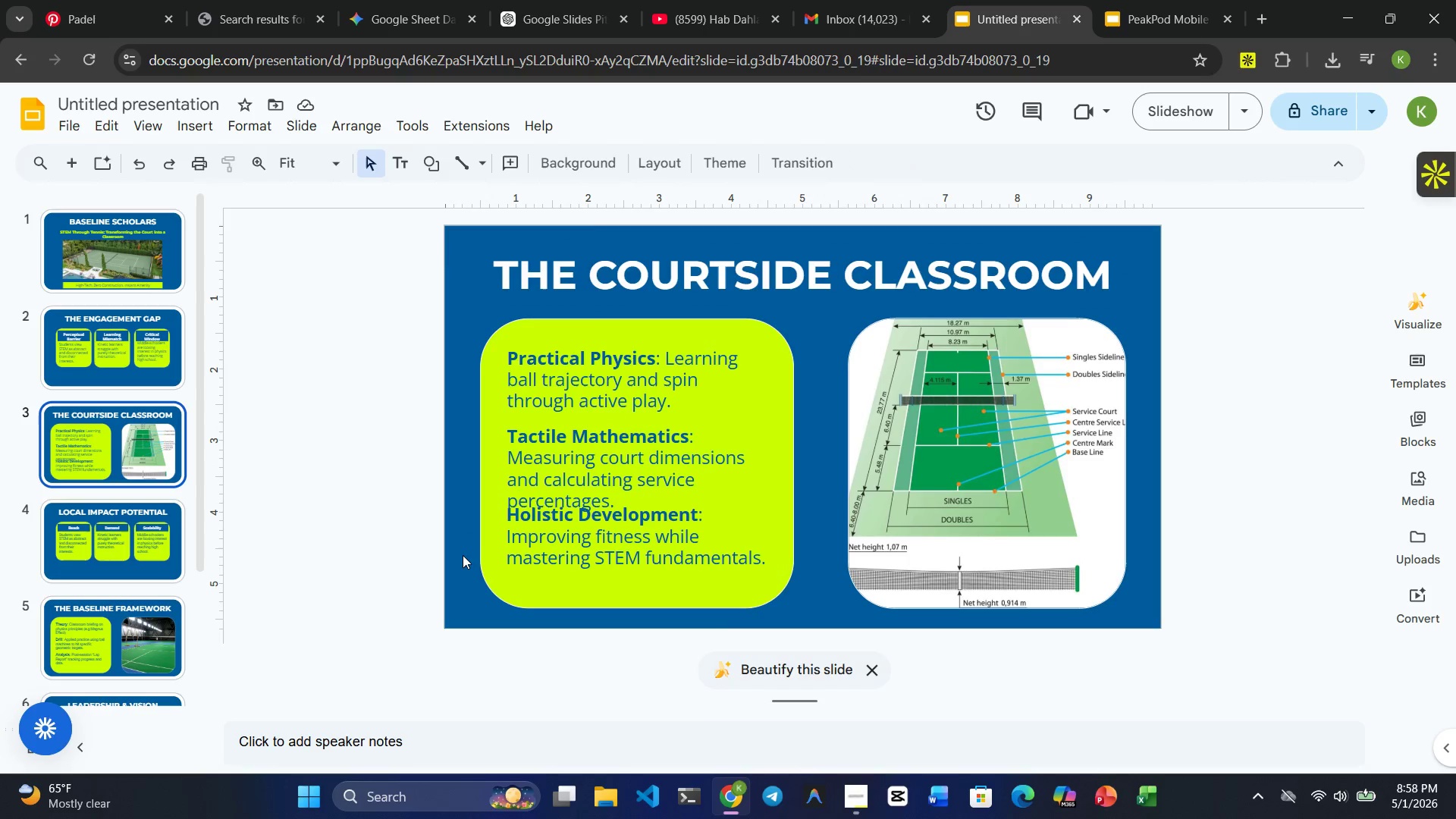 
key(ArrowDown)
 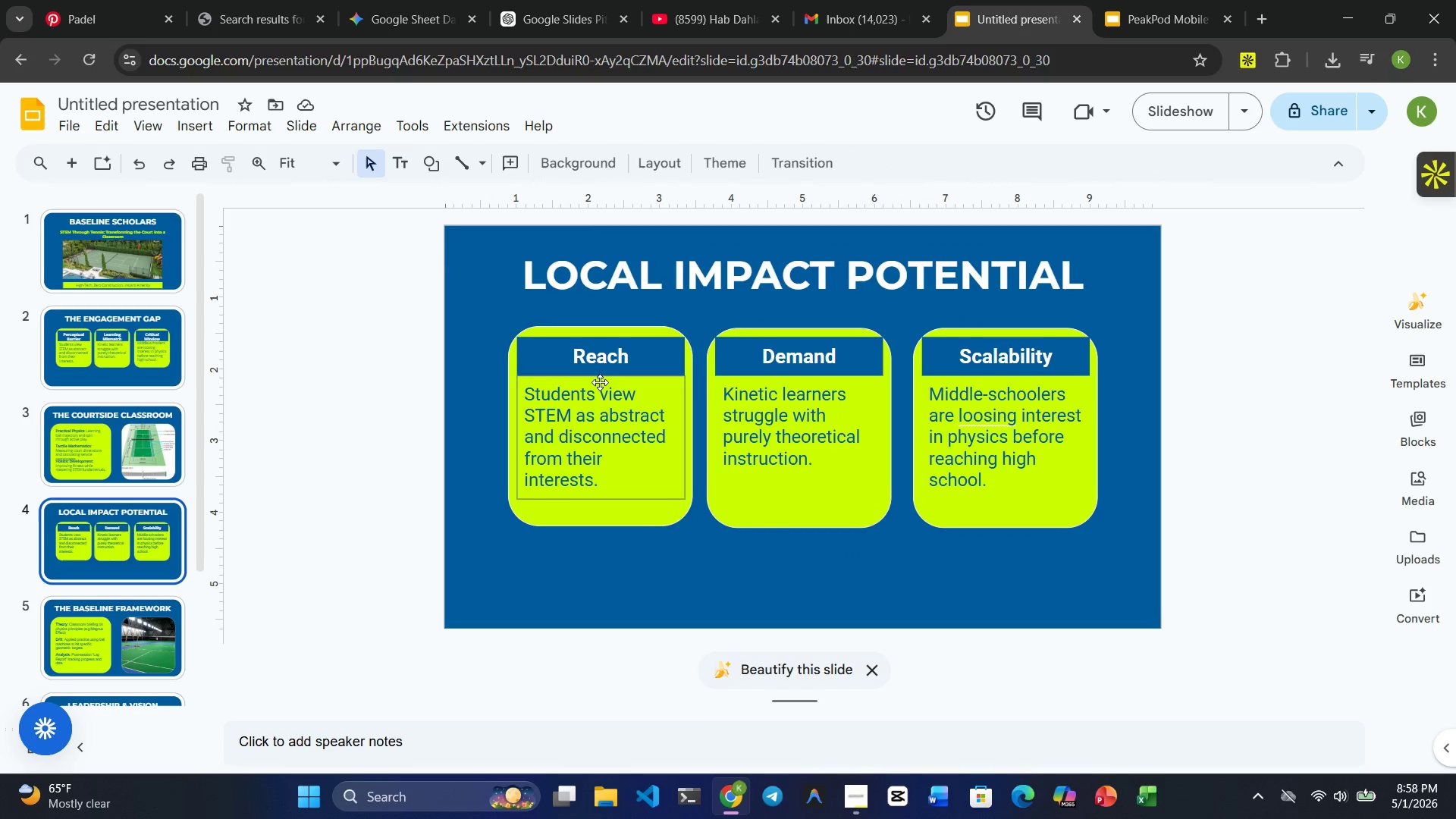 
hold_key(key=ControlRight, duration=6.81)
left_click([605, 361])
 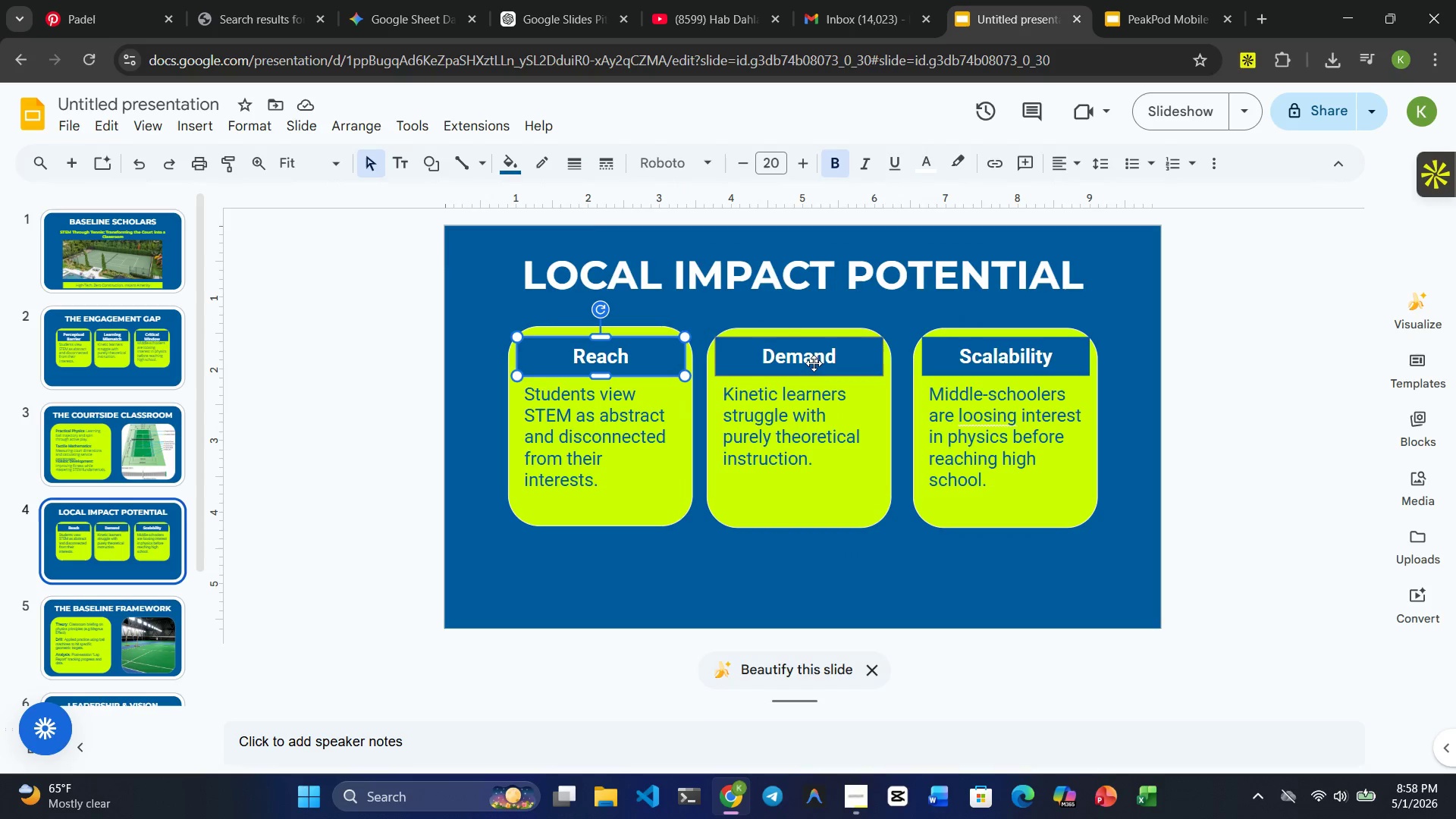 
left_click([802, 344])
 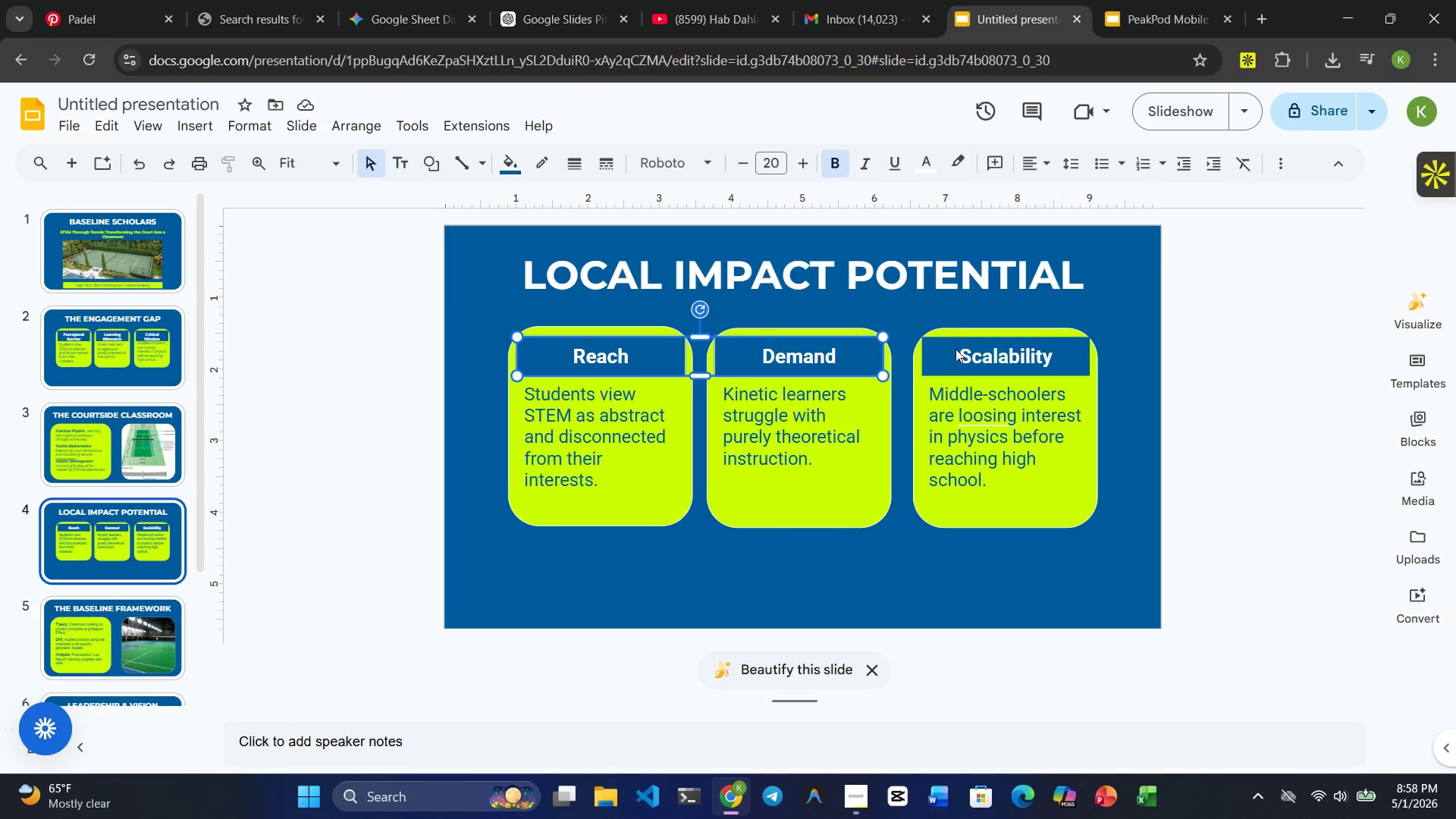 
left_click([965, 352])
 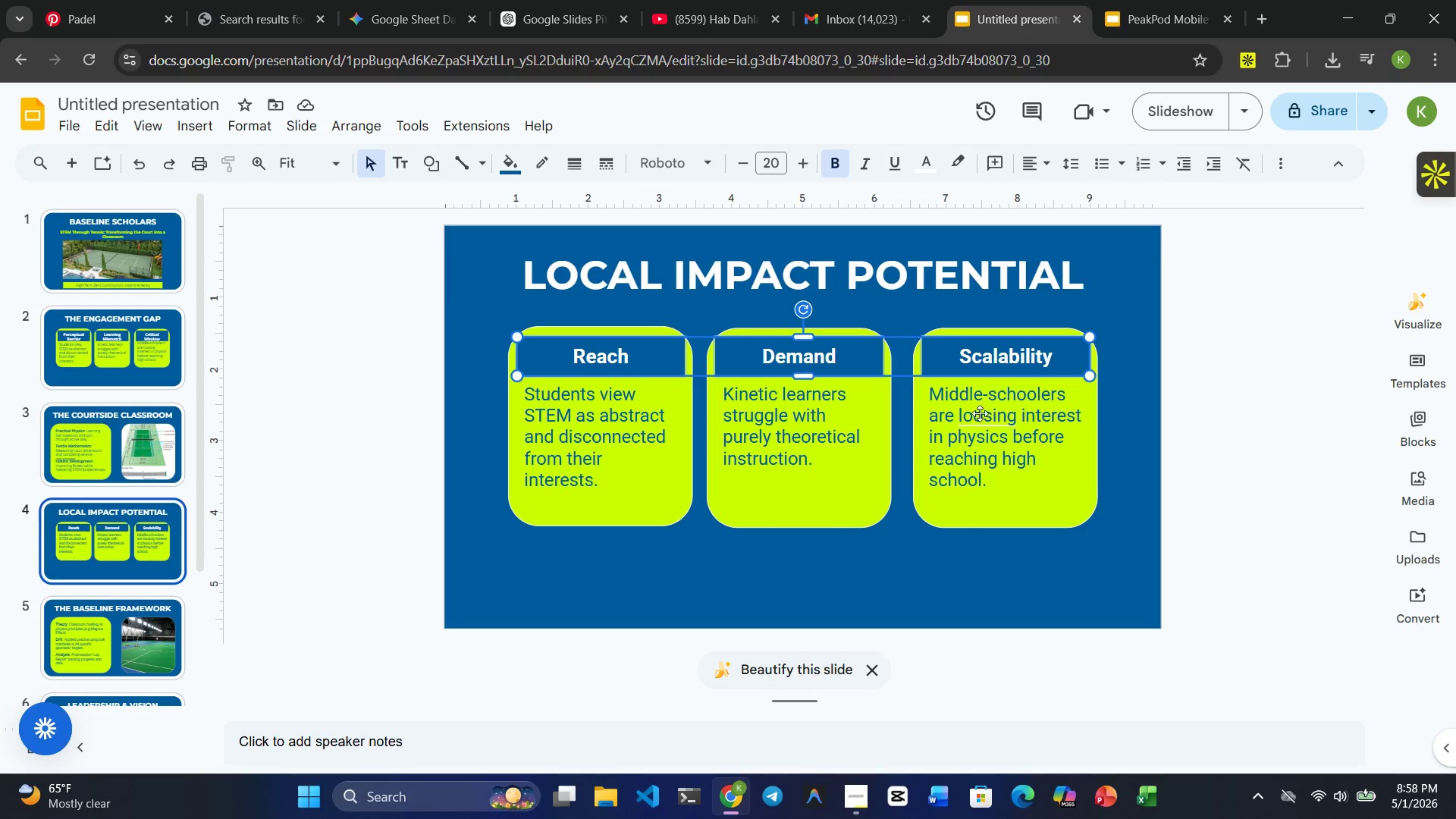 
left_click([980, 413])
 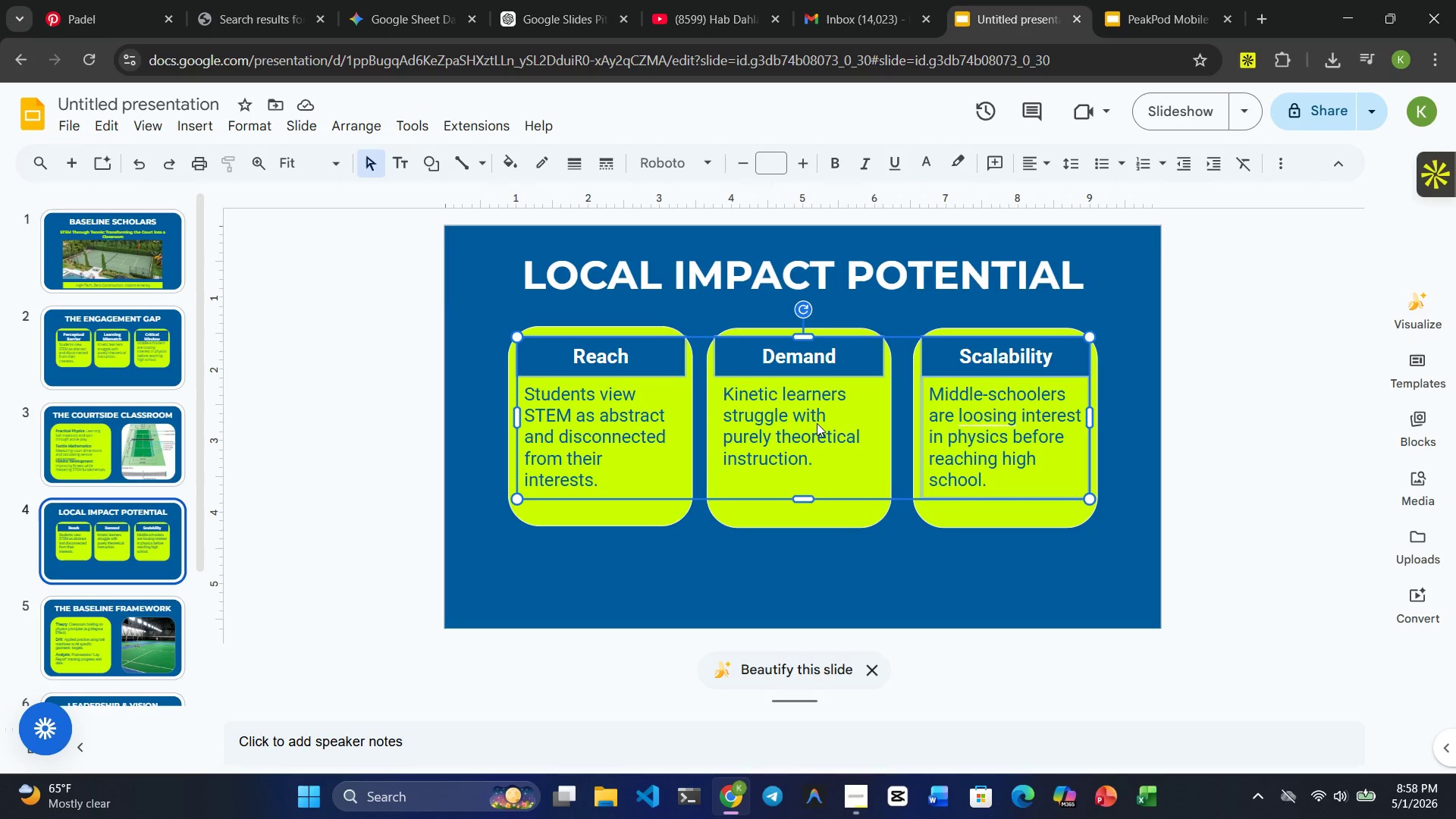 
left_click([805, 423])
 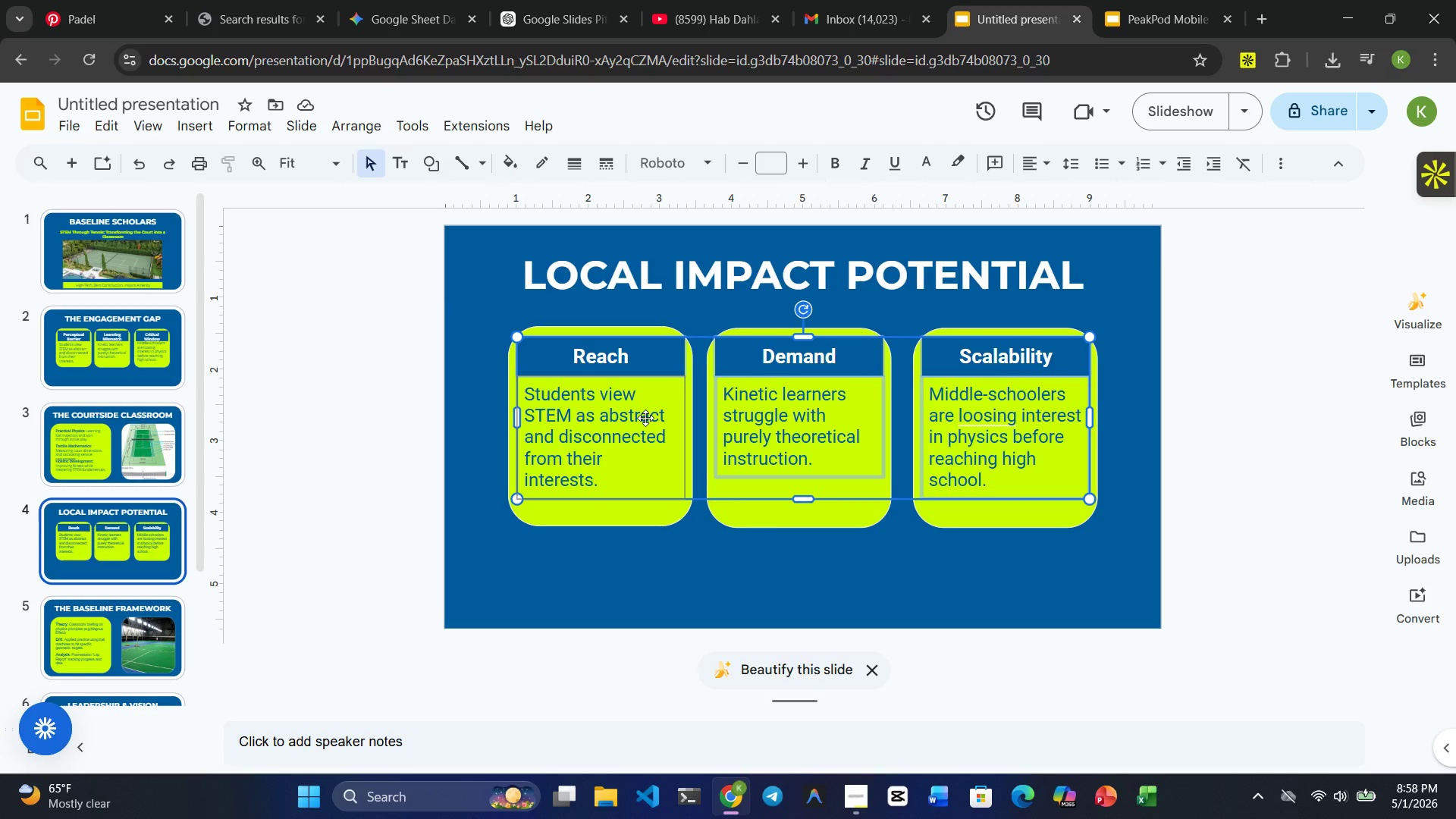 
left_click([645, 418])
 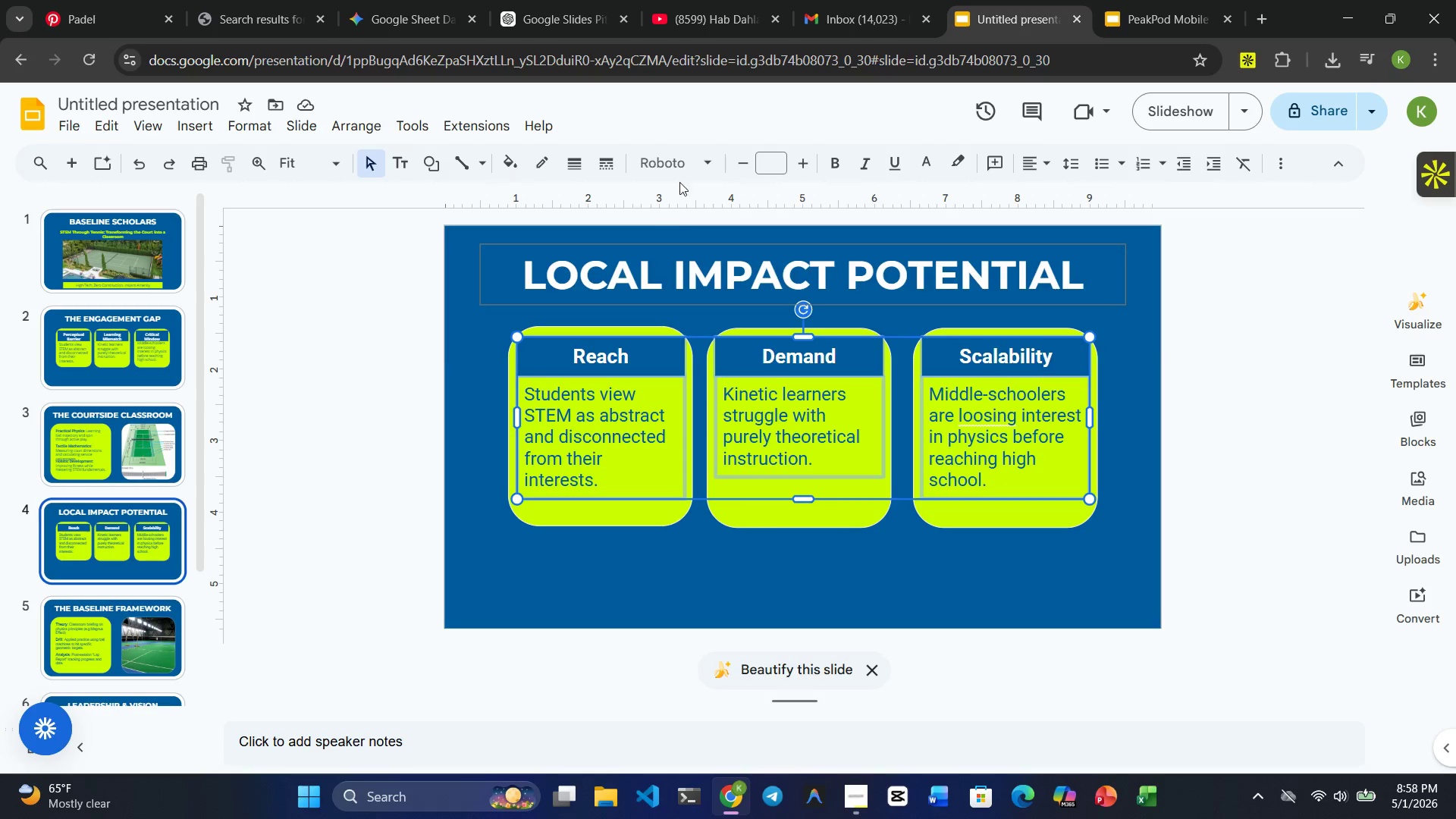 
left_click([676, 157])
 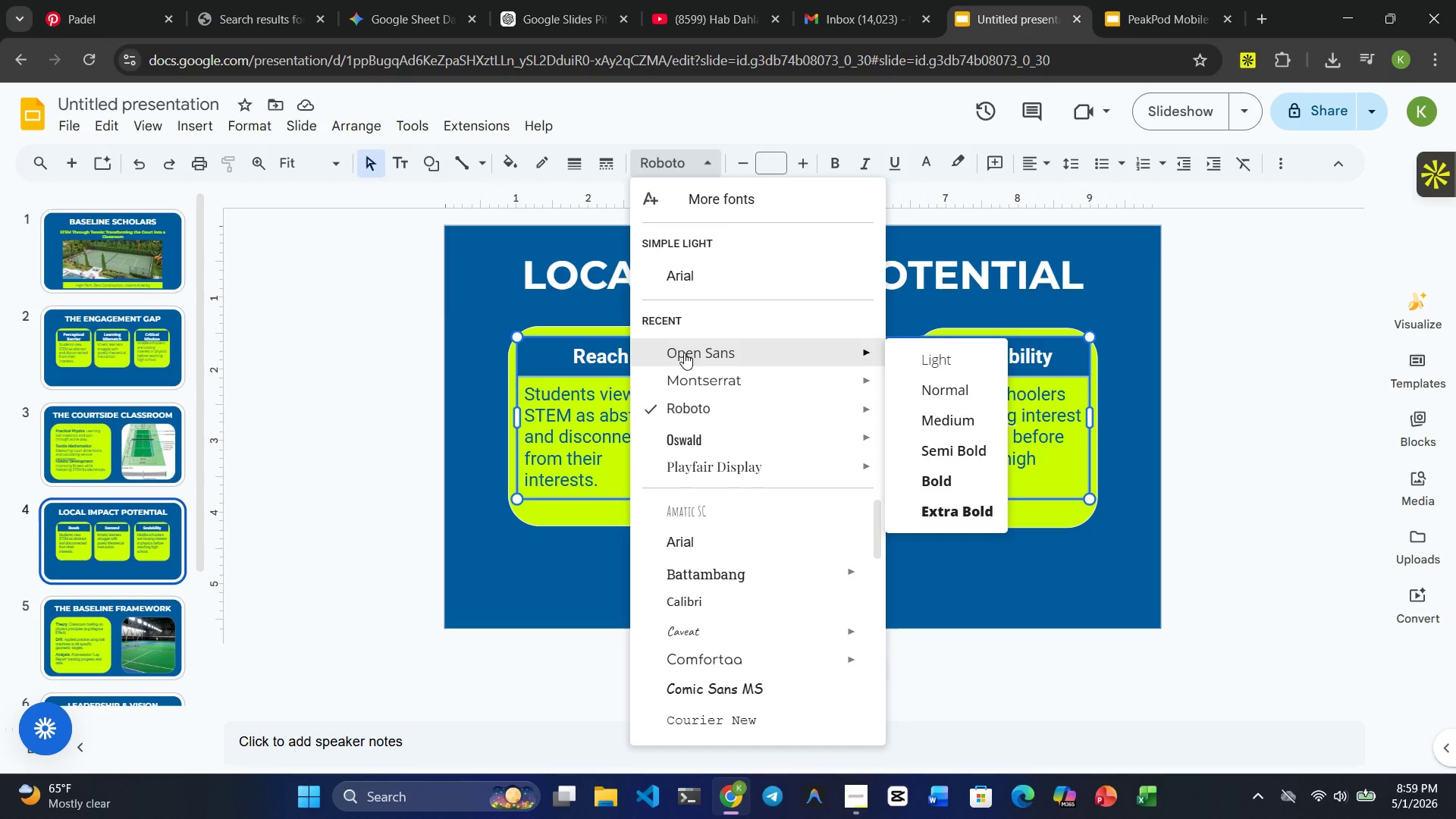 
left_click([693, 352])
 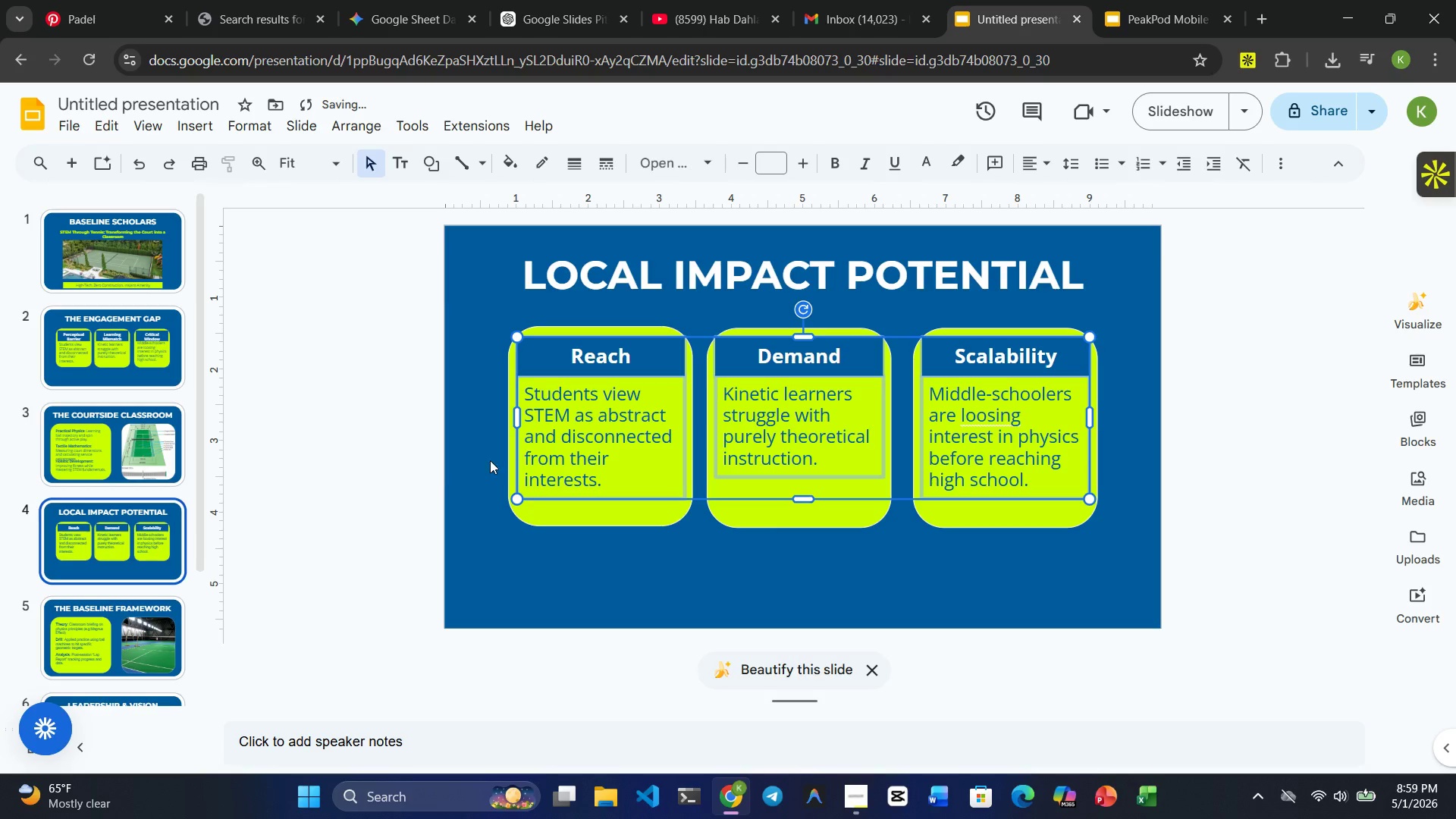 
left_click([486, 504])
 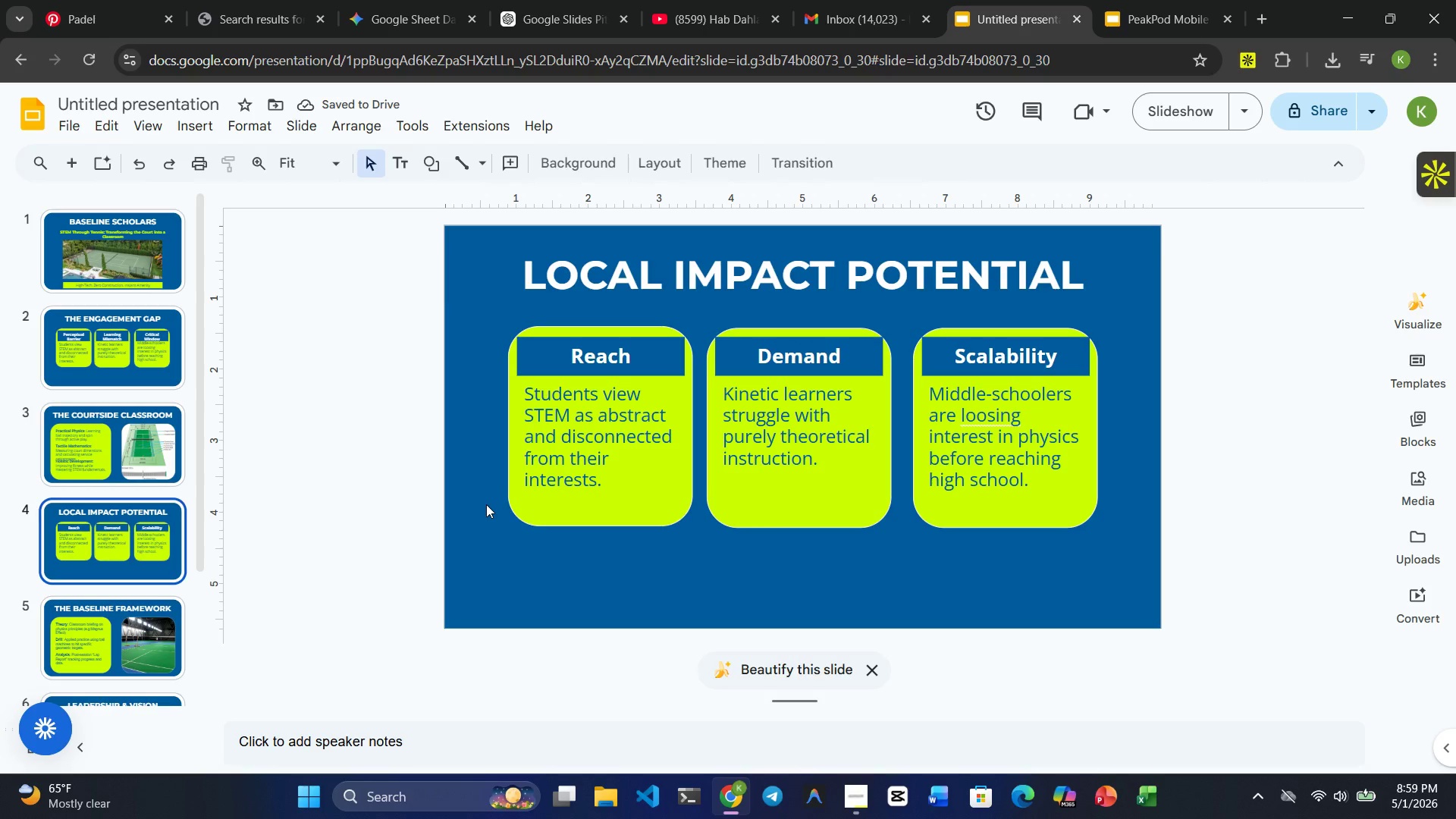 
key(ArrowDown)
 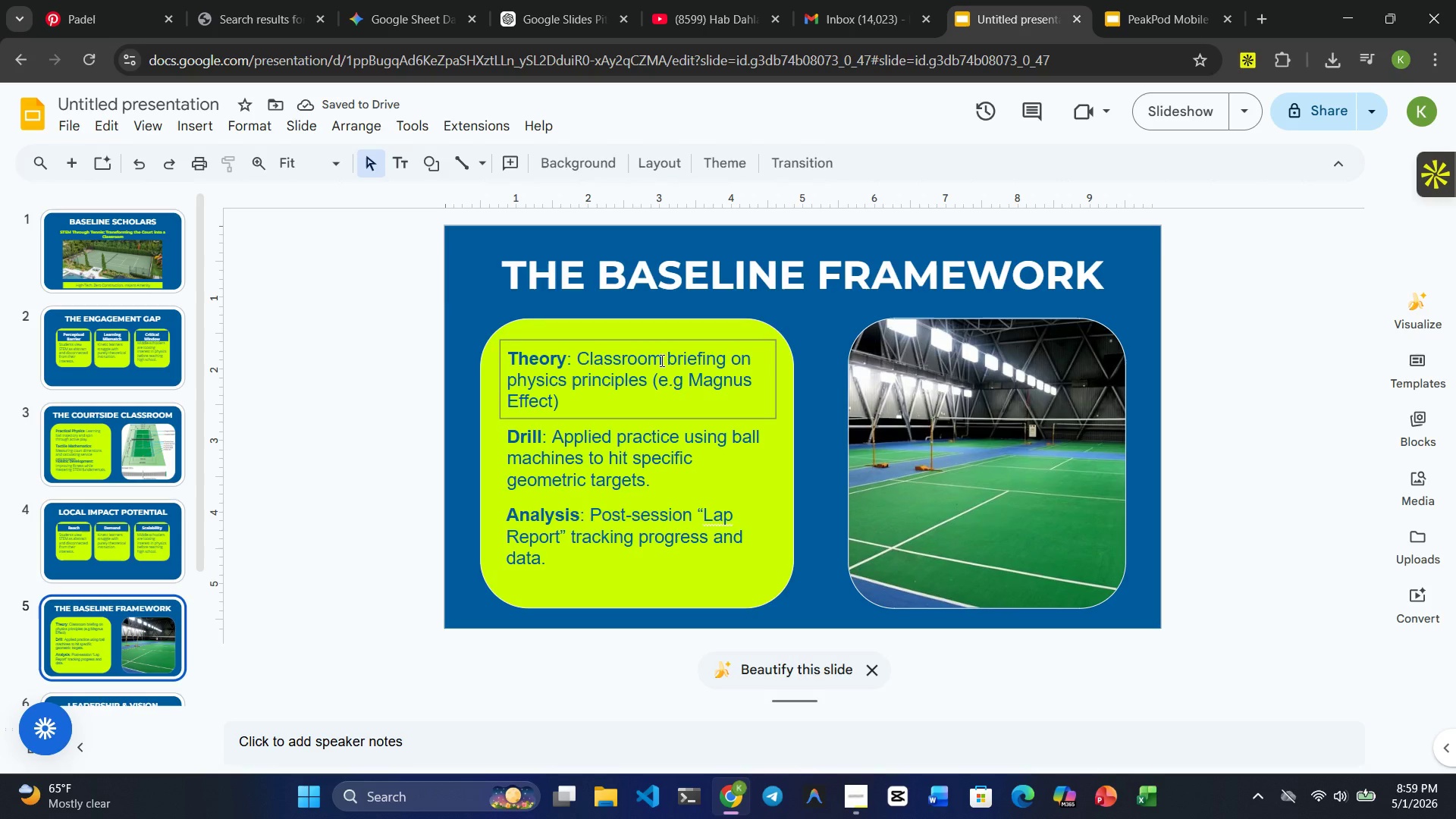 
hold_key(key=ControlRight, duration=2.48)
left_click([661, 360])
 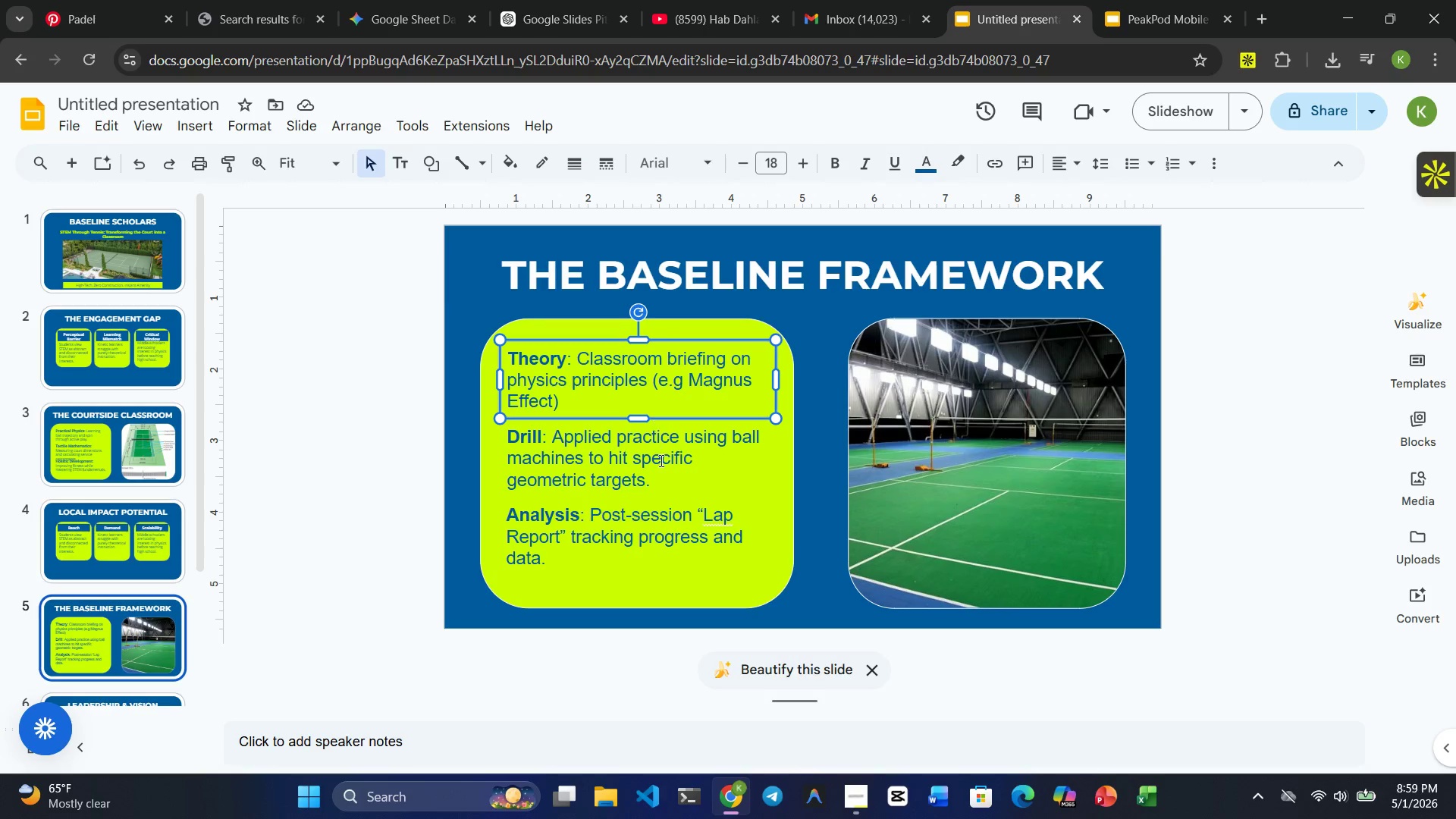 
left_click([660, 460])
 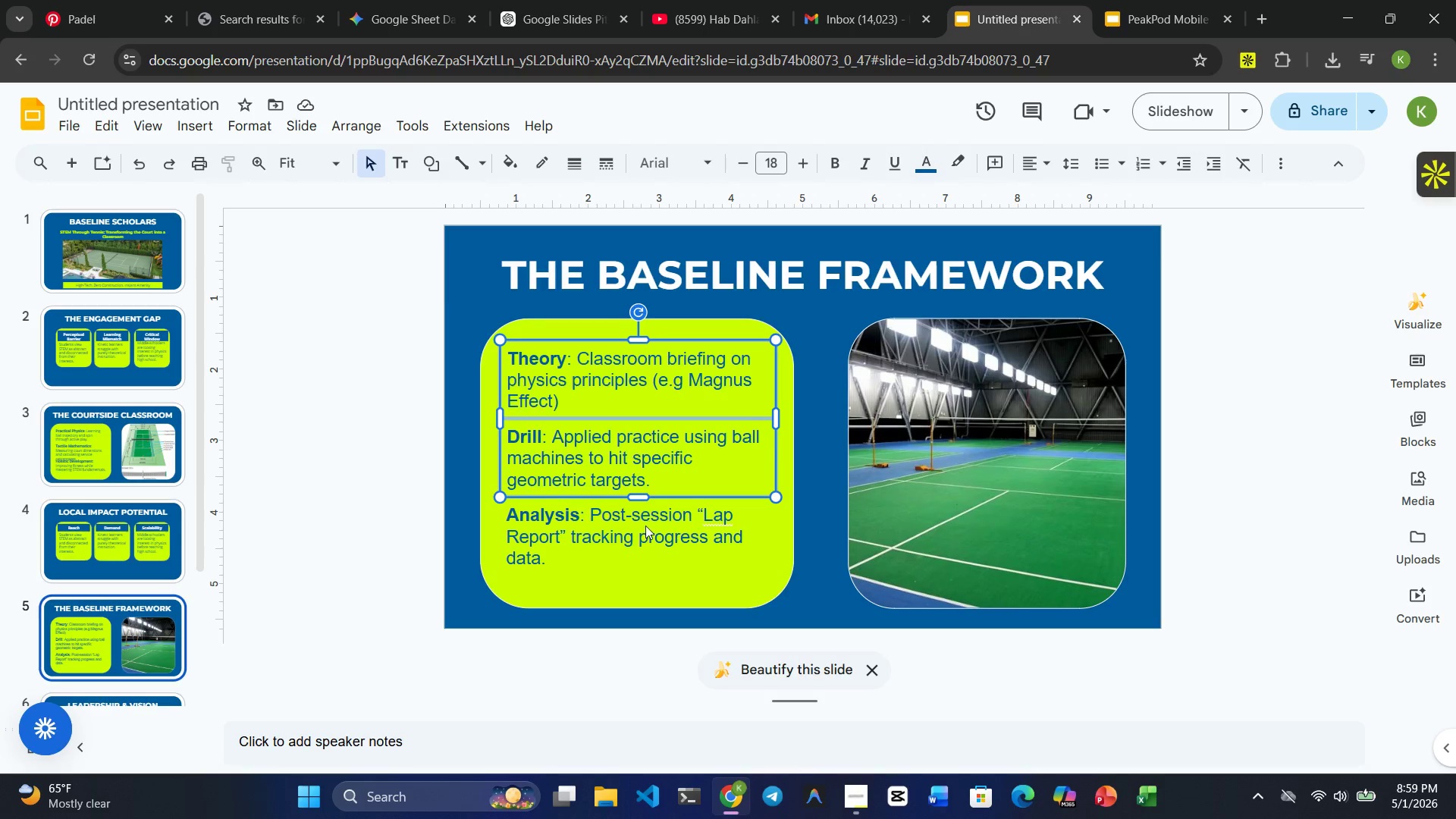 
left_click([645, 526])
 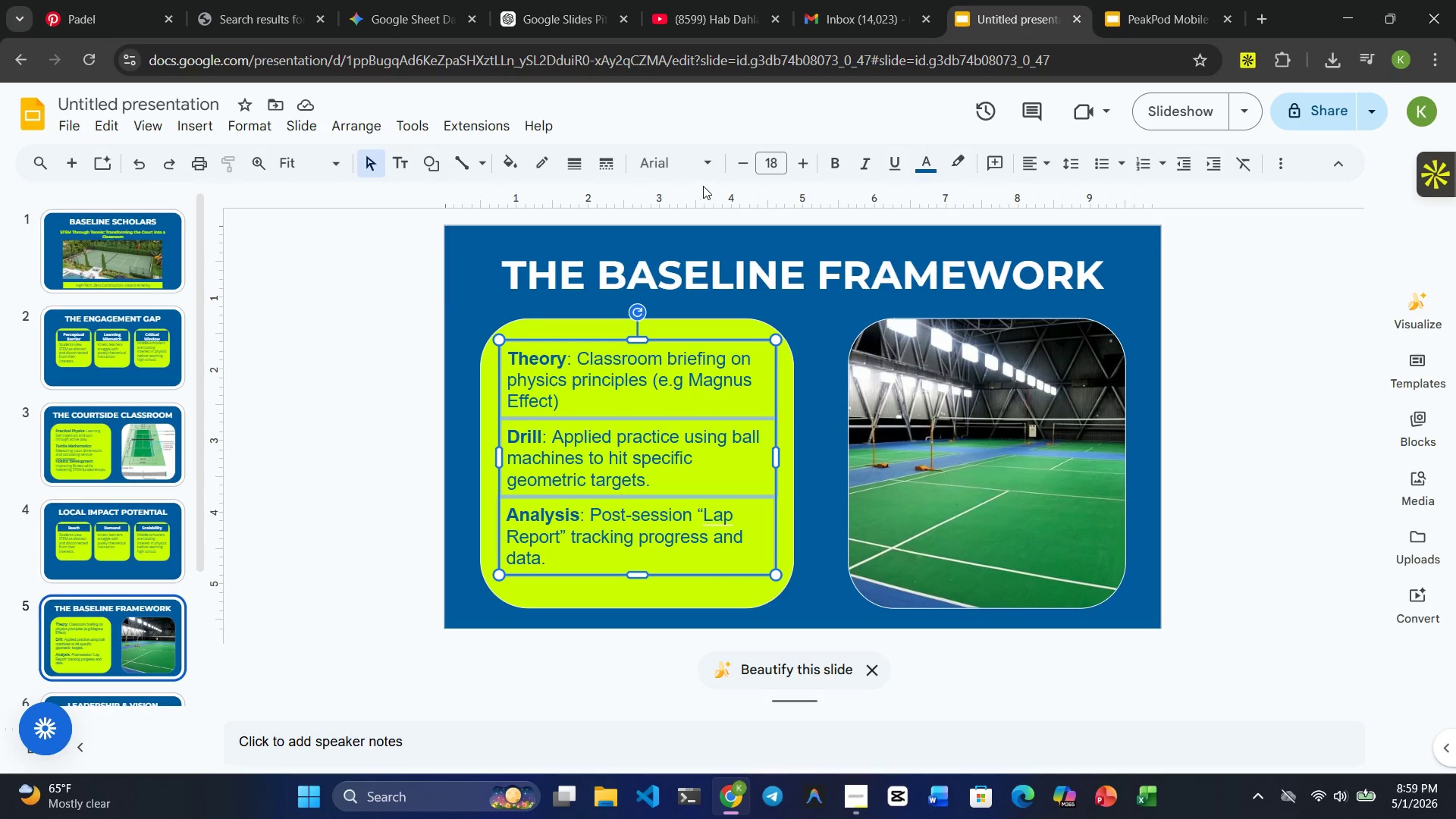 
left_click([692, 165])
 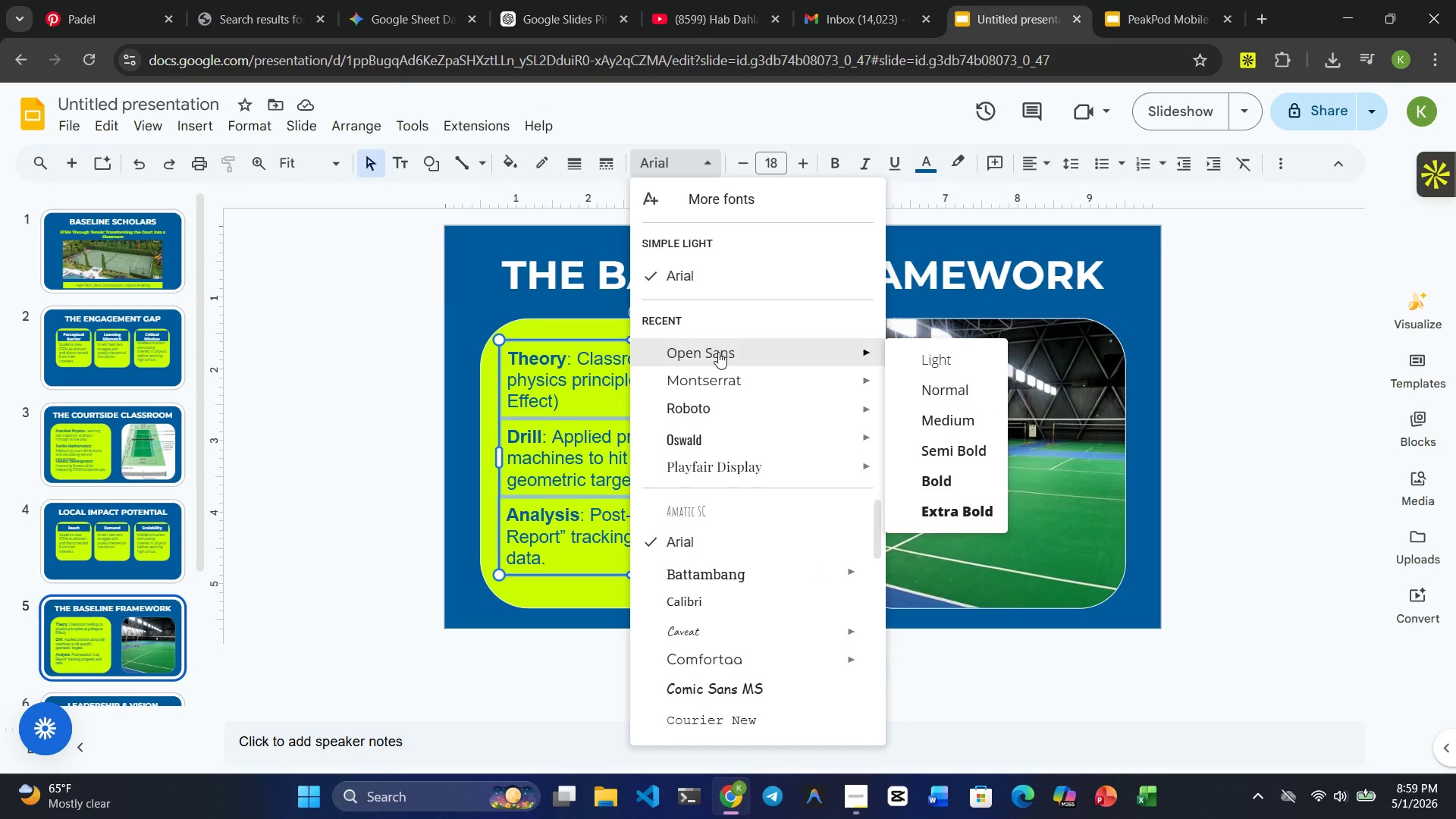 
left_click([718, 352])
 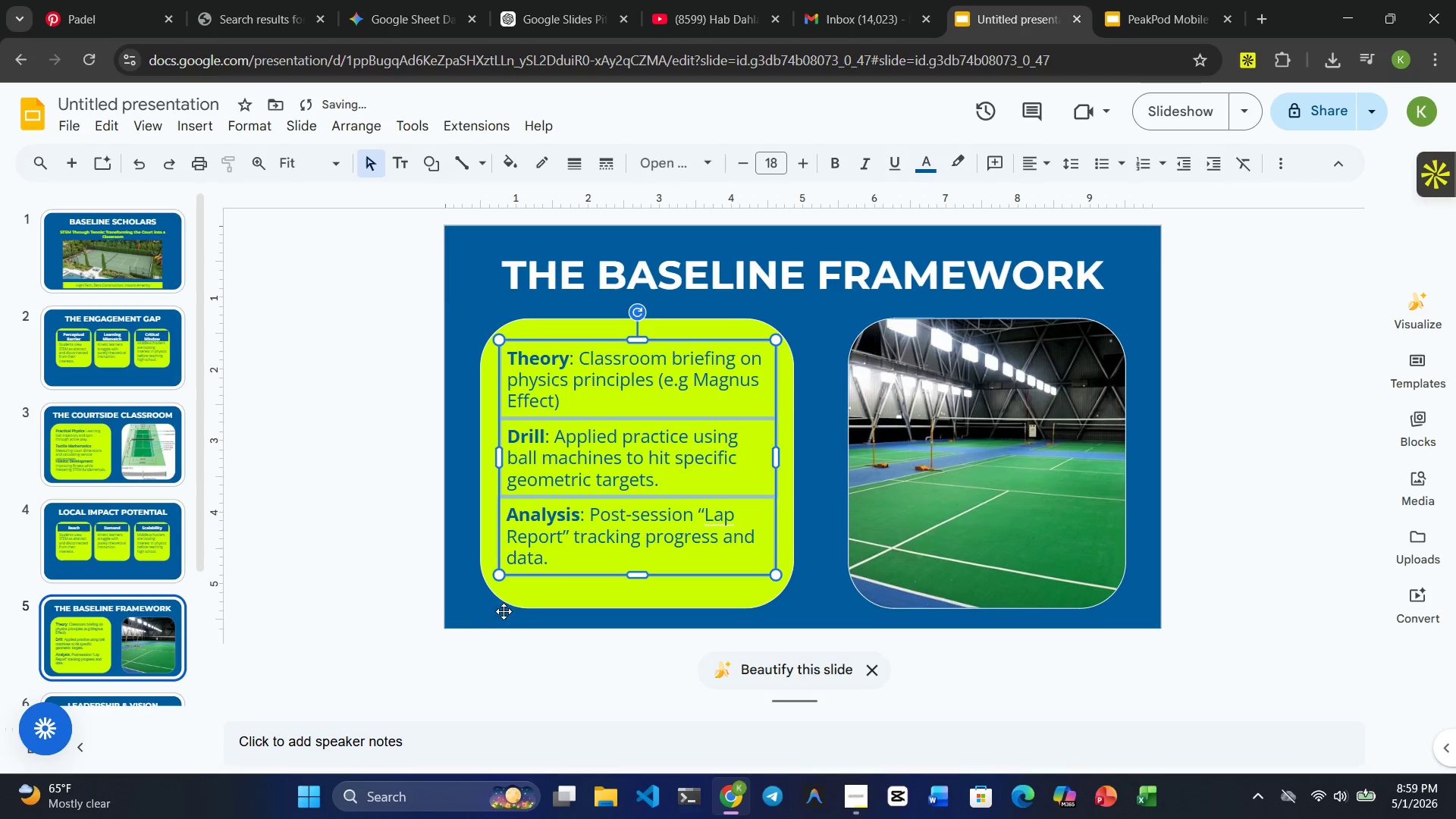 
left_click([475, 617])
 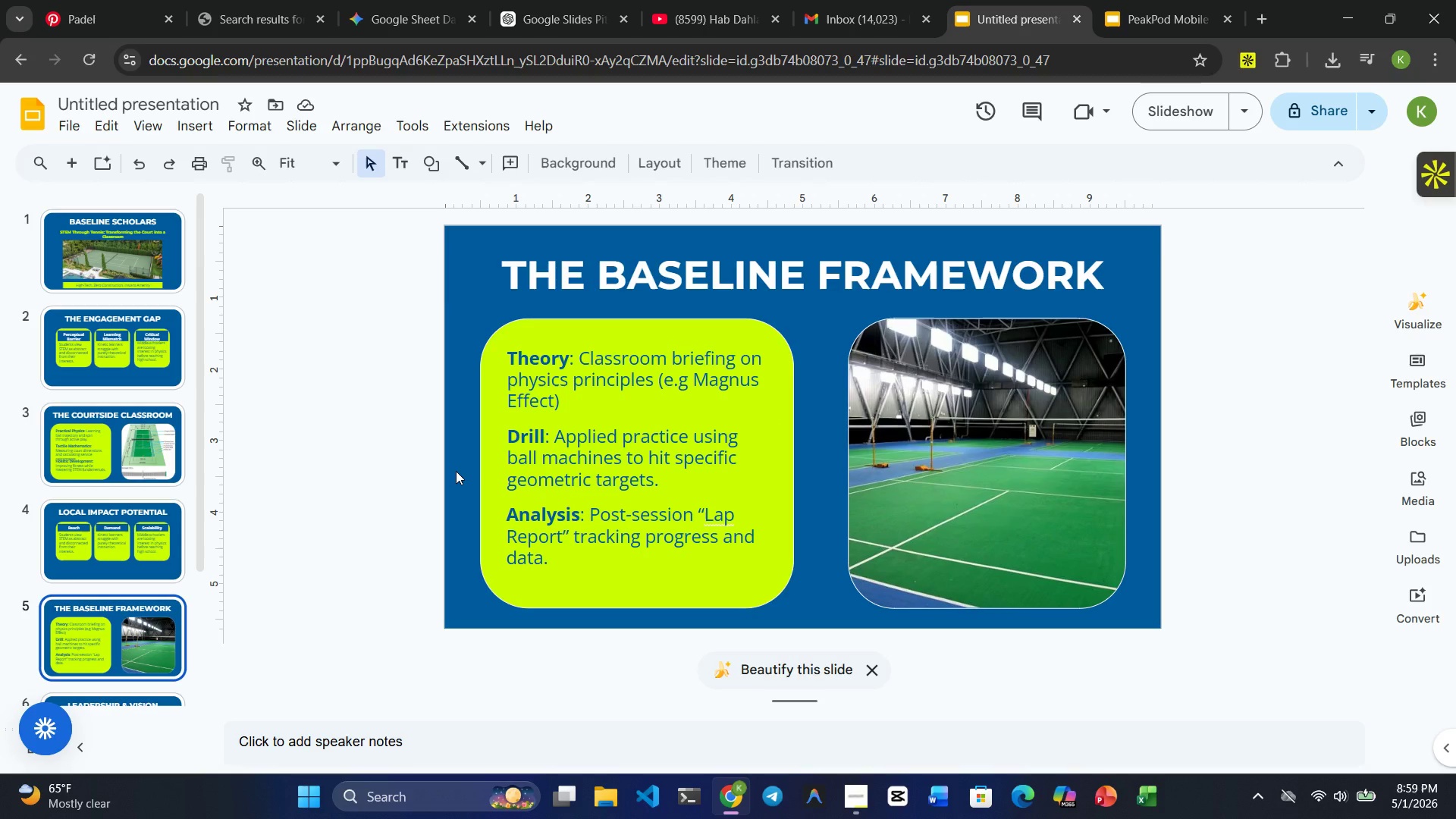 
wait(23.39)
 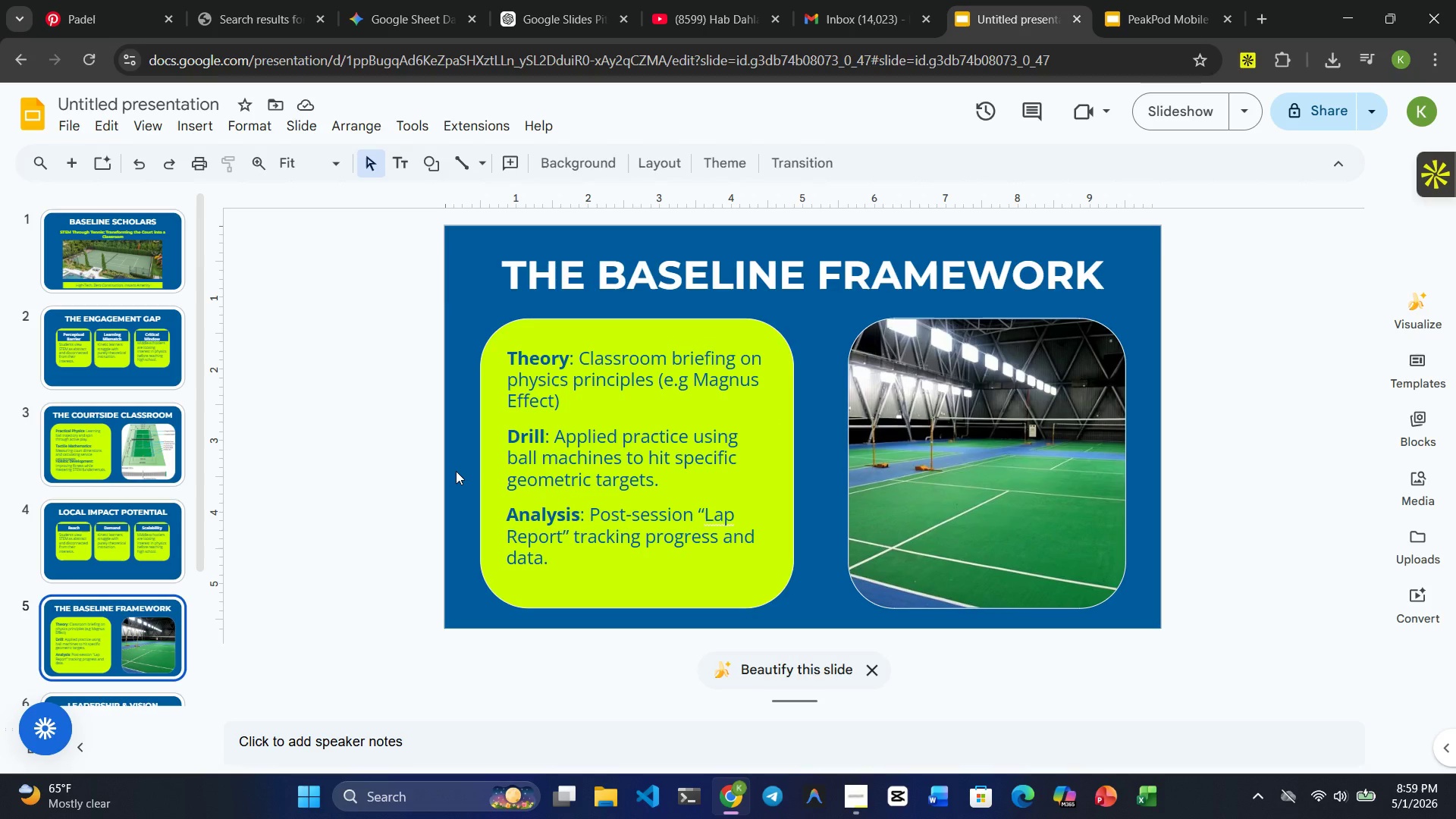 
left_click([493, 624])
 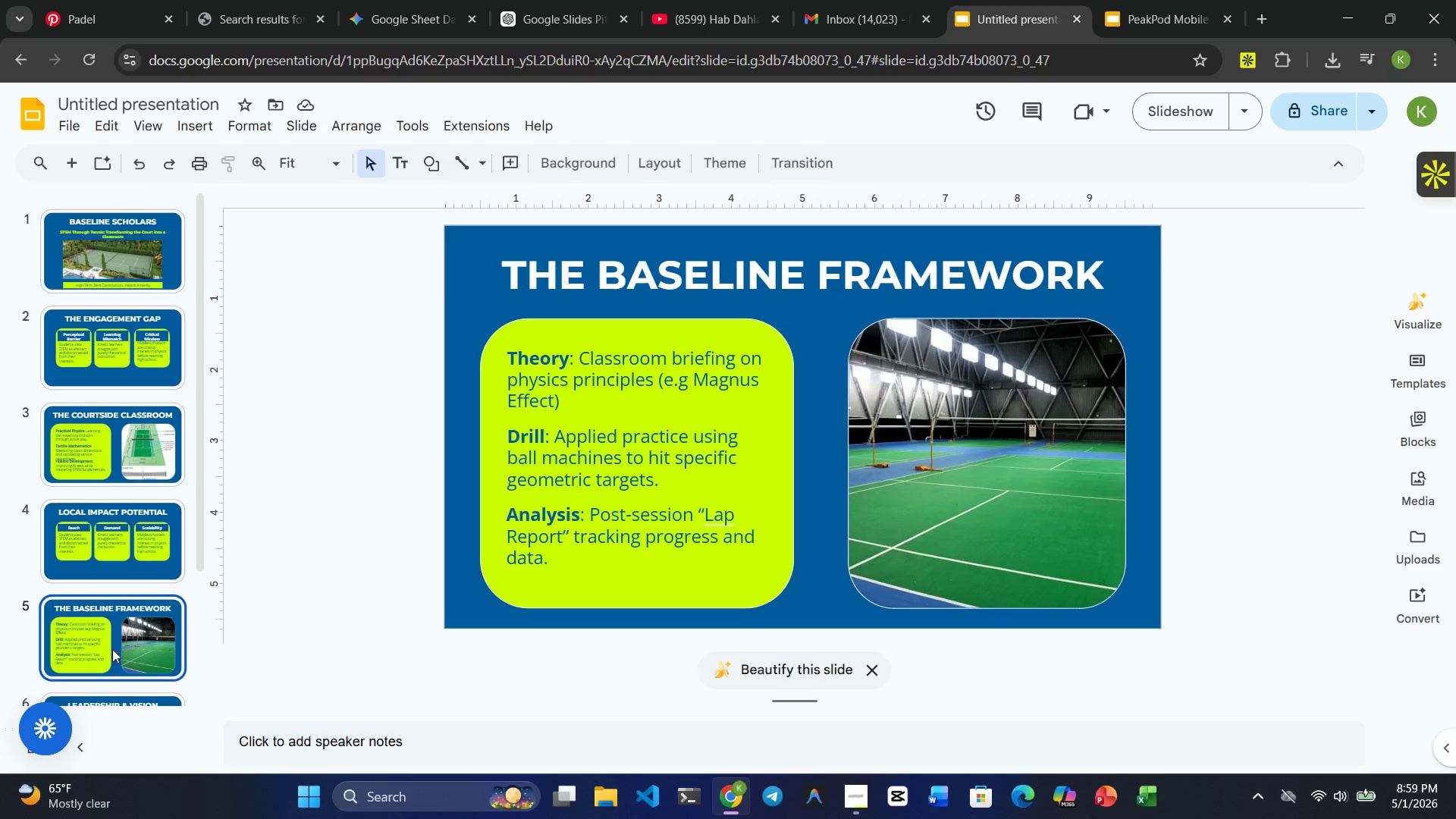 
left_click([109, 650])
 